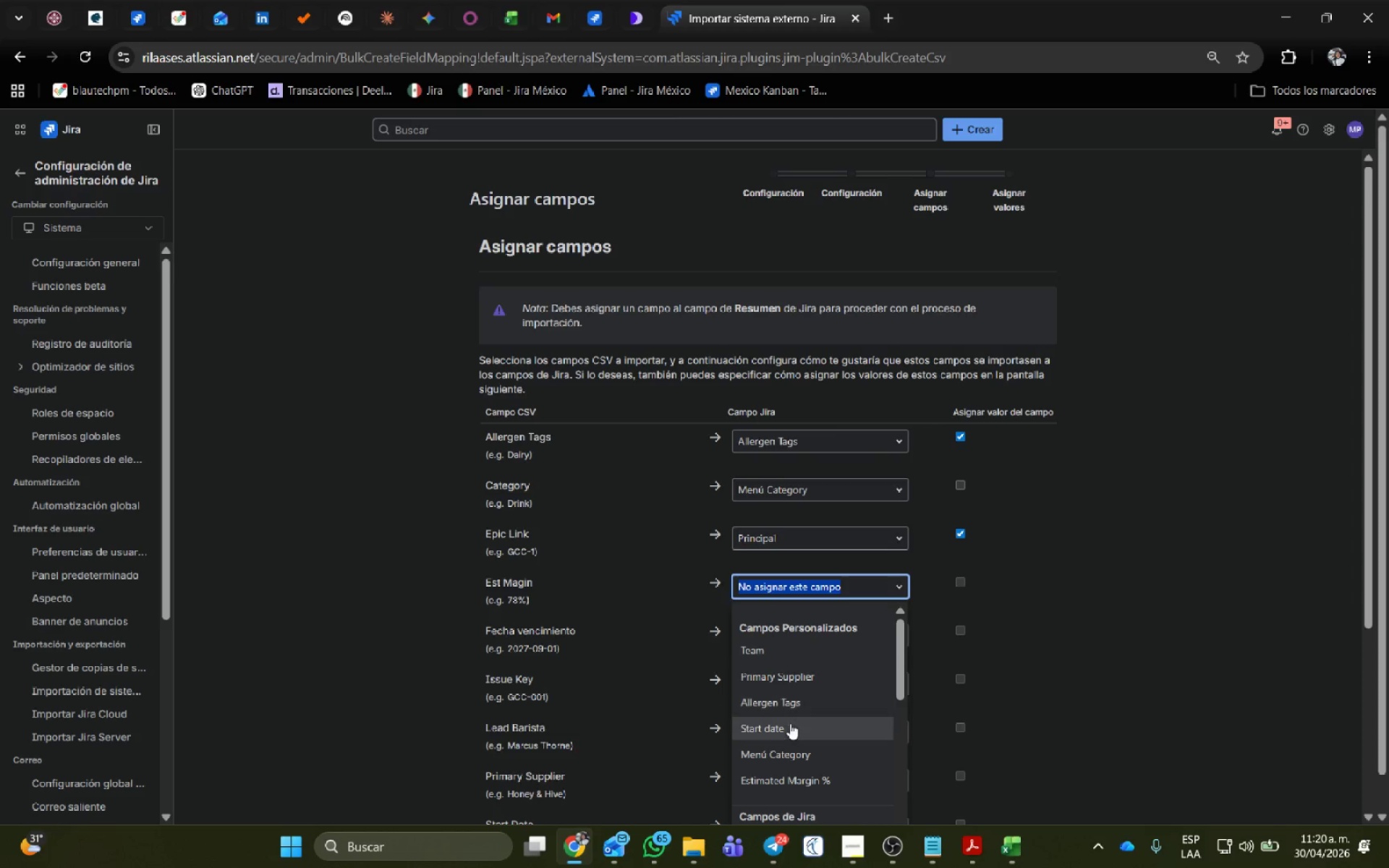 
left_click([814, 777])
 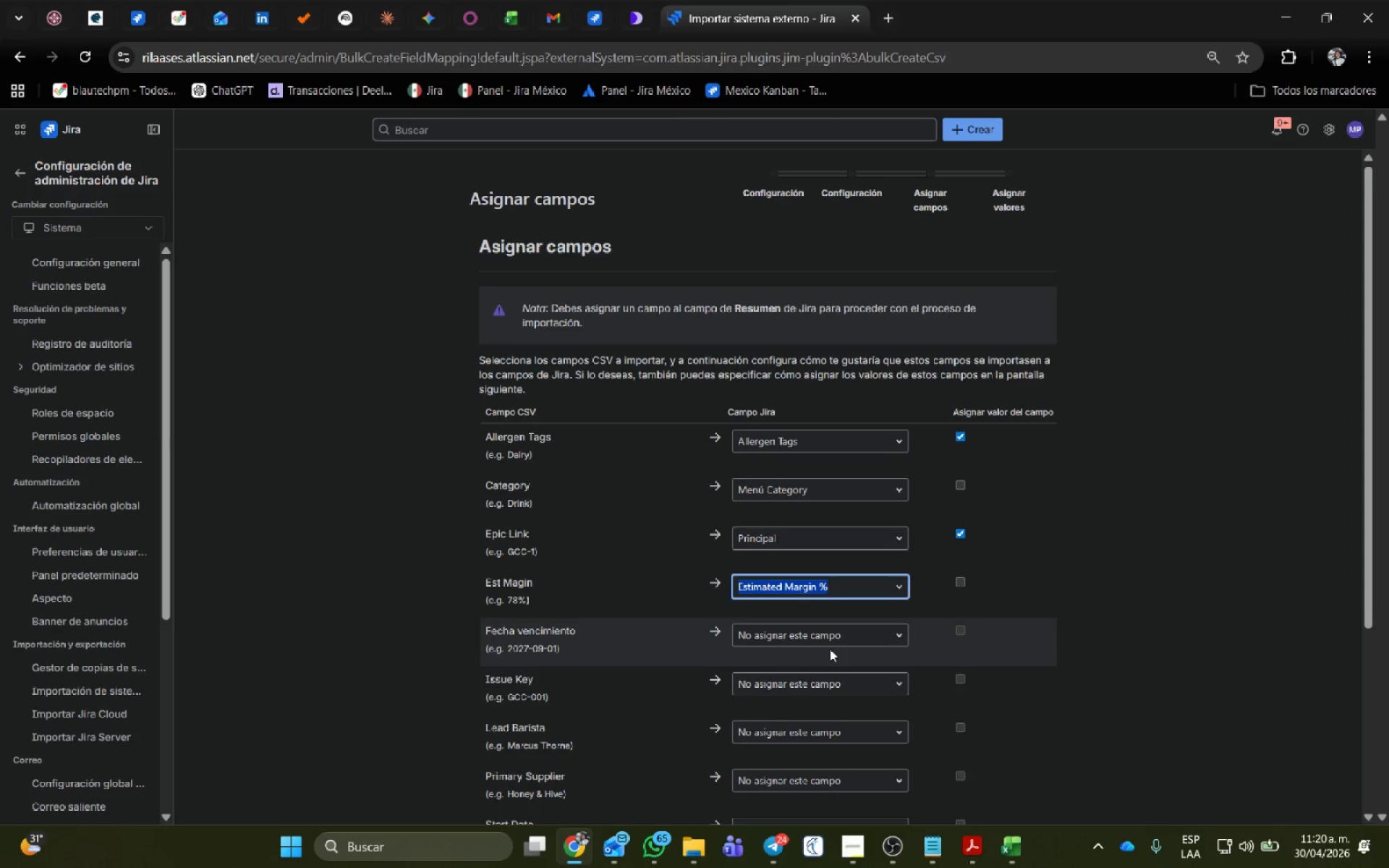 
scroll: coordinate [830, 649], scroll_direction: down, amount: 1.0
 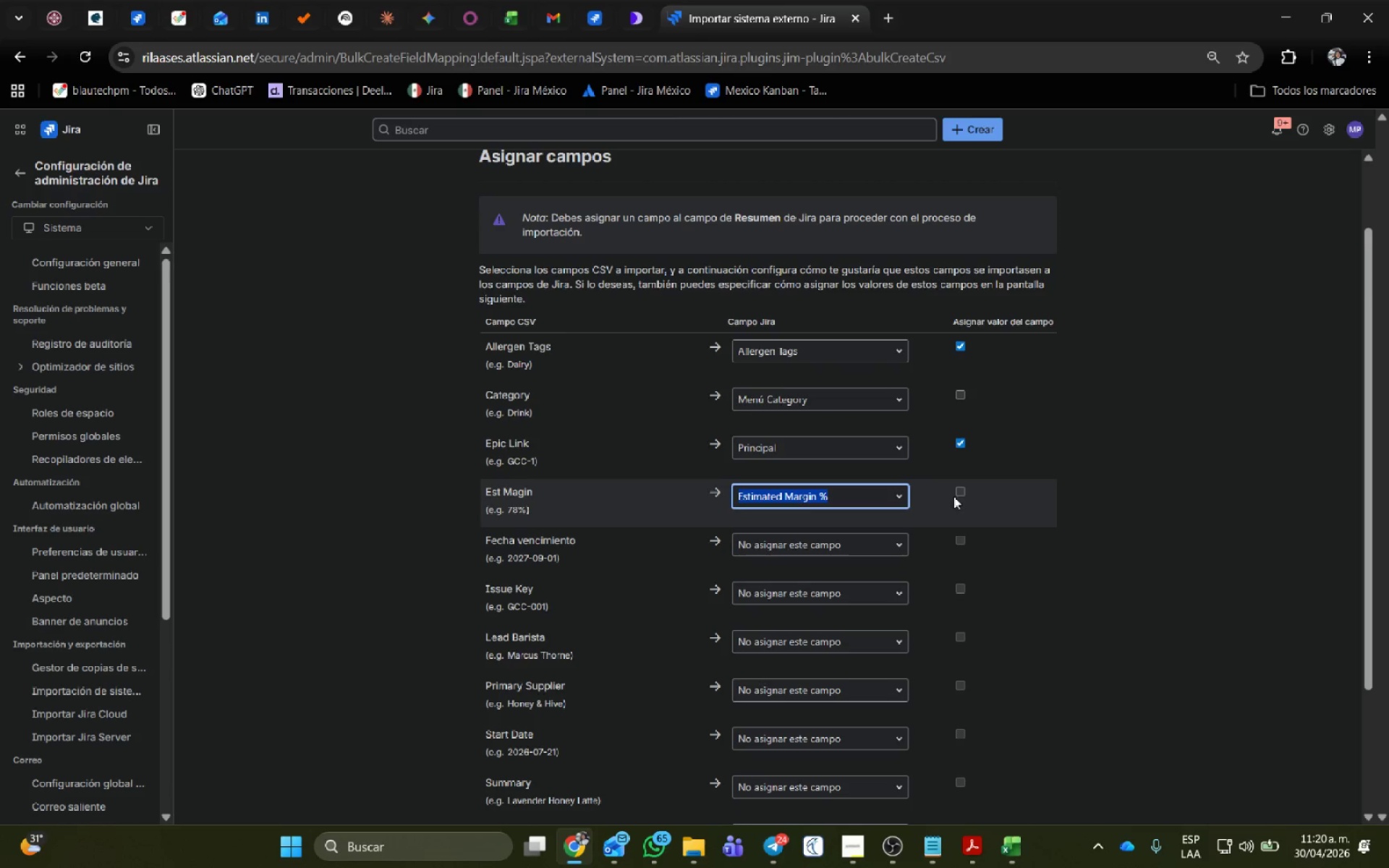 
left_click([960, 486])
 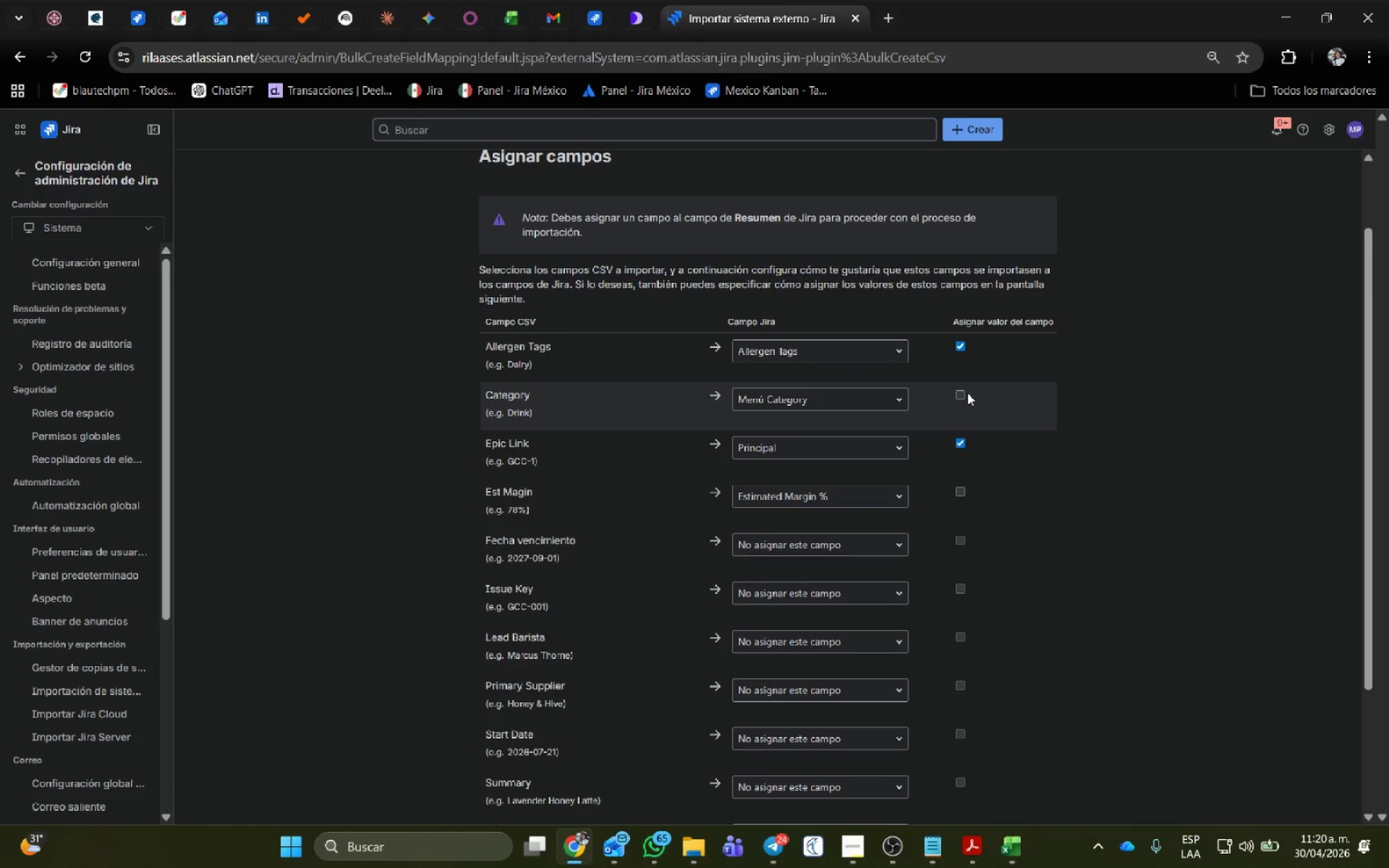 
left_click([959, 393])
 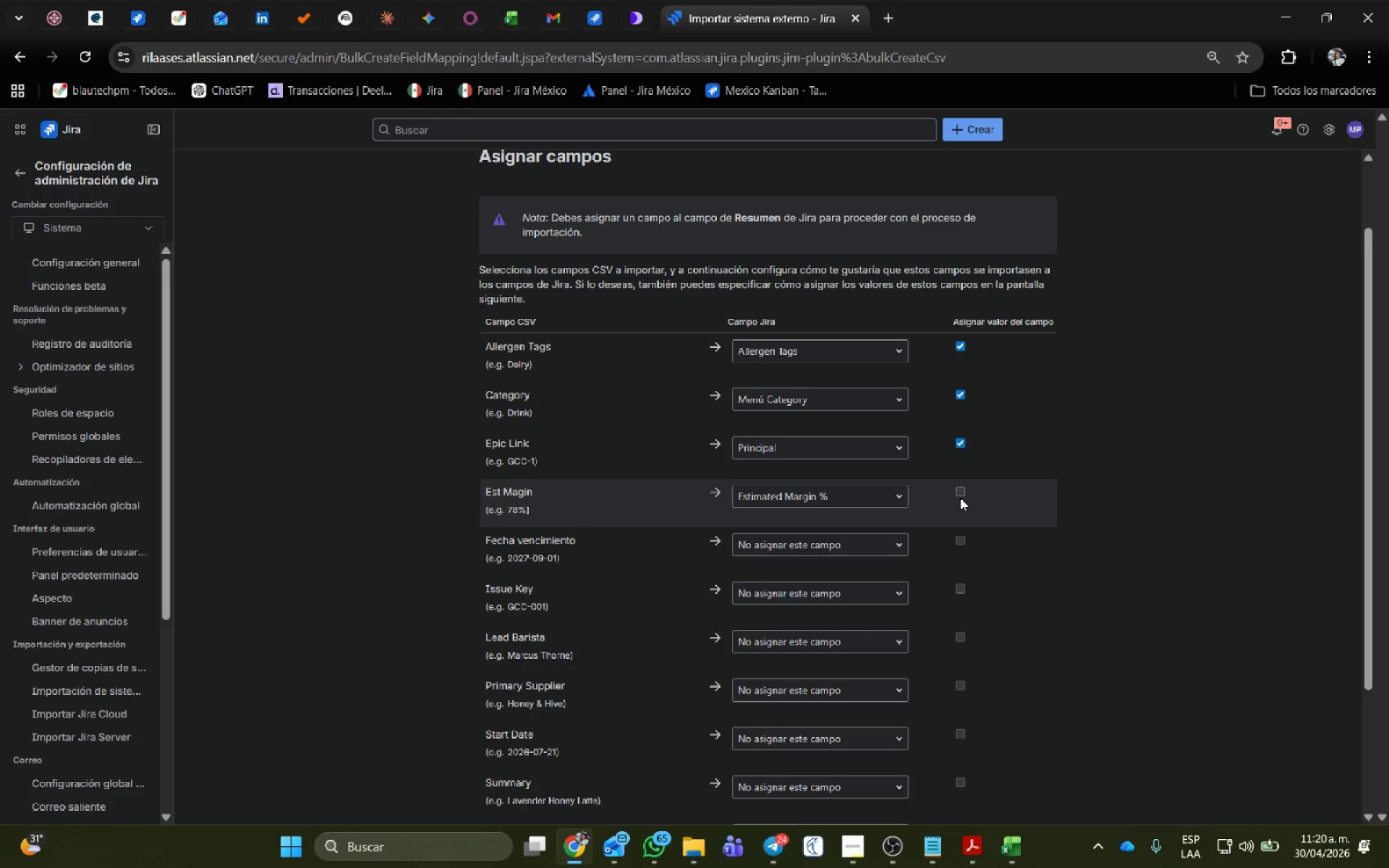 
left_click([959, 493])
 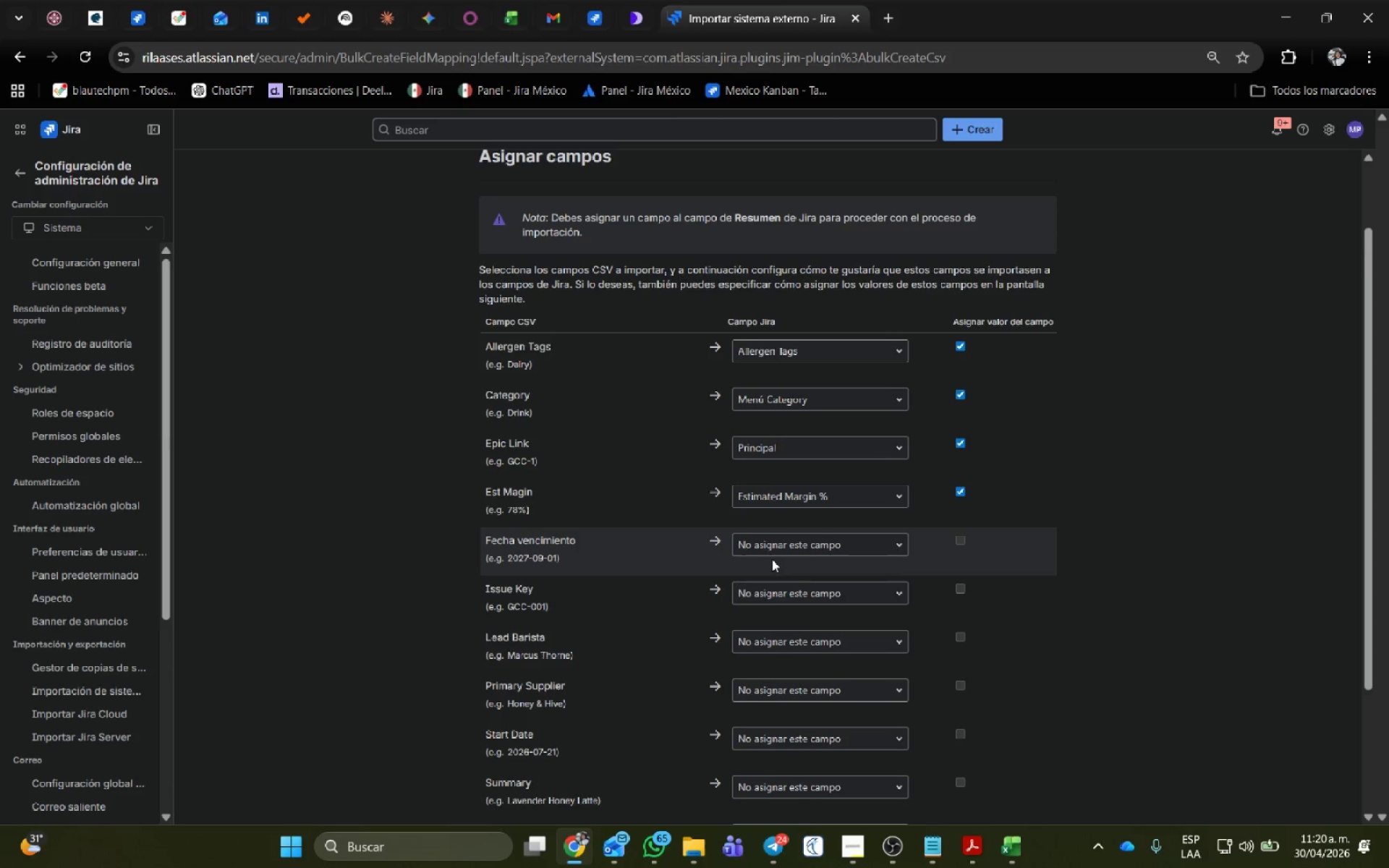 
scroll: coordinate [772, 559], scroll_direction: down, amount: 1.0
 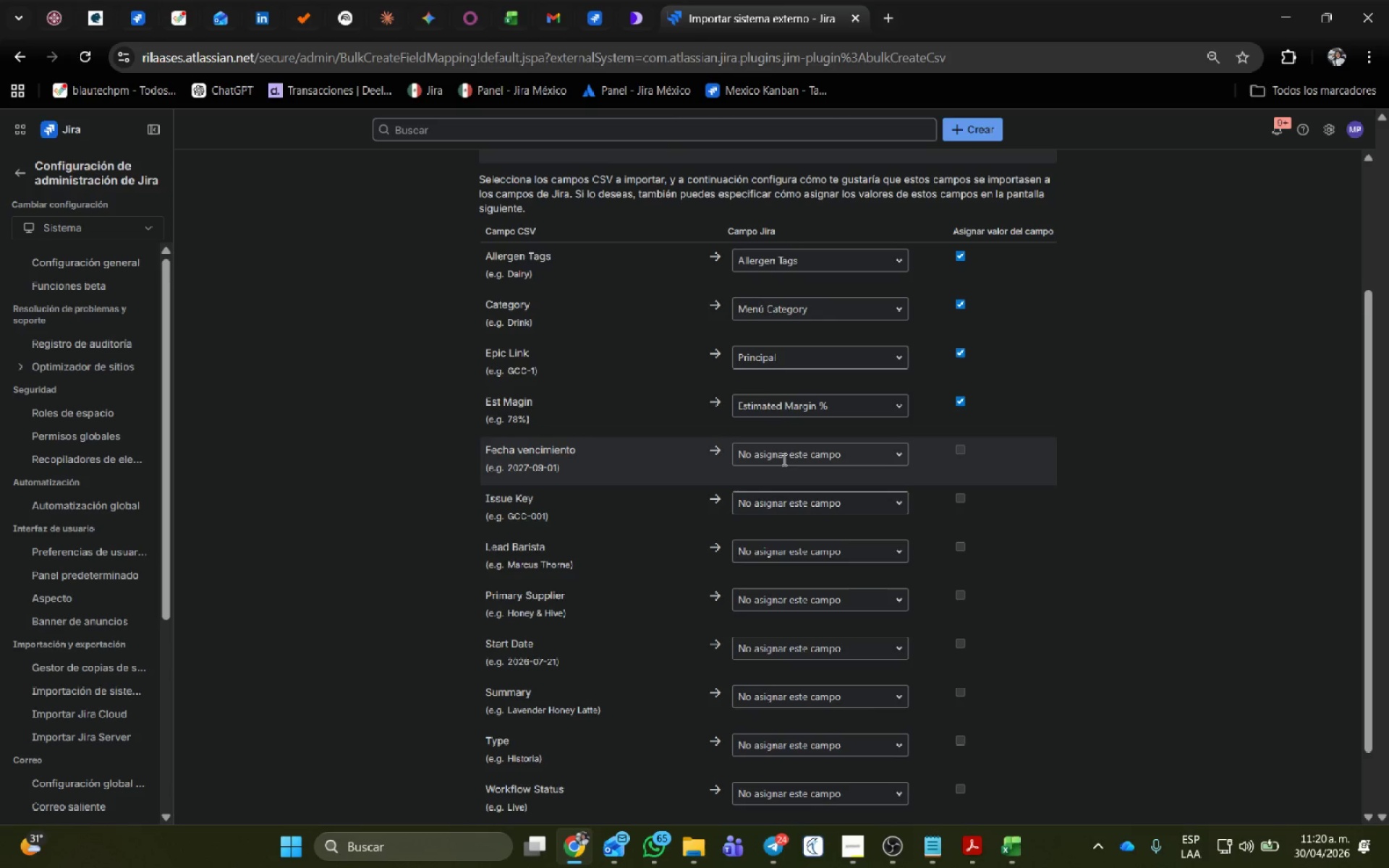 
left_click([783, 459])
 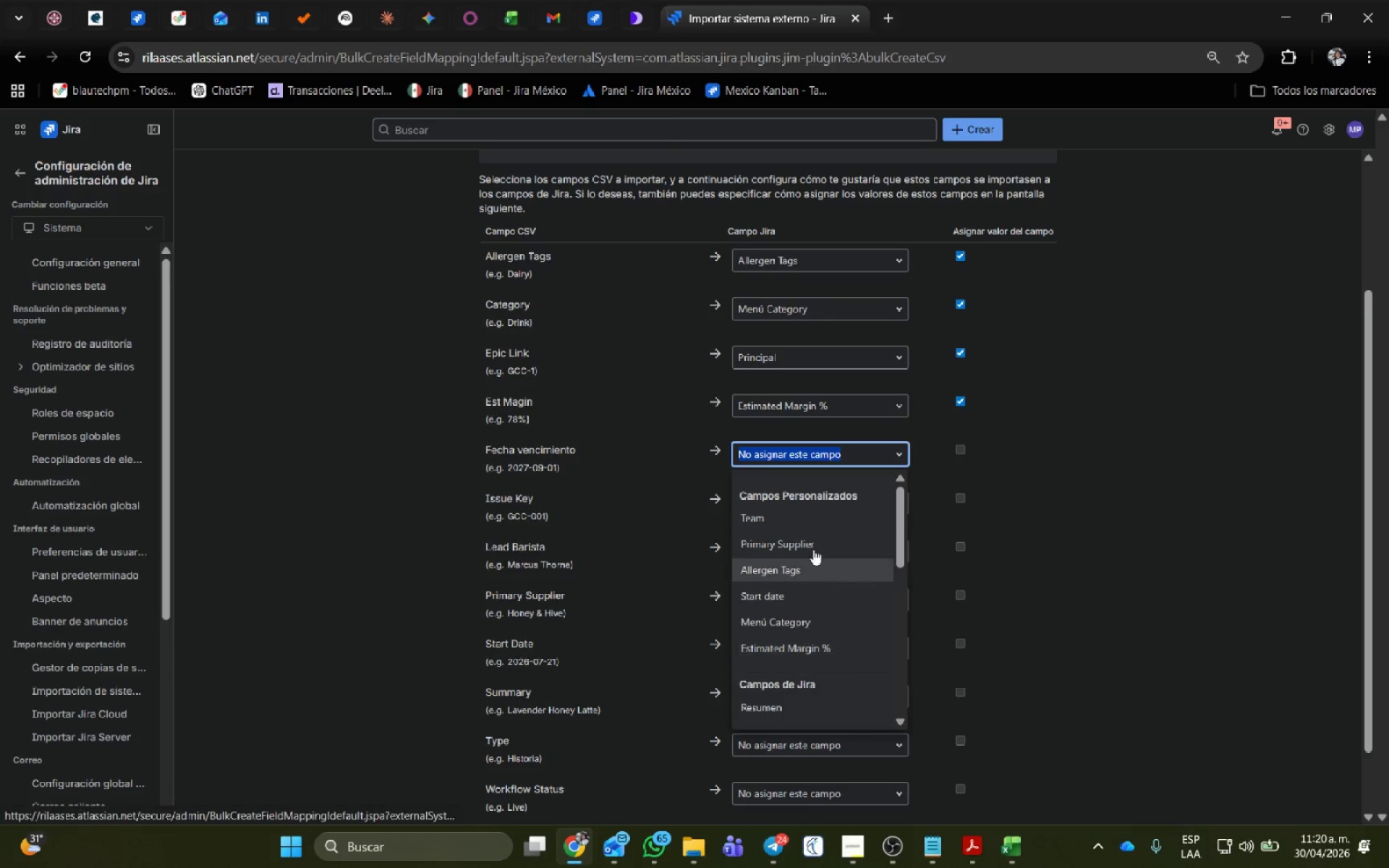 
type(fec)
 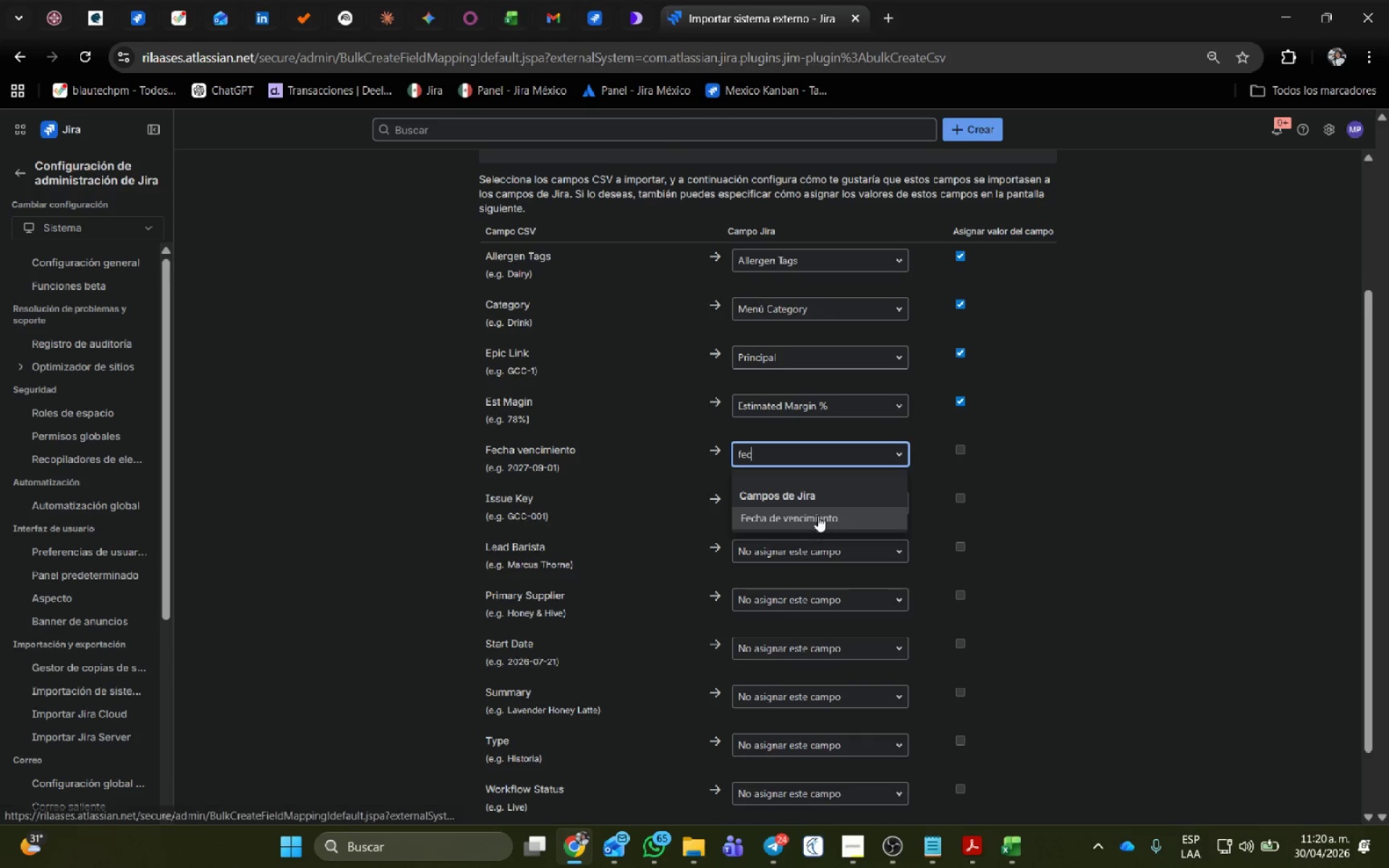 
left_click([817, 516])
 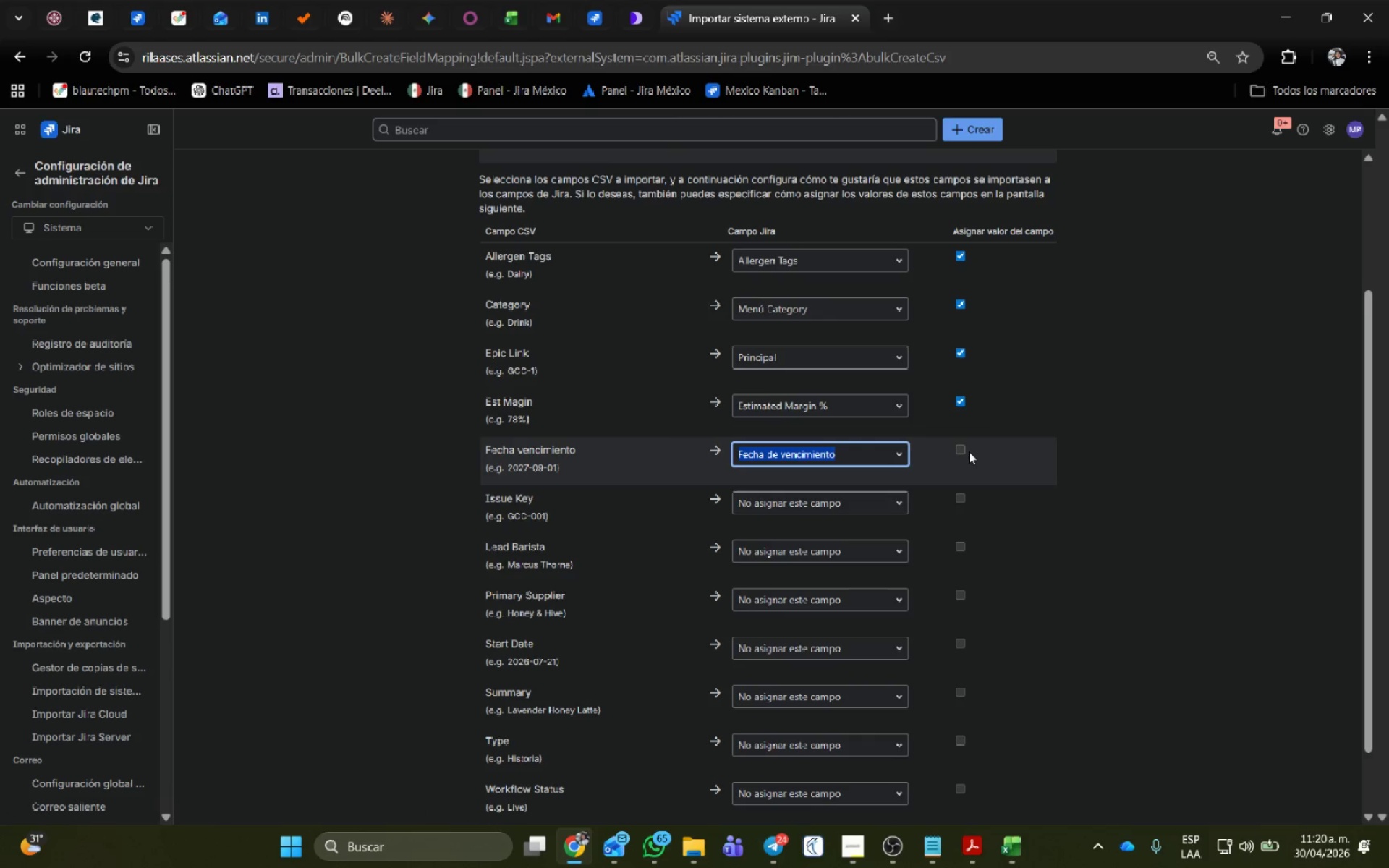 
left_click([957, 451])
 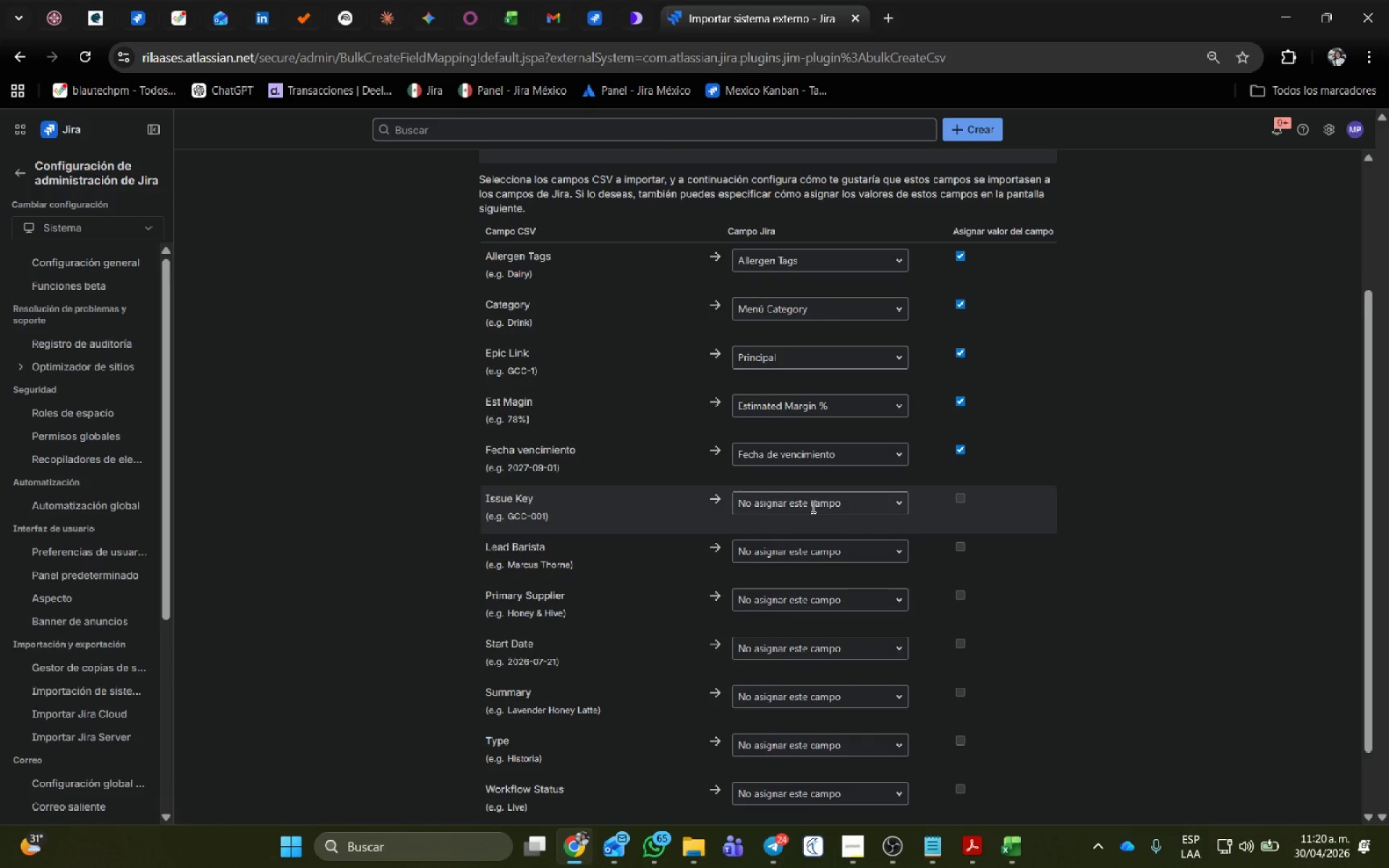 
left_click([812, 506])
 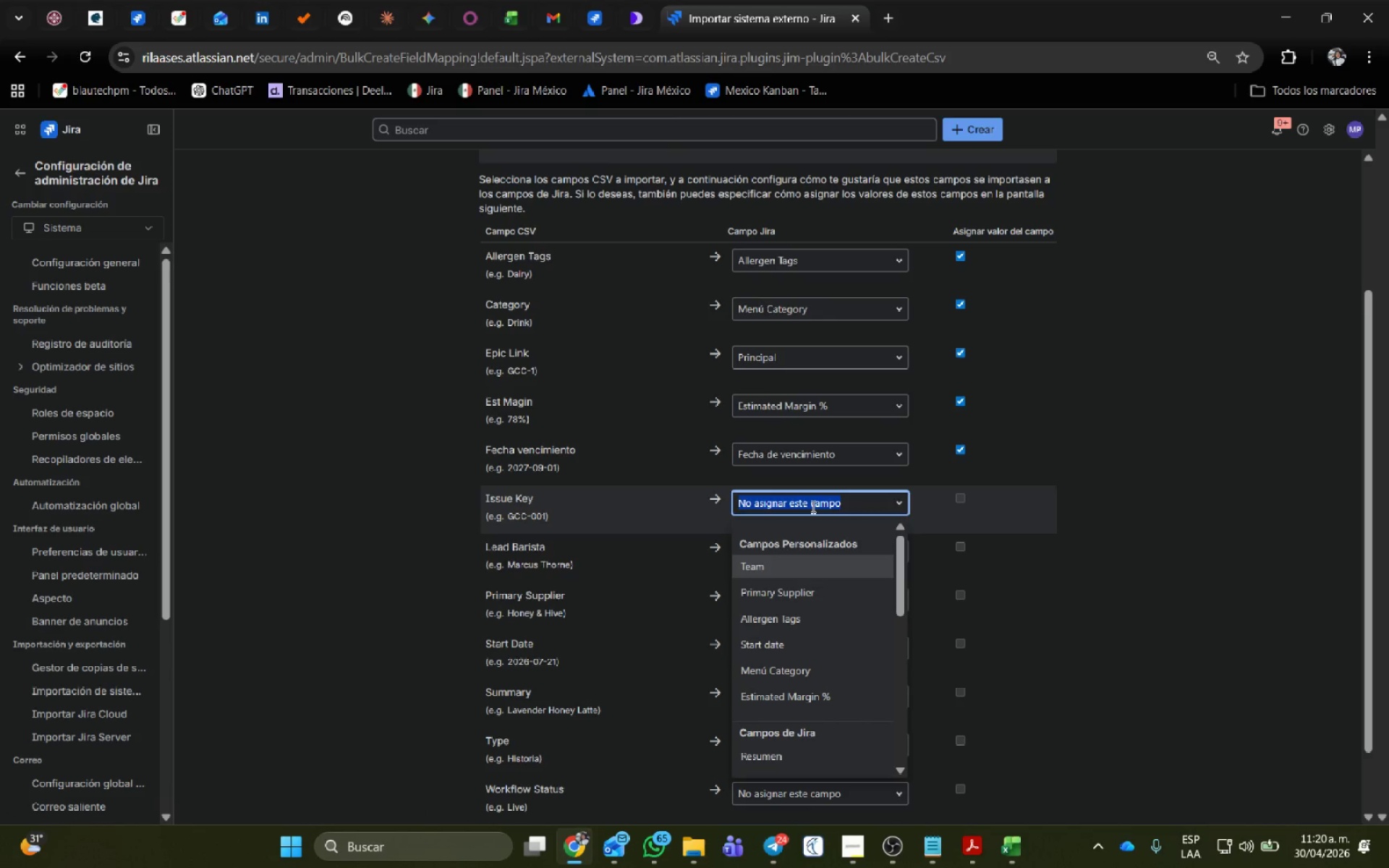 
left_click([812, 506])
 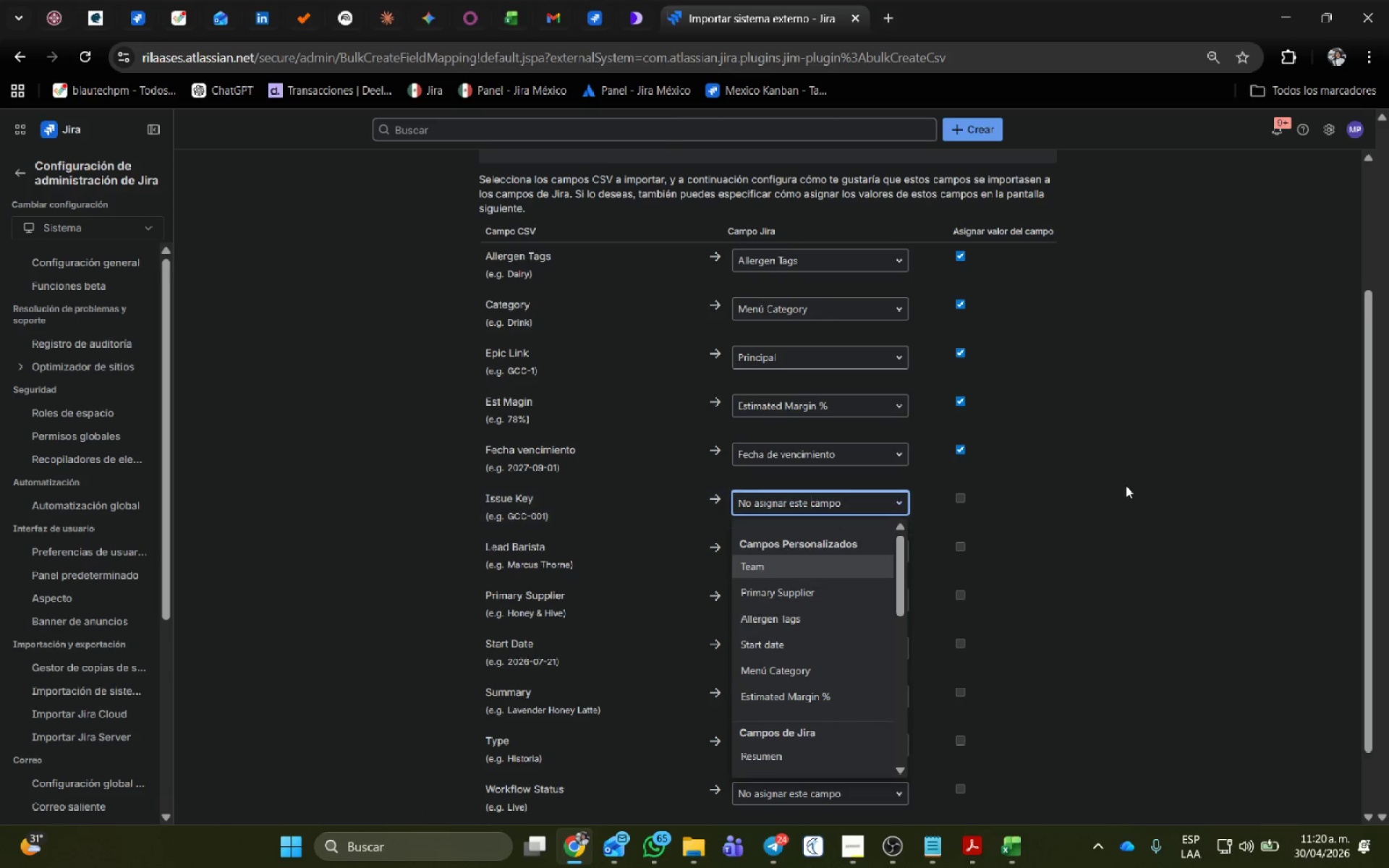 
left_click([1129, 485])
 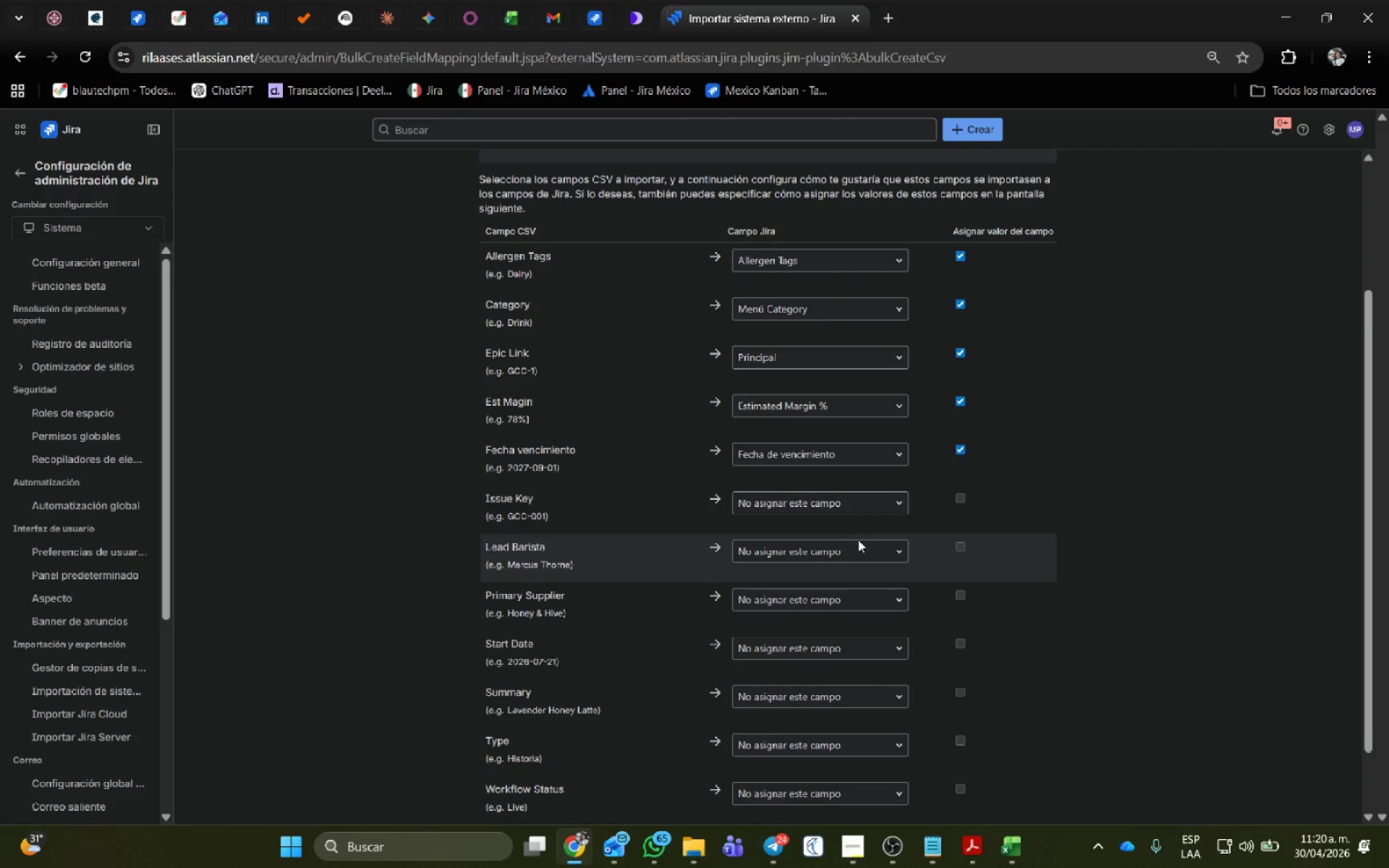 
left_click([846, 548])
 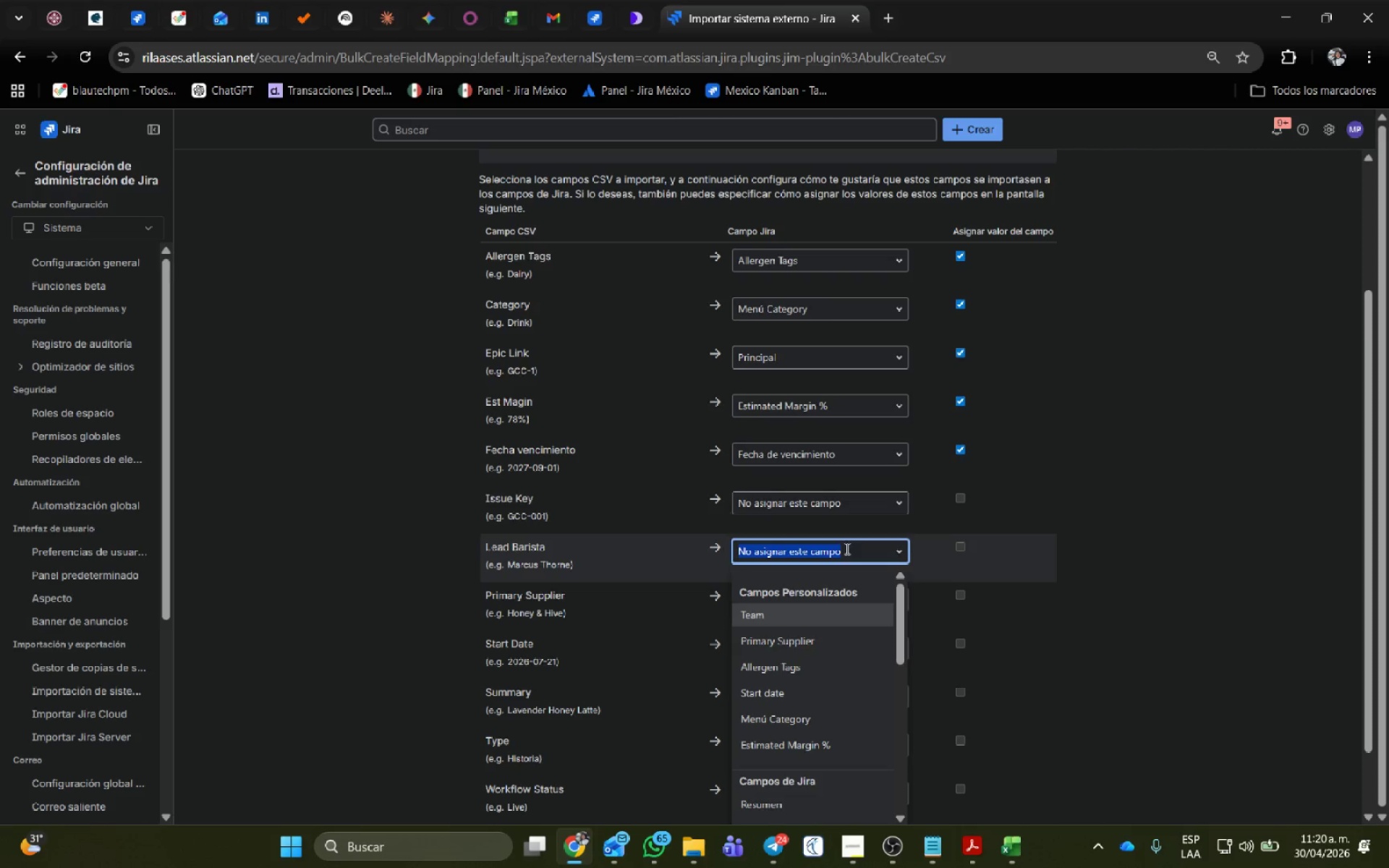 
left_click([1207, 516])
 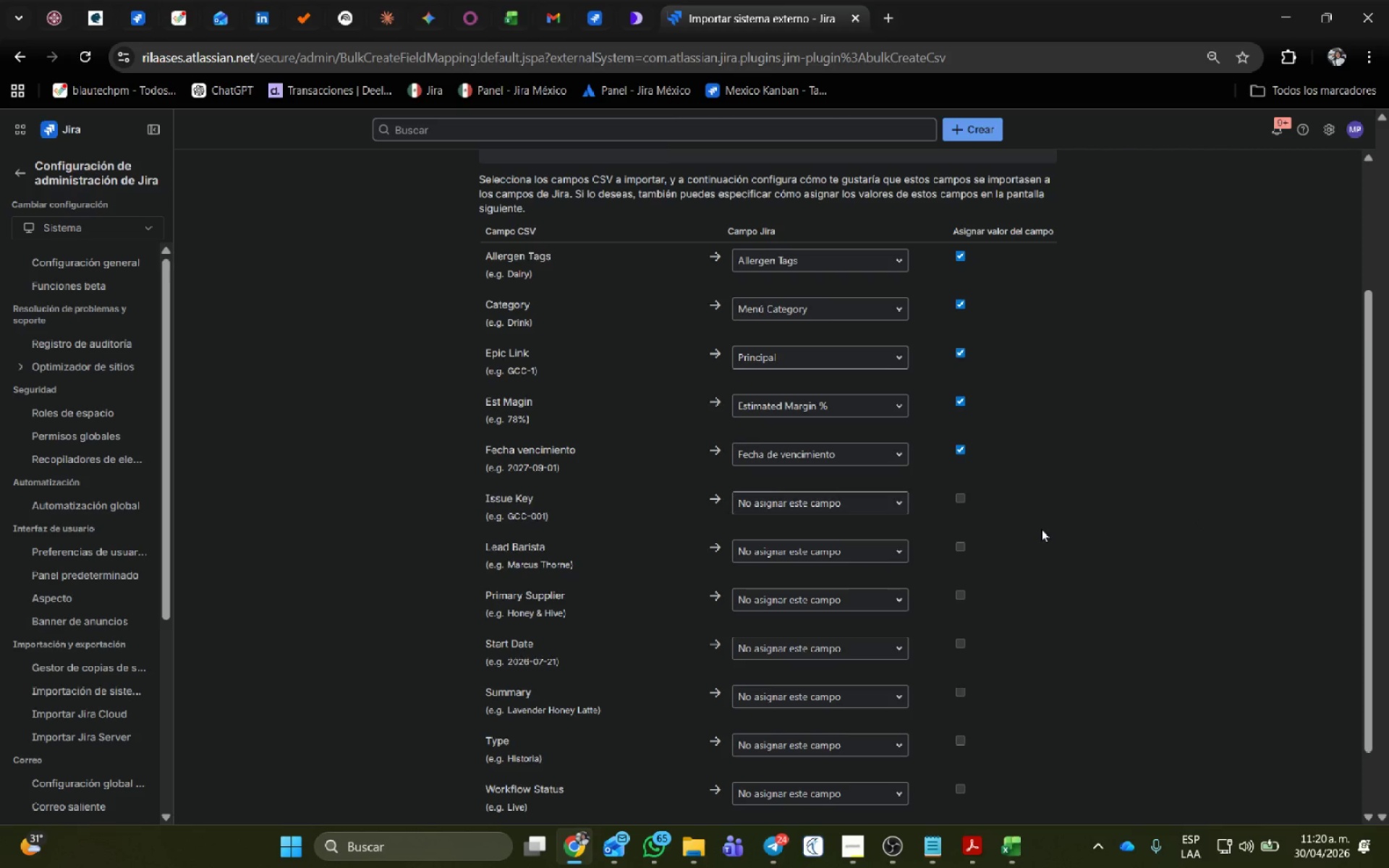 
scroll: coordinate [1039, 529], scroll_direction: down, amount: 1.0
 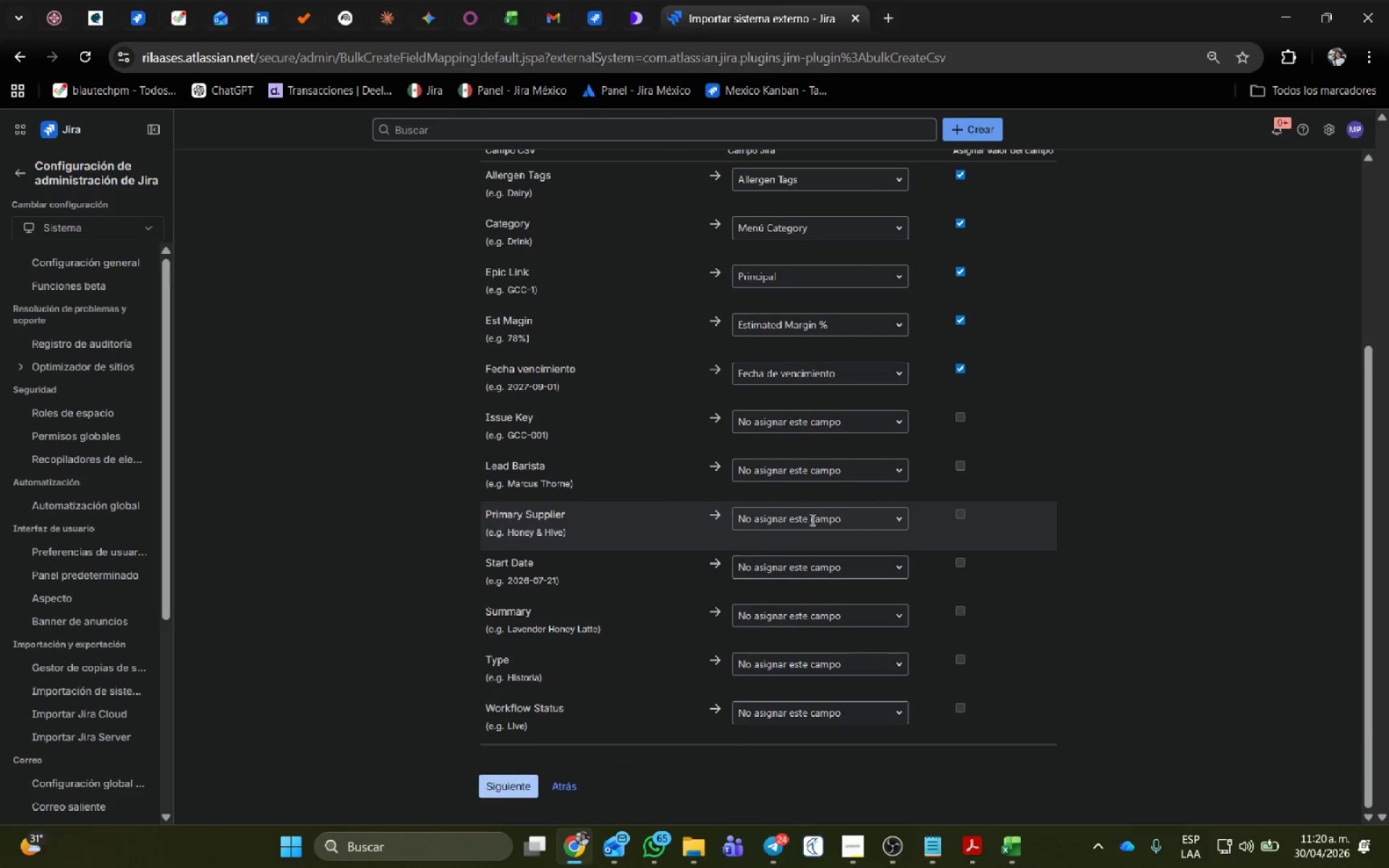 
left_click([812, 516])
 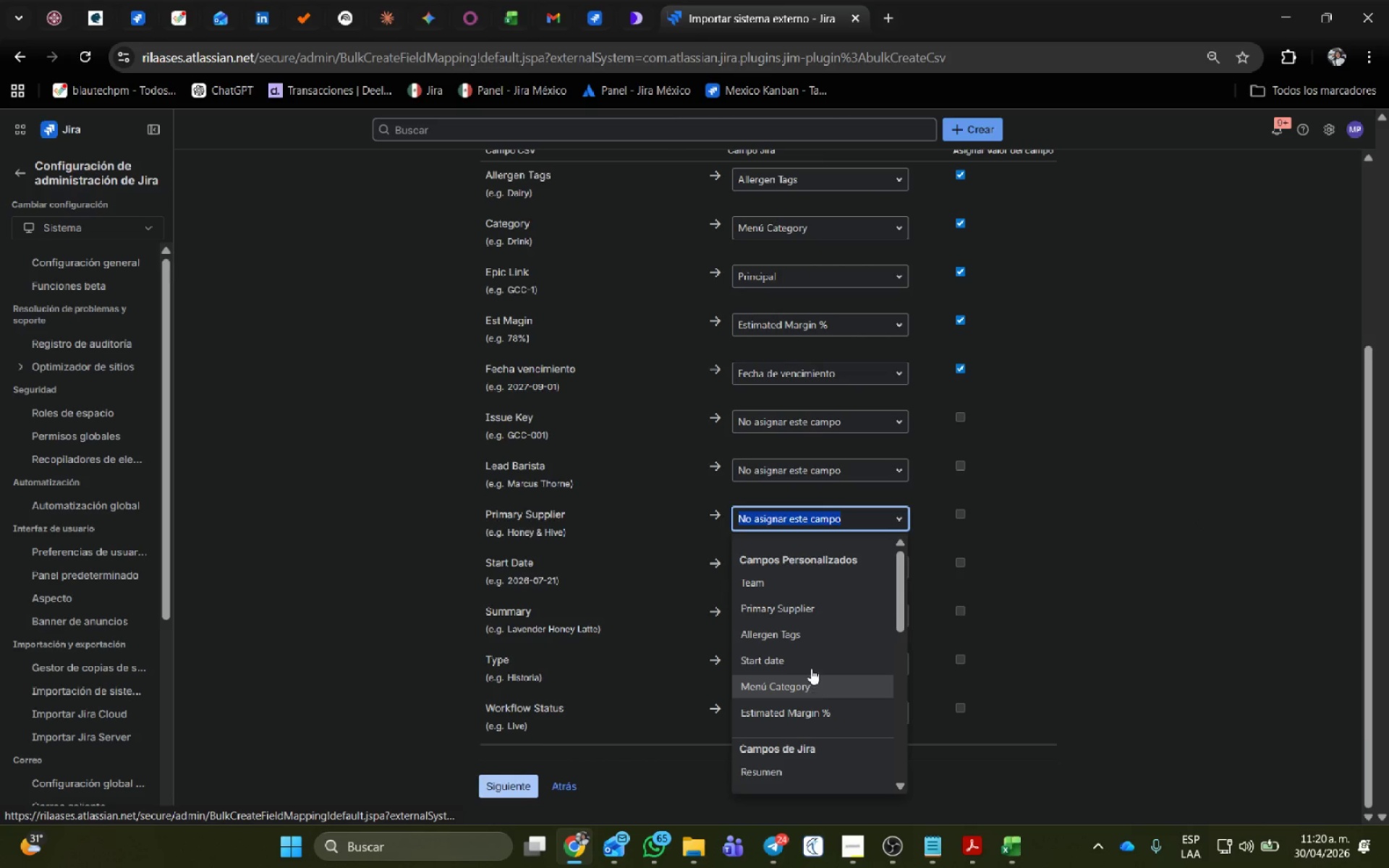 
left_click([816, 610])
 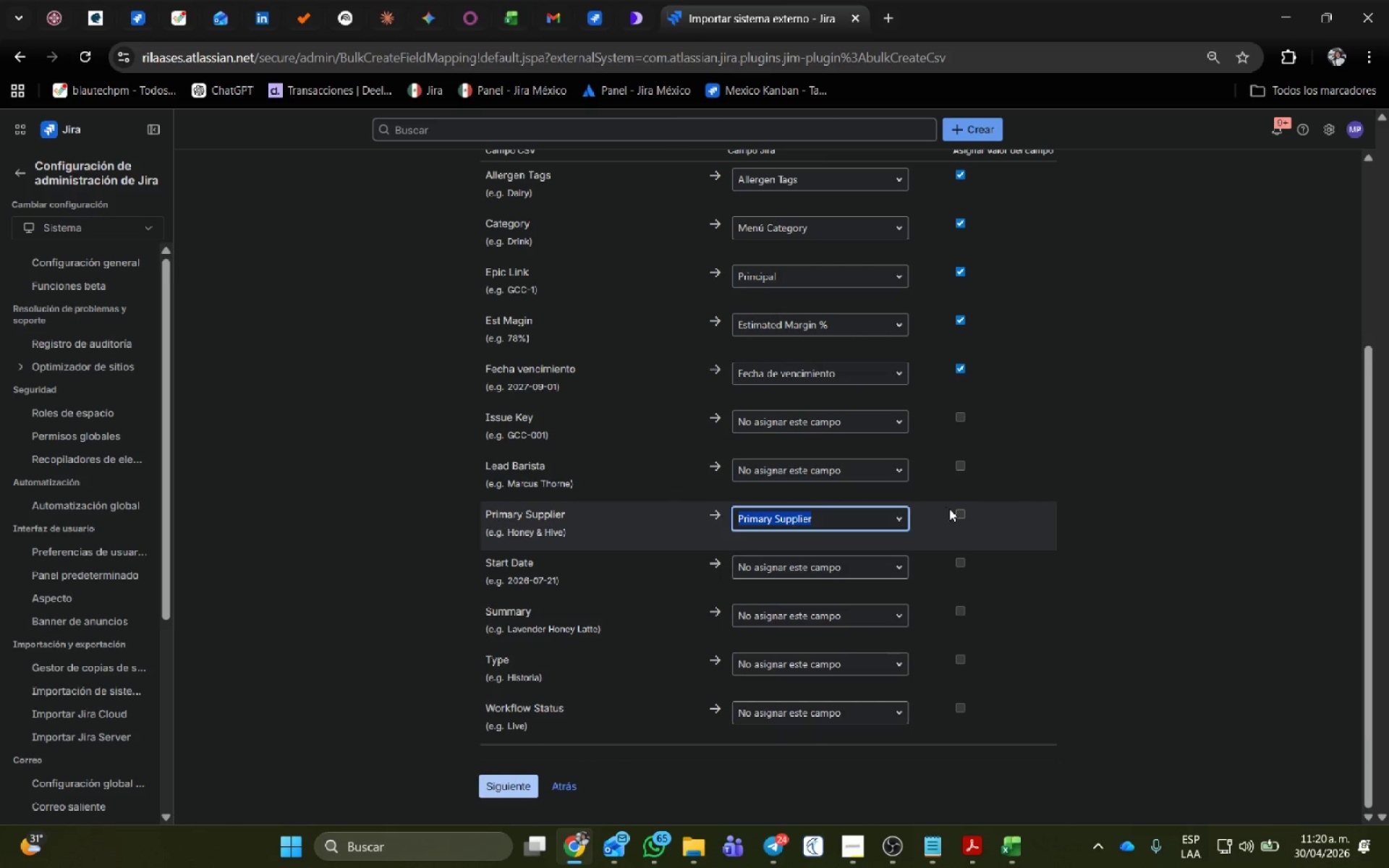 
left_click([962, 510])
 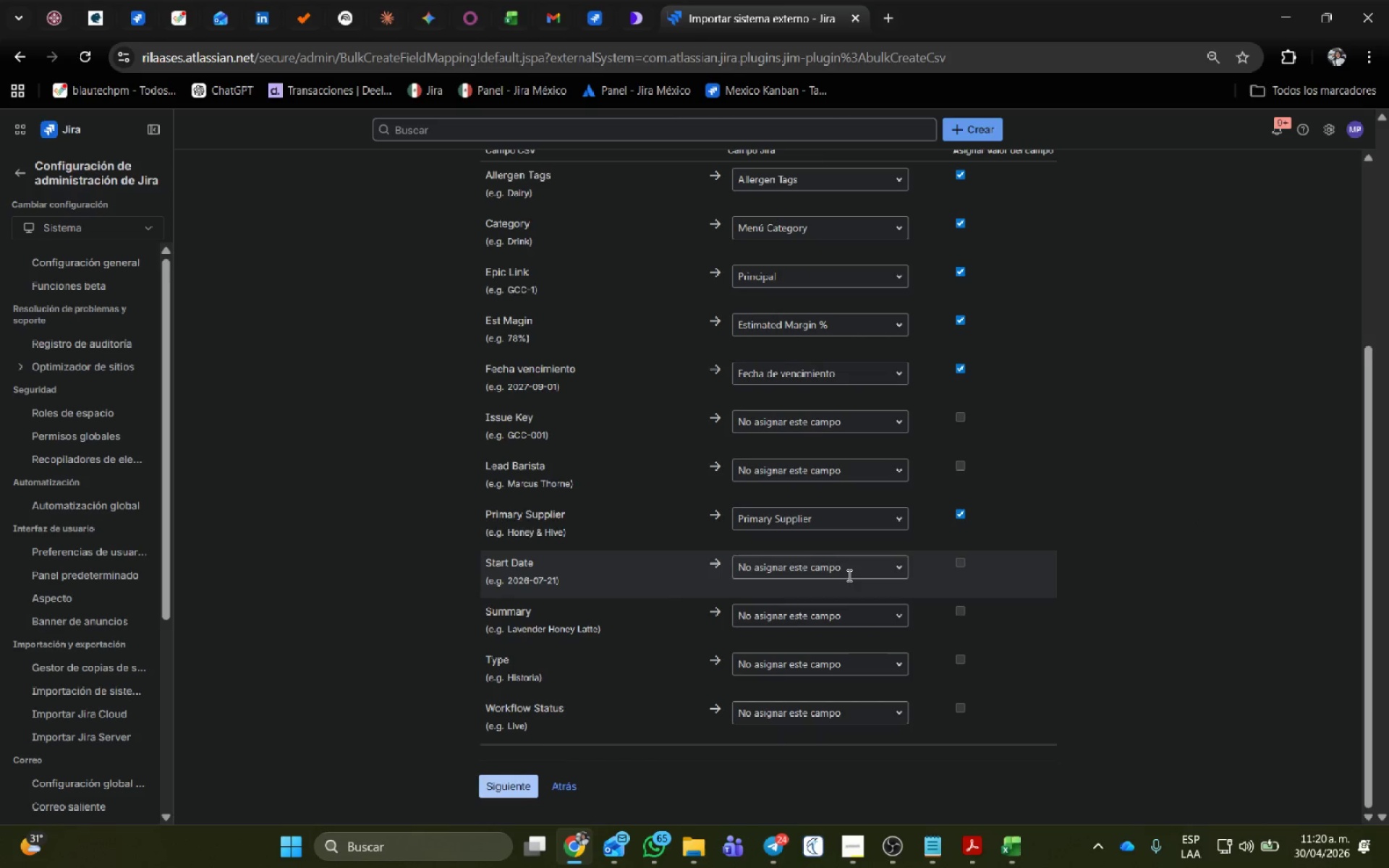 
left_click([848, 575])
 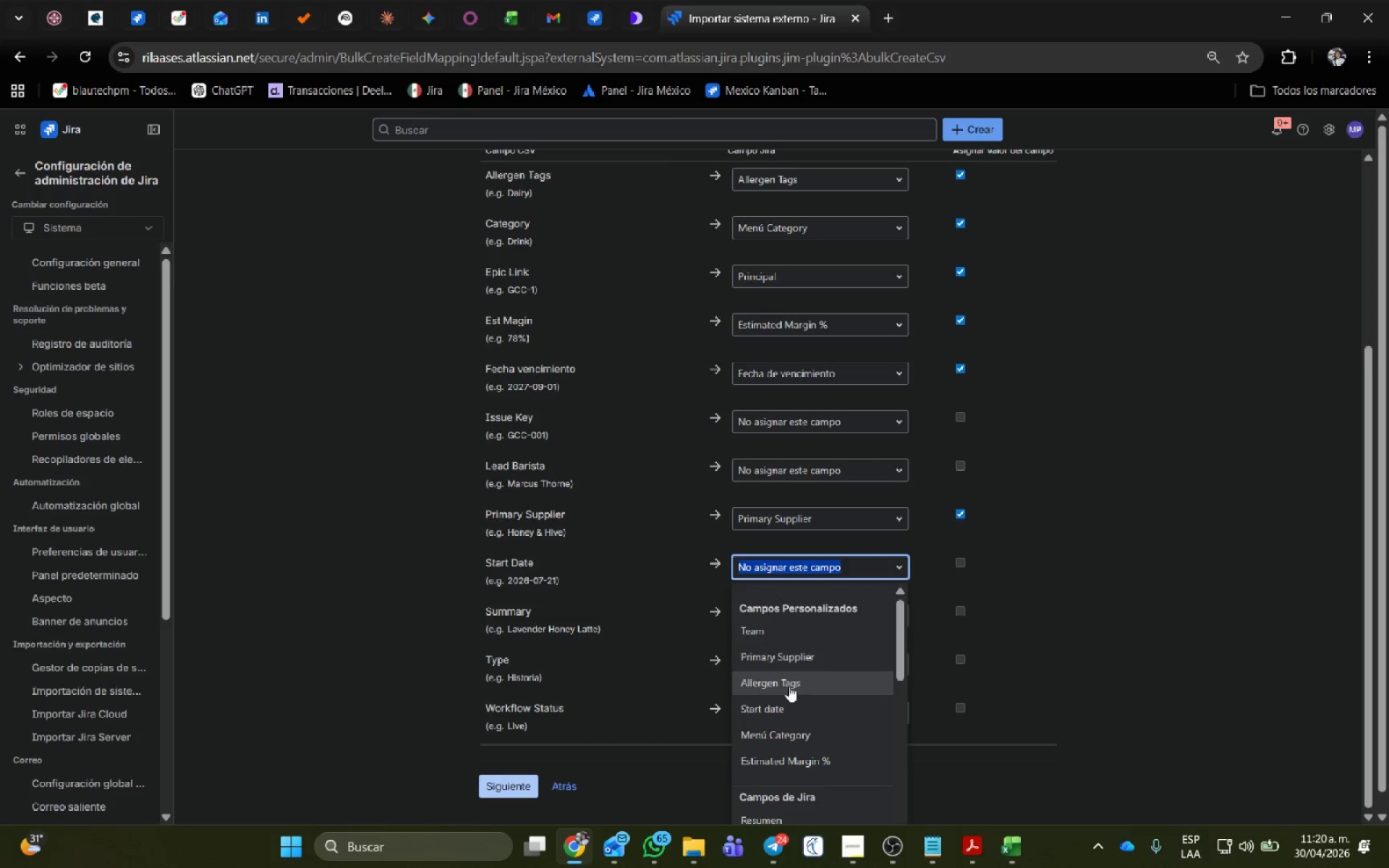 
left_click([768, 707])
 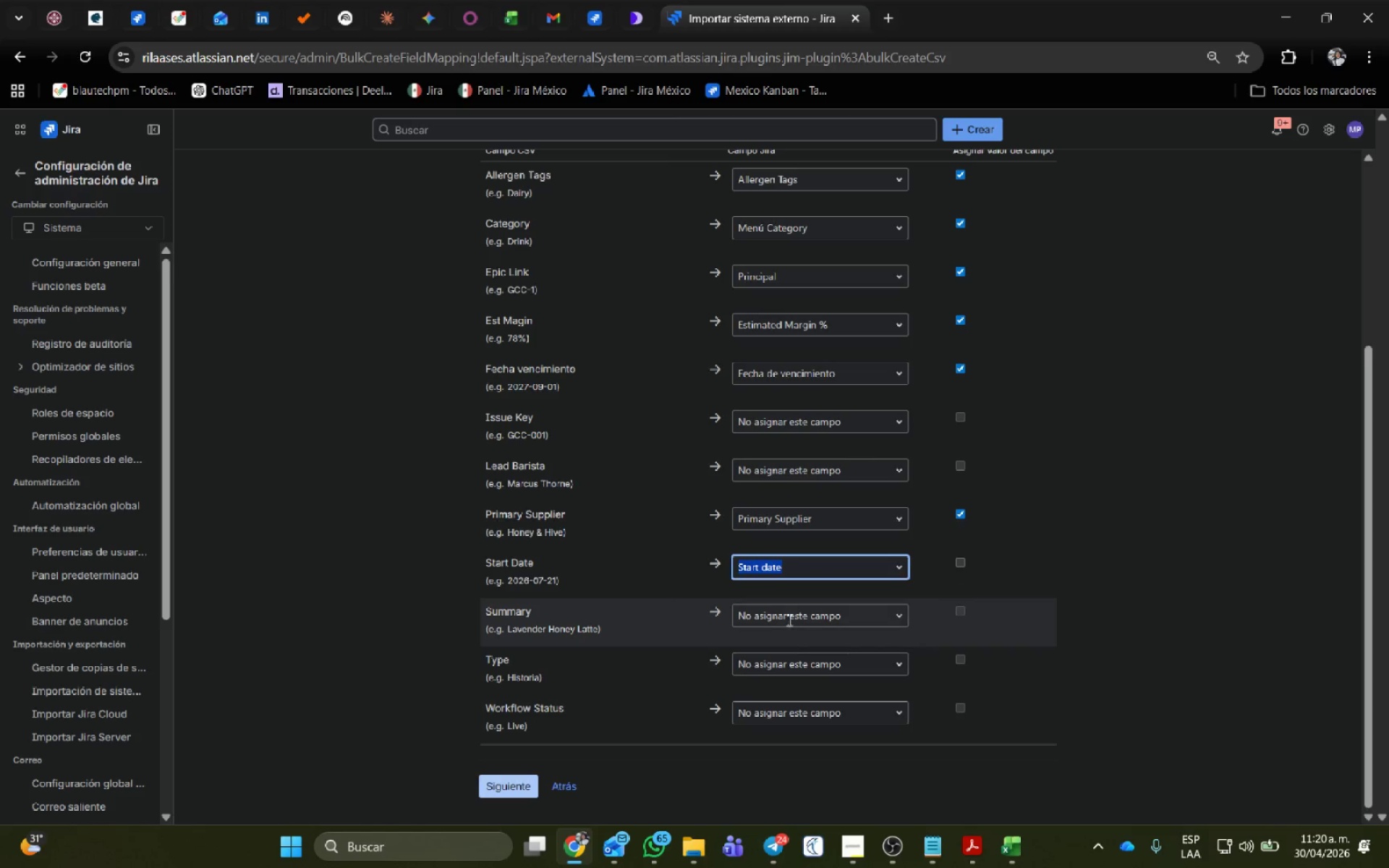 
left_click([792, 612])
 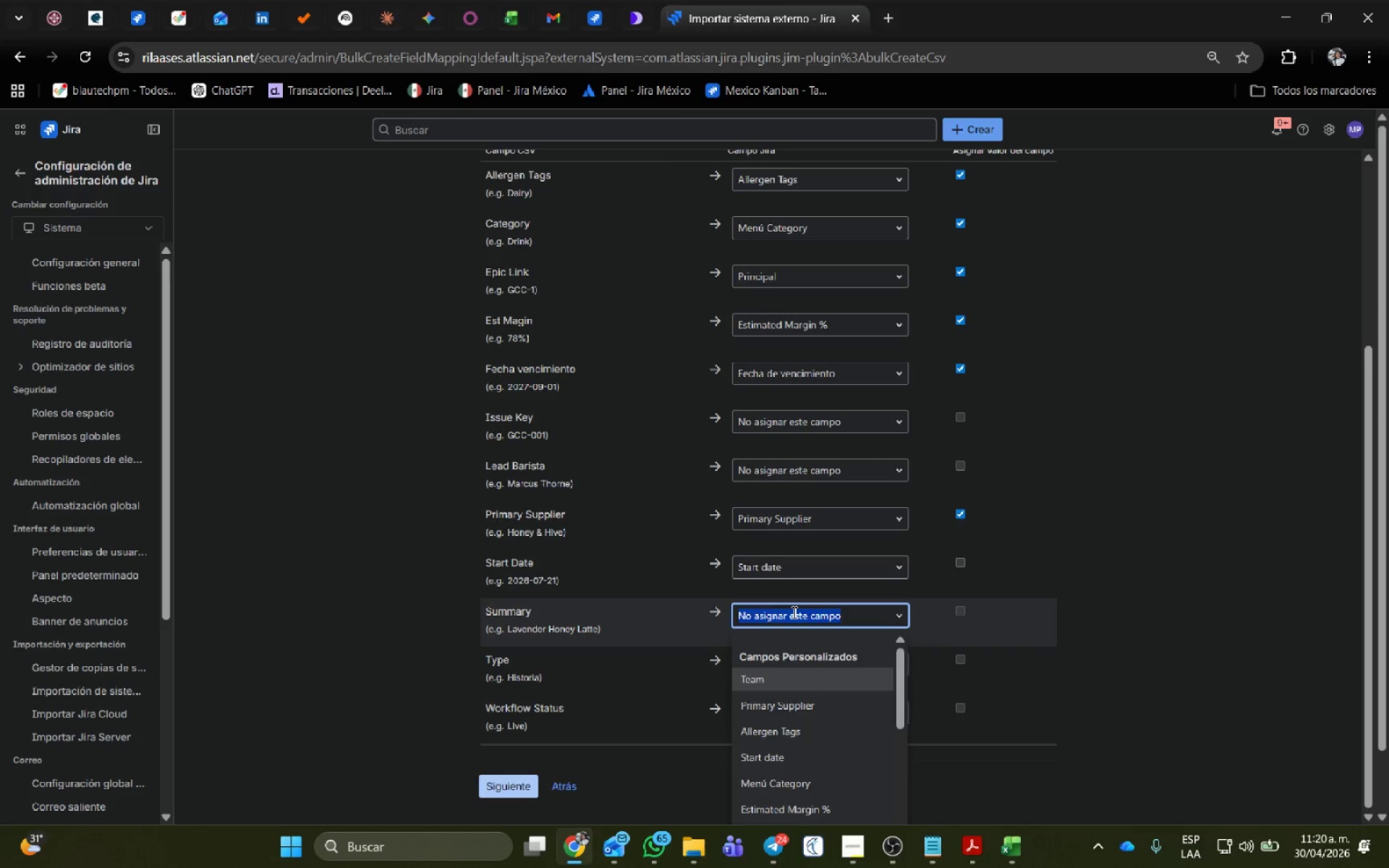 
type(res)
 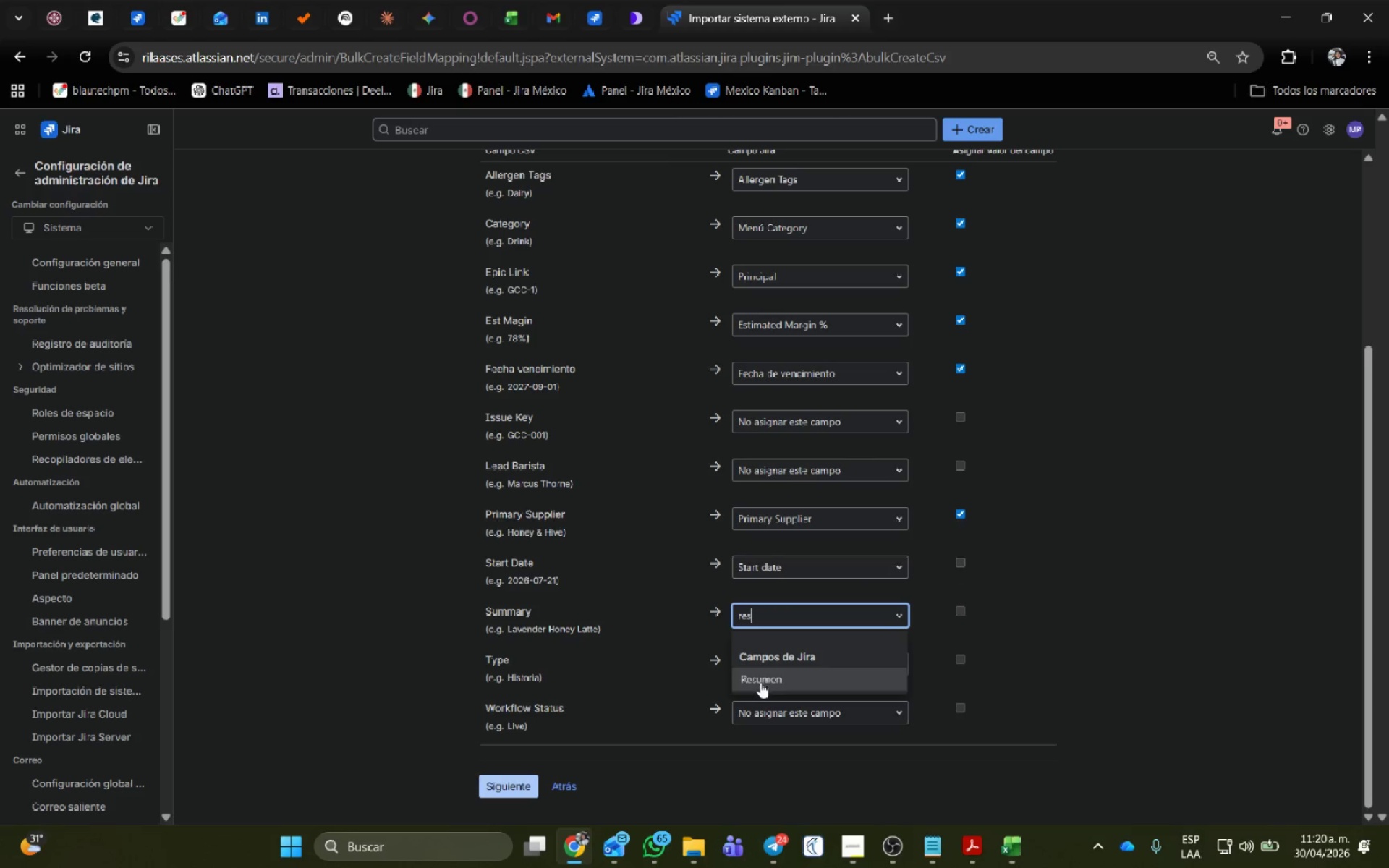 
left_click([760, 682])
 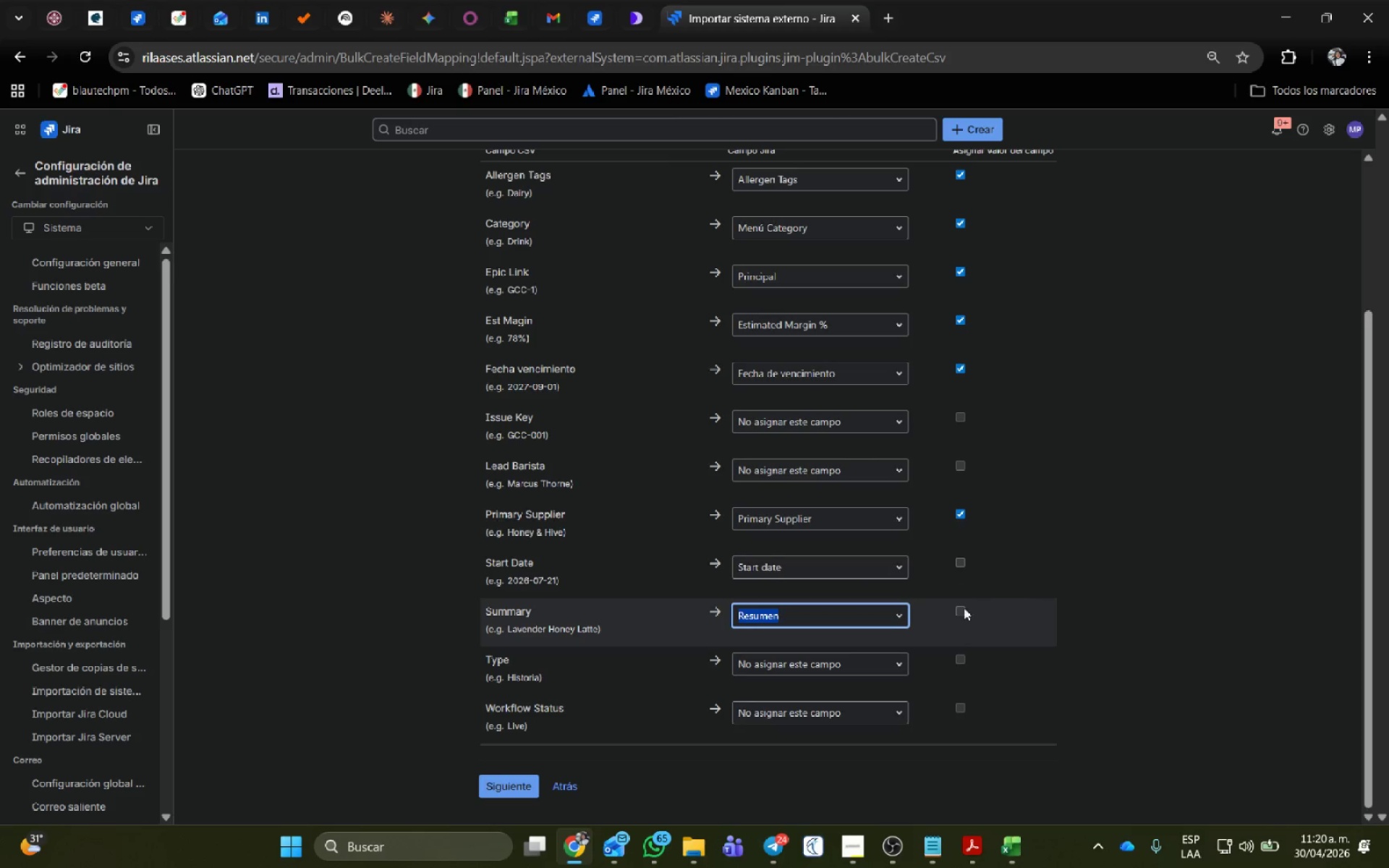 
left_click([961, 609])
 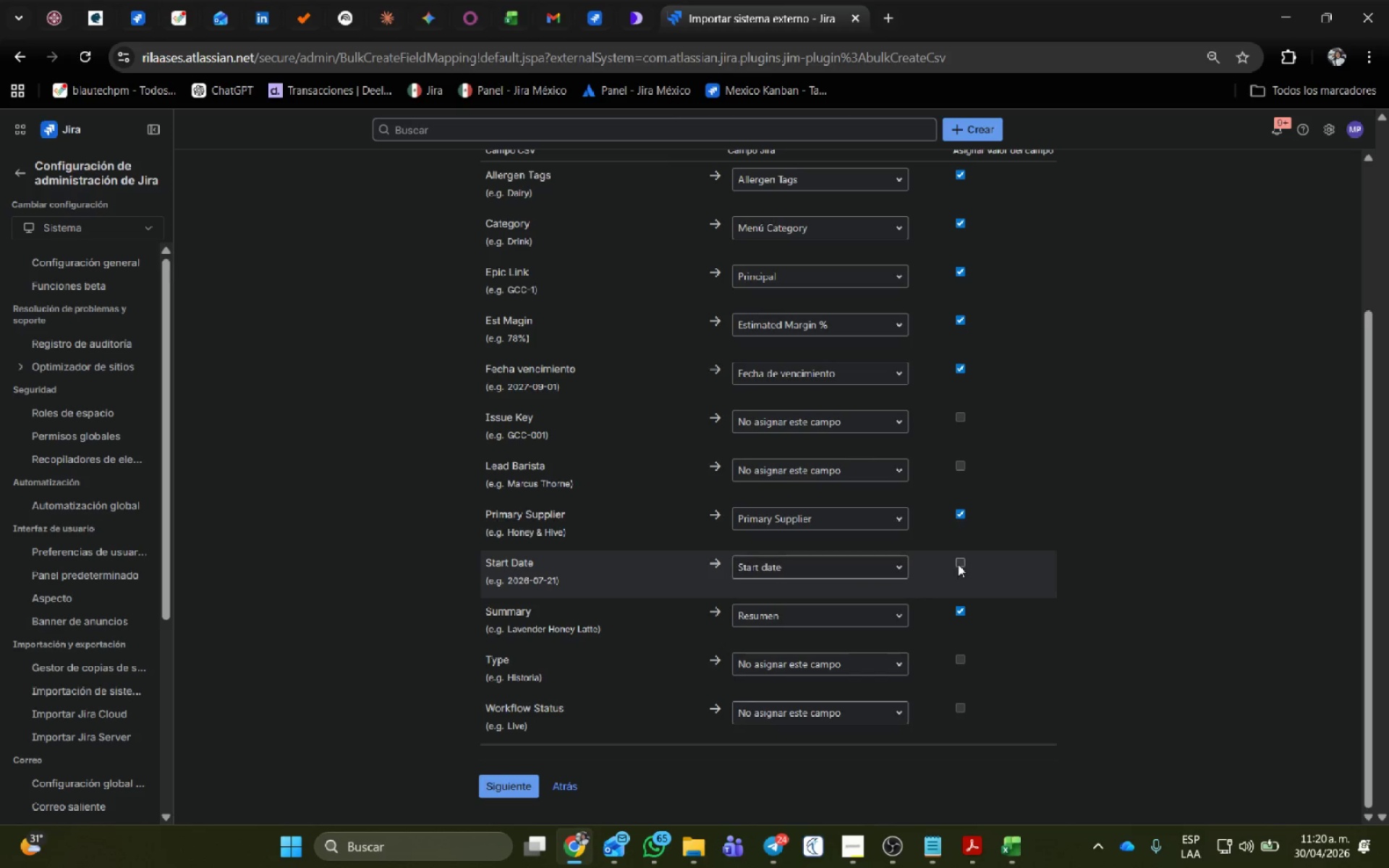 
left_click([958, 561])
 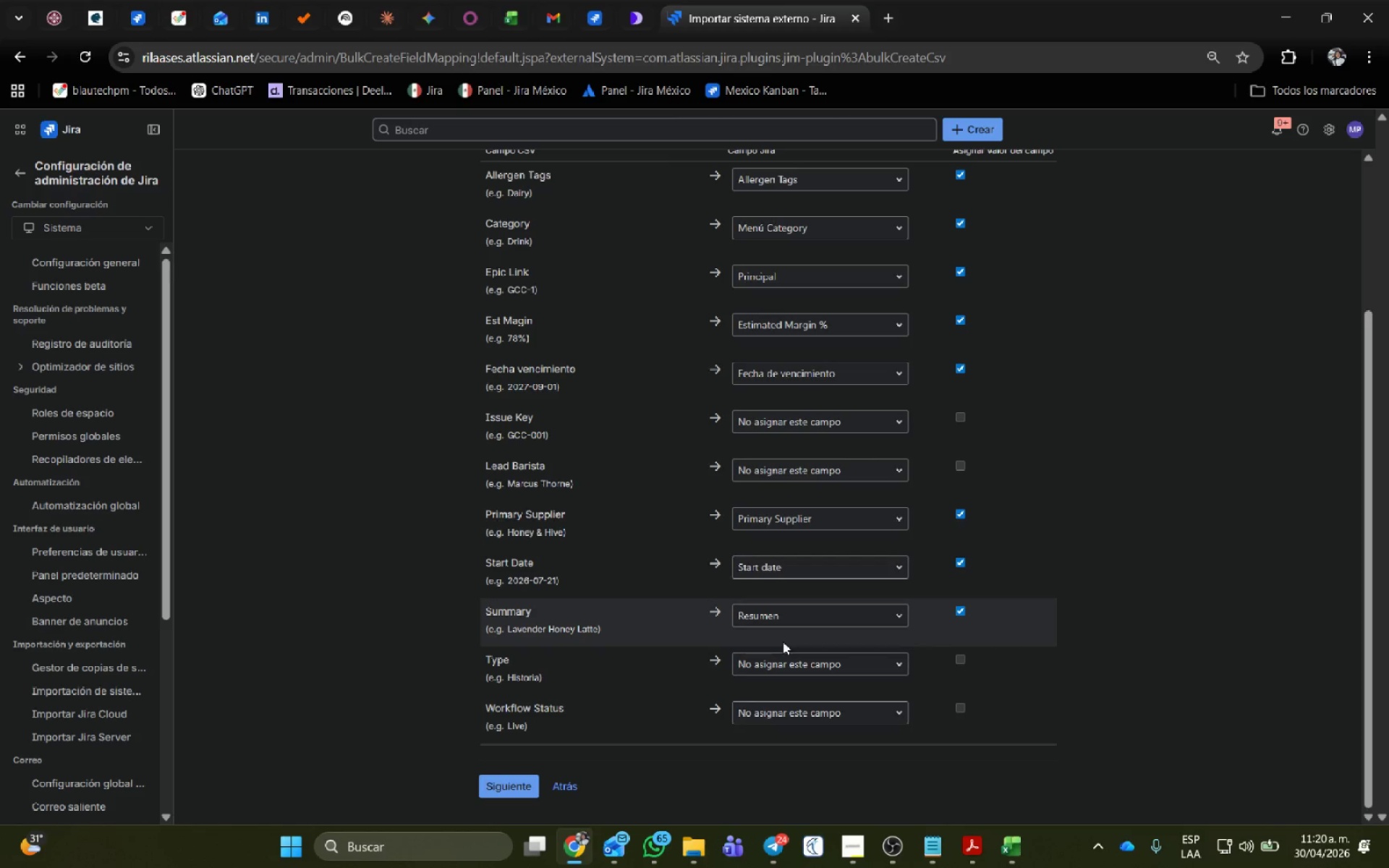 
scroll: coordinate [783, 642], scroll_direction: down, amount: 1.0
 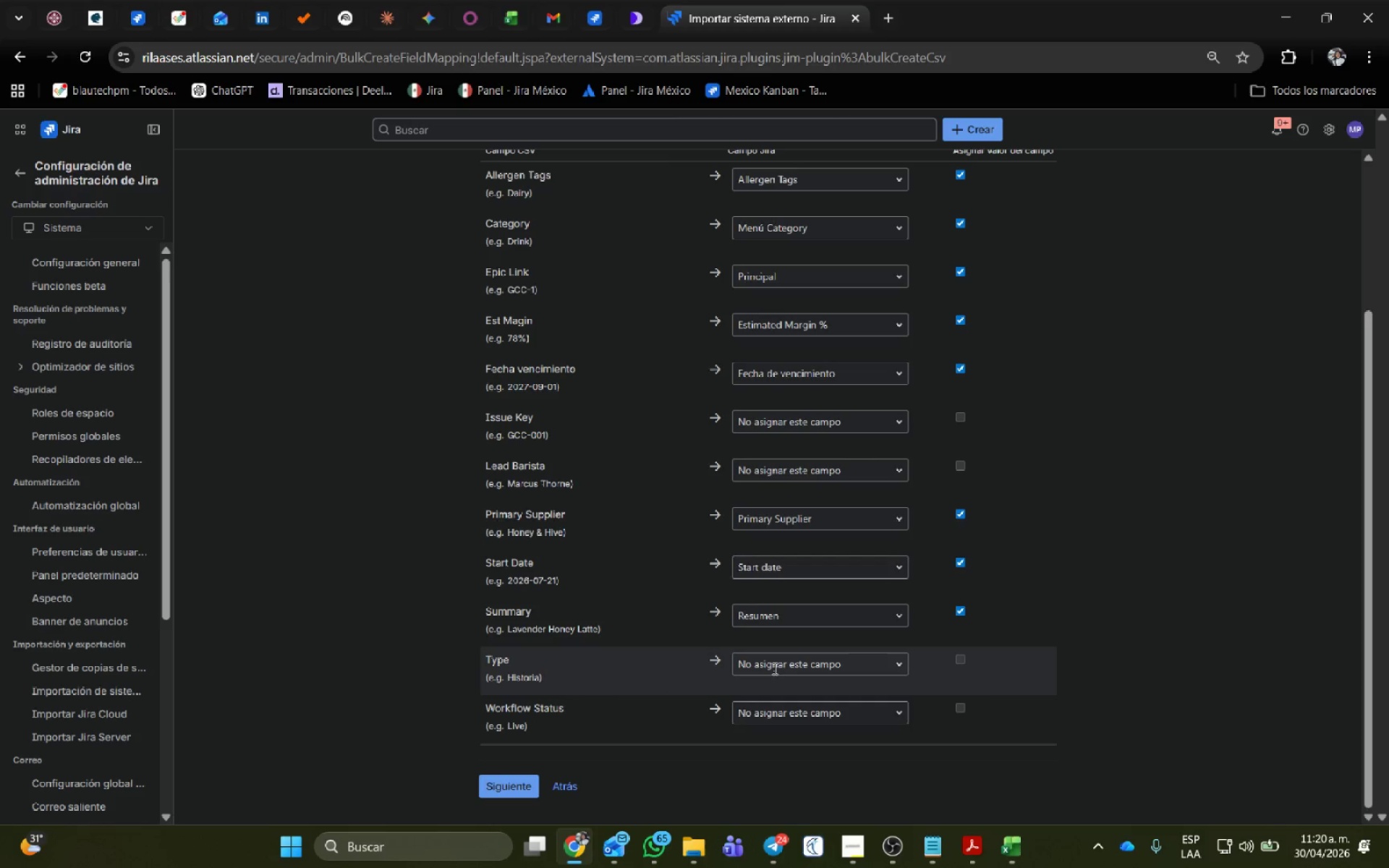 
left_click([774, 665])
 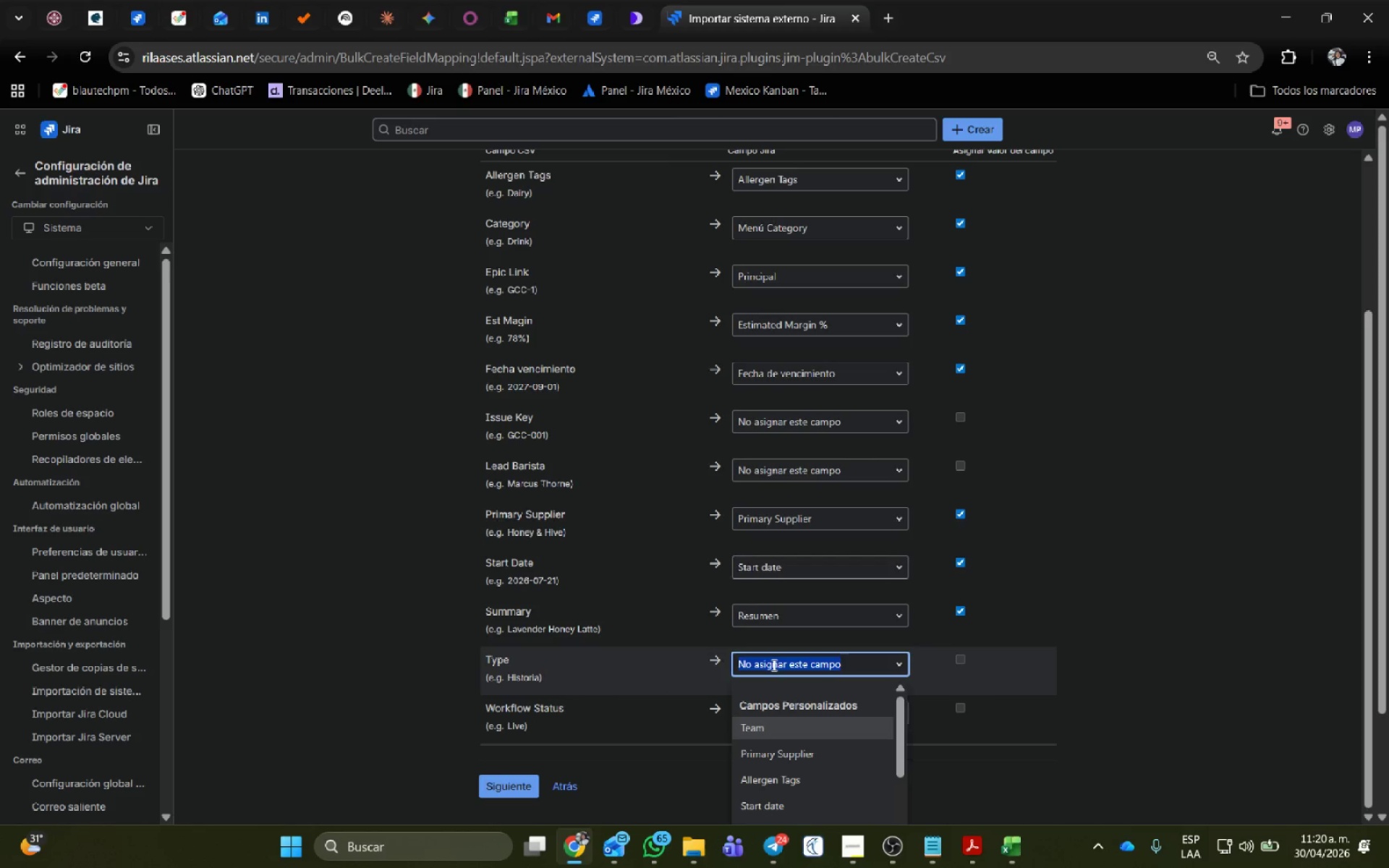 
type(tipo)
 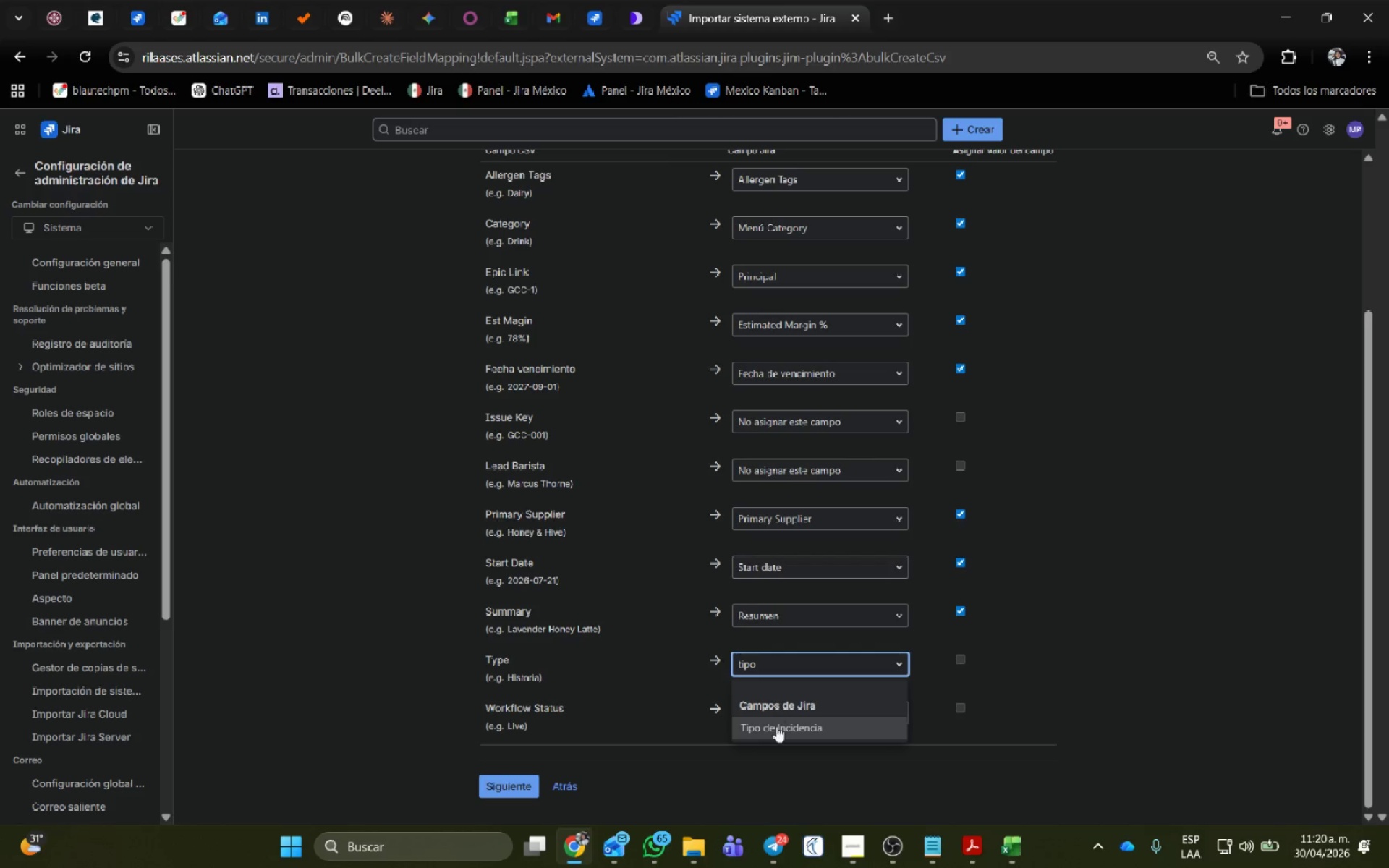 
left_click([776, 726])
 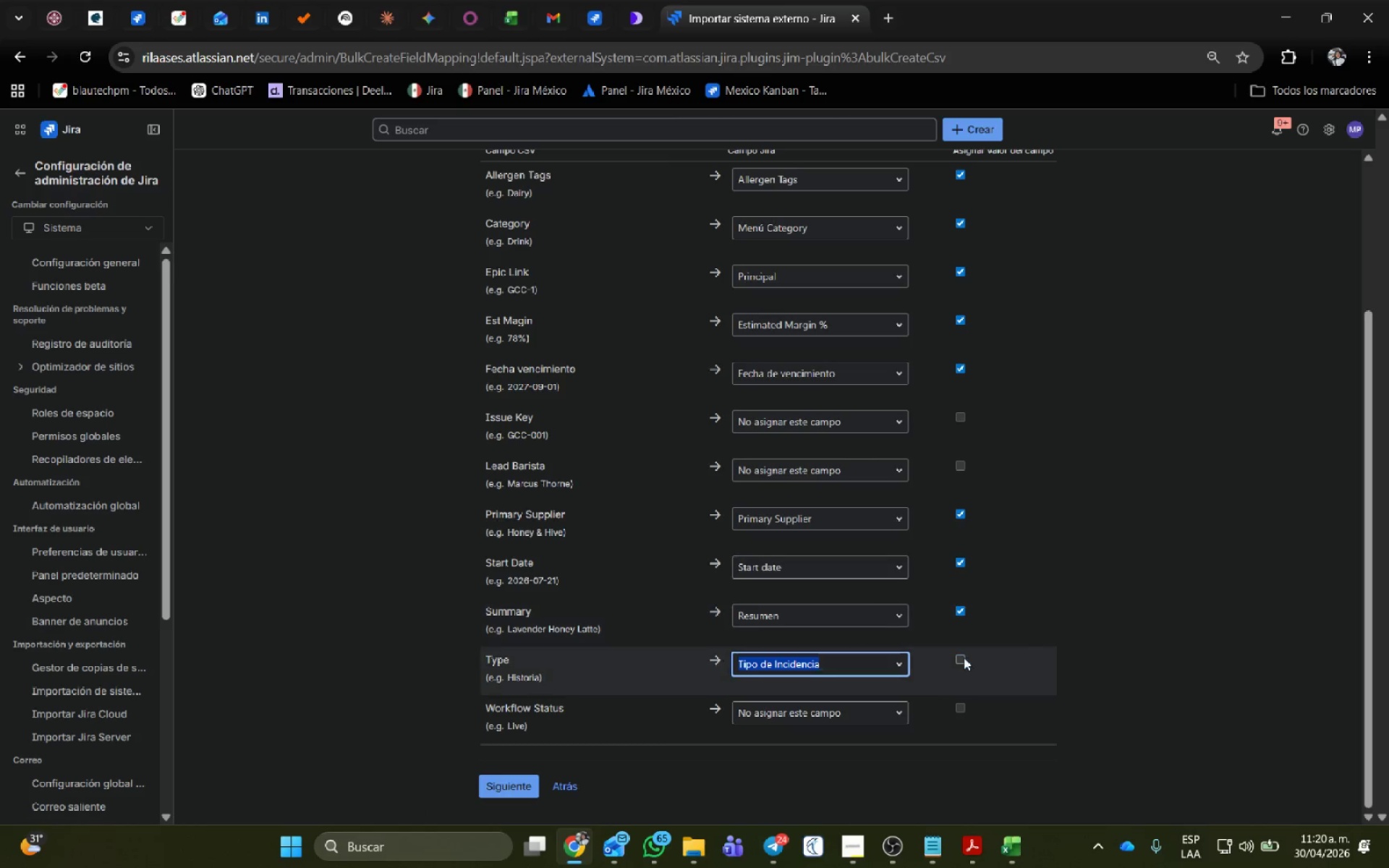 
left_click([961, 658])
 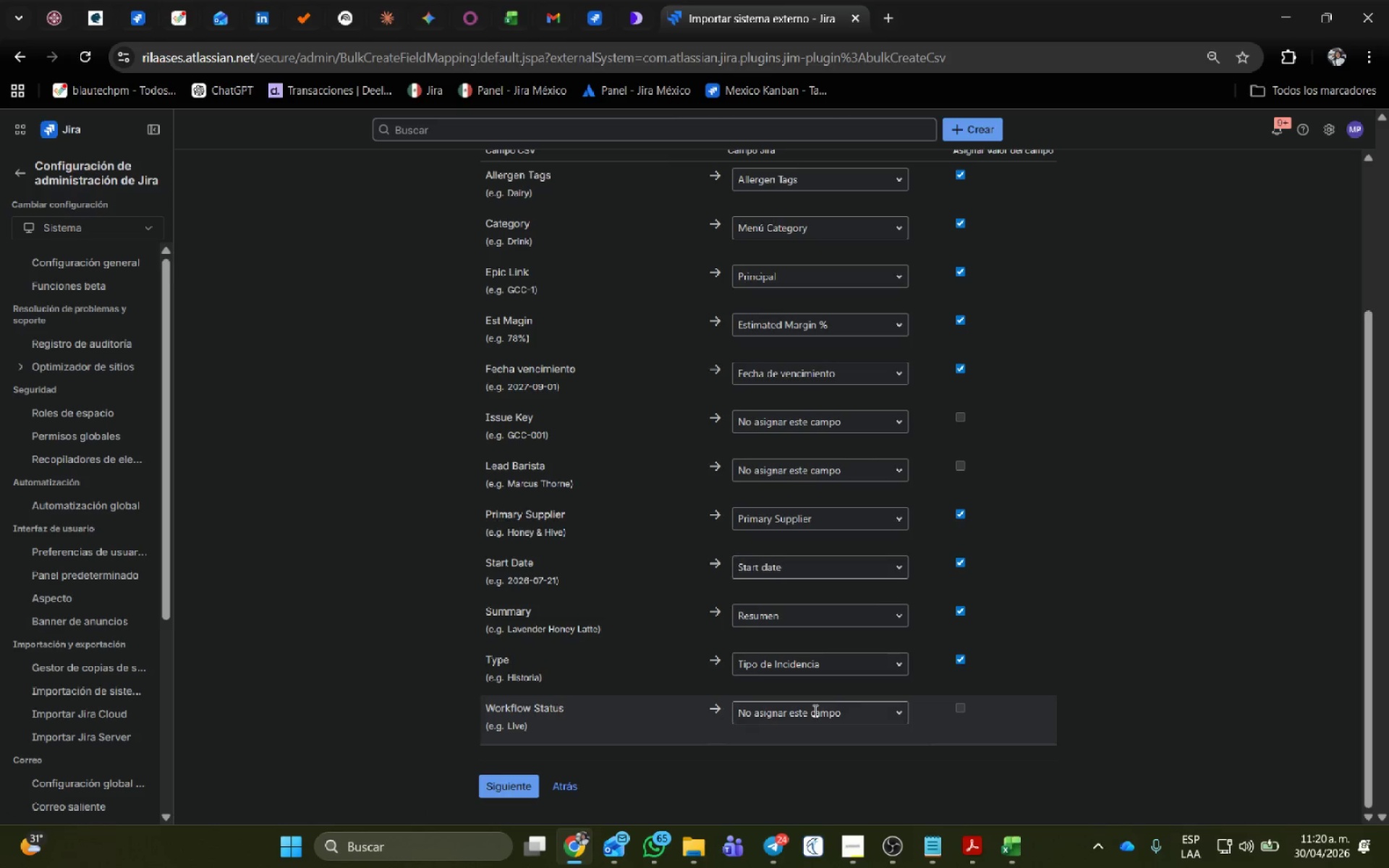 
left_click([814, 710])
 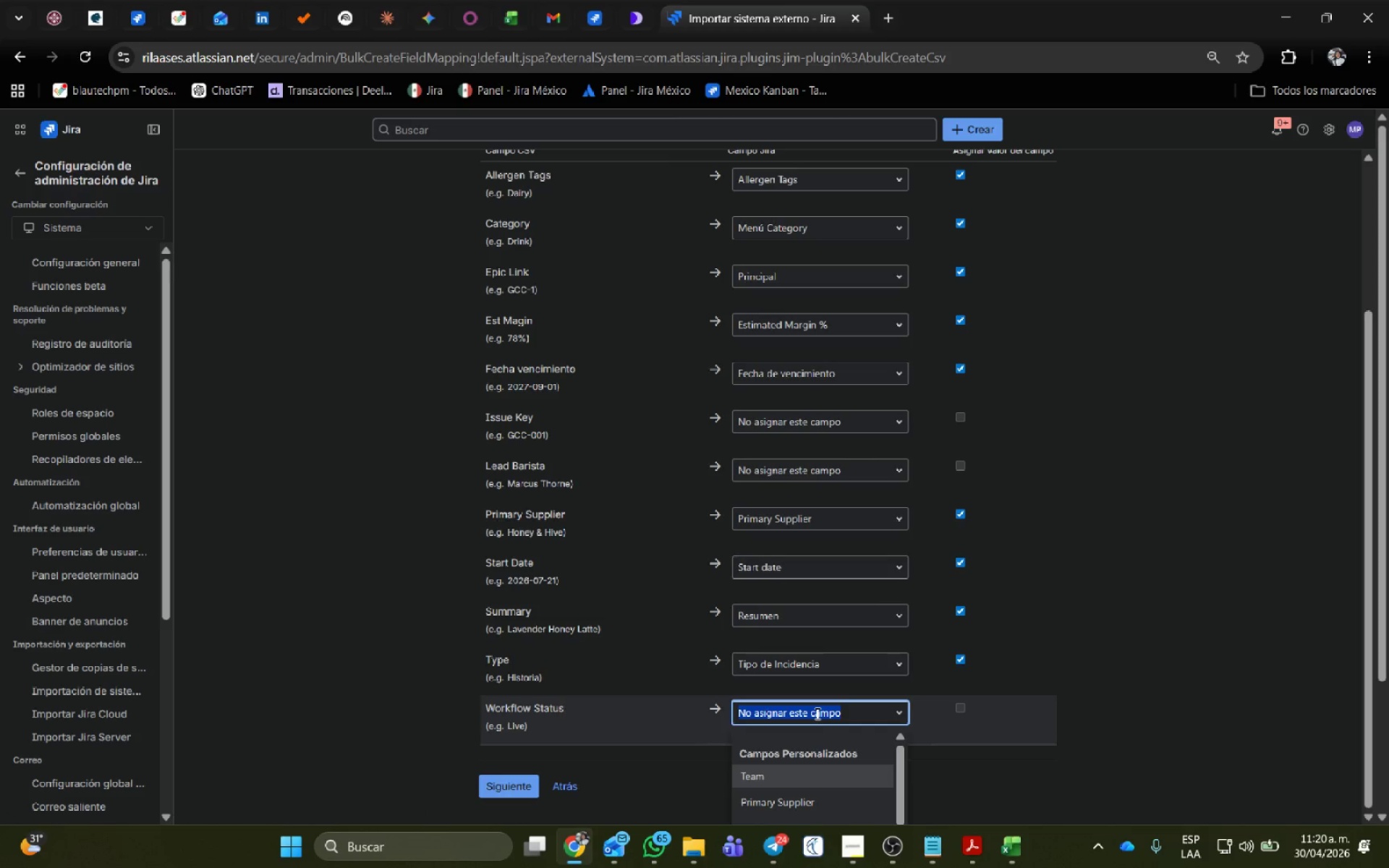 
left_click([816, 713])
 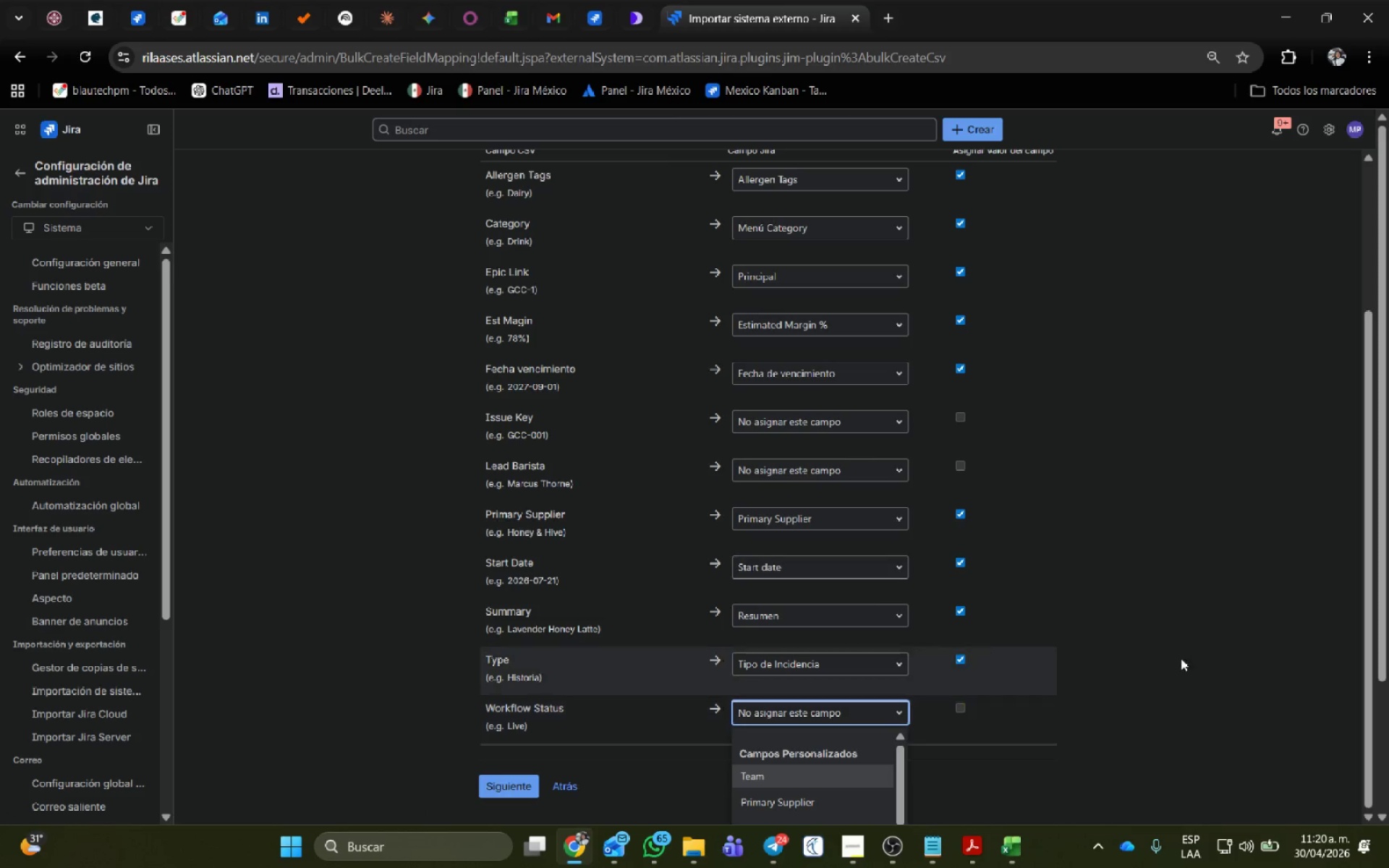 
left_click([1236, 665])
 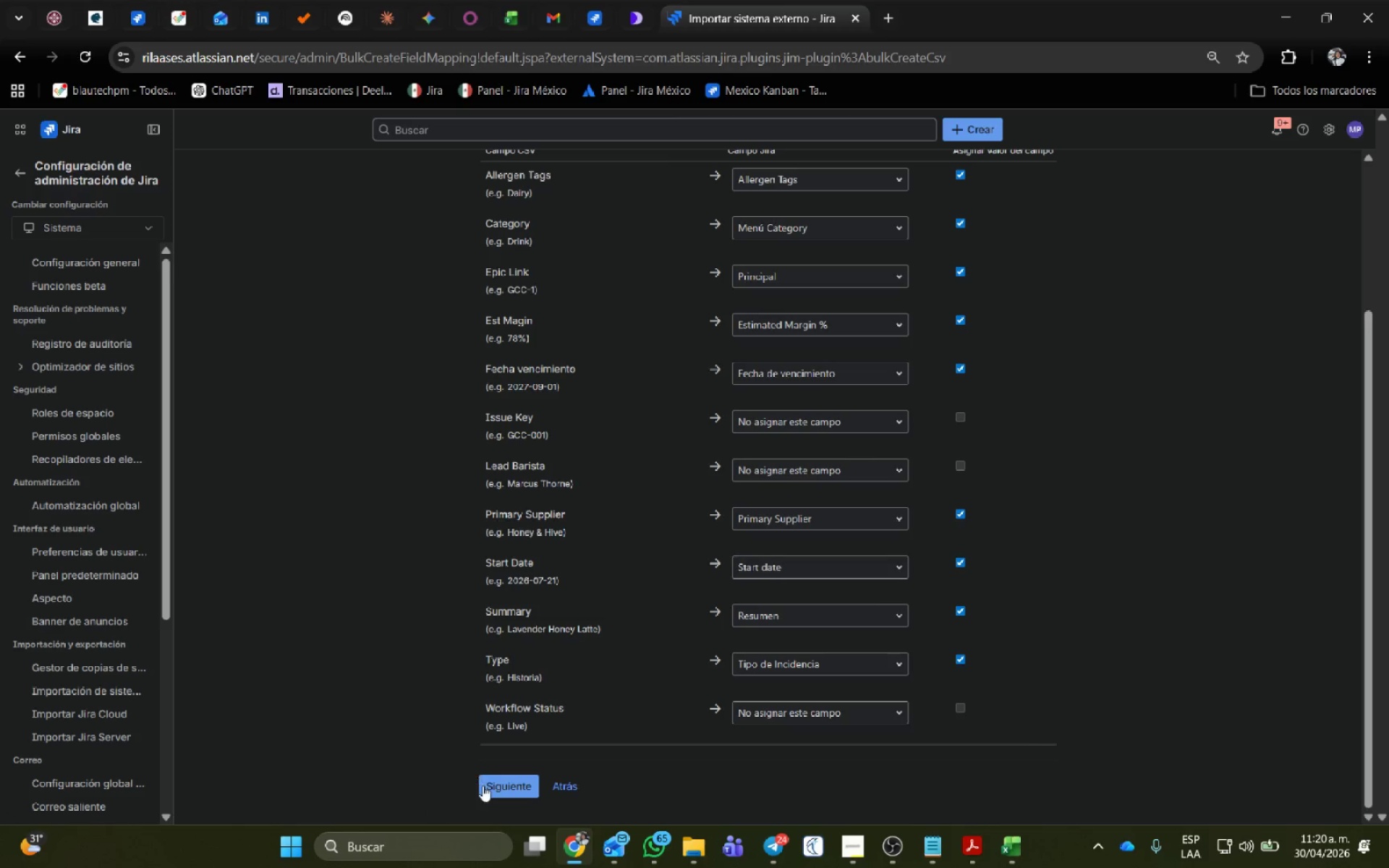 
left_click([497, 795])
 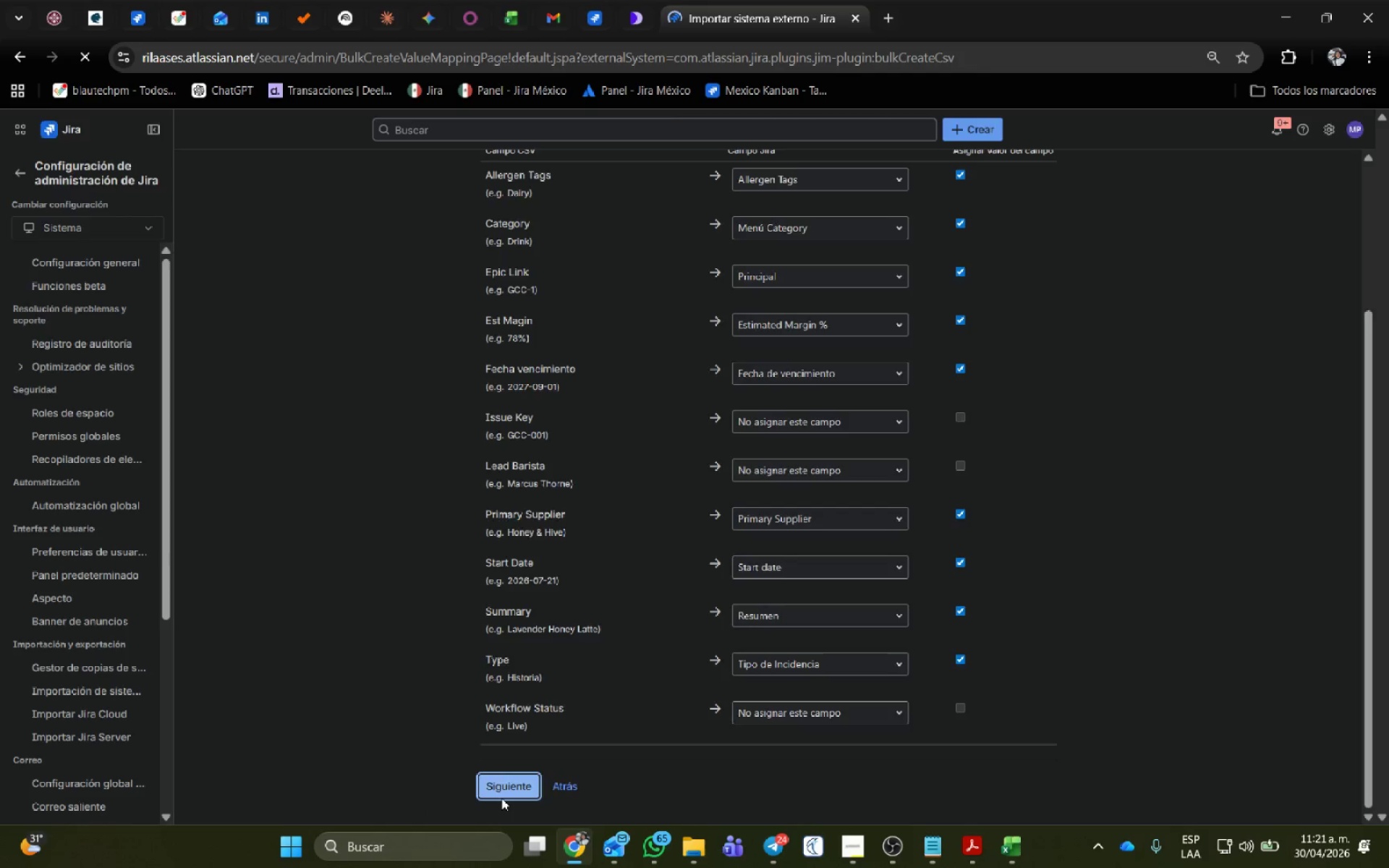 
wait(7.75)
 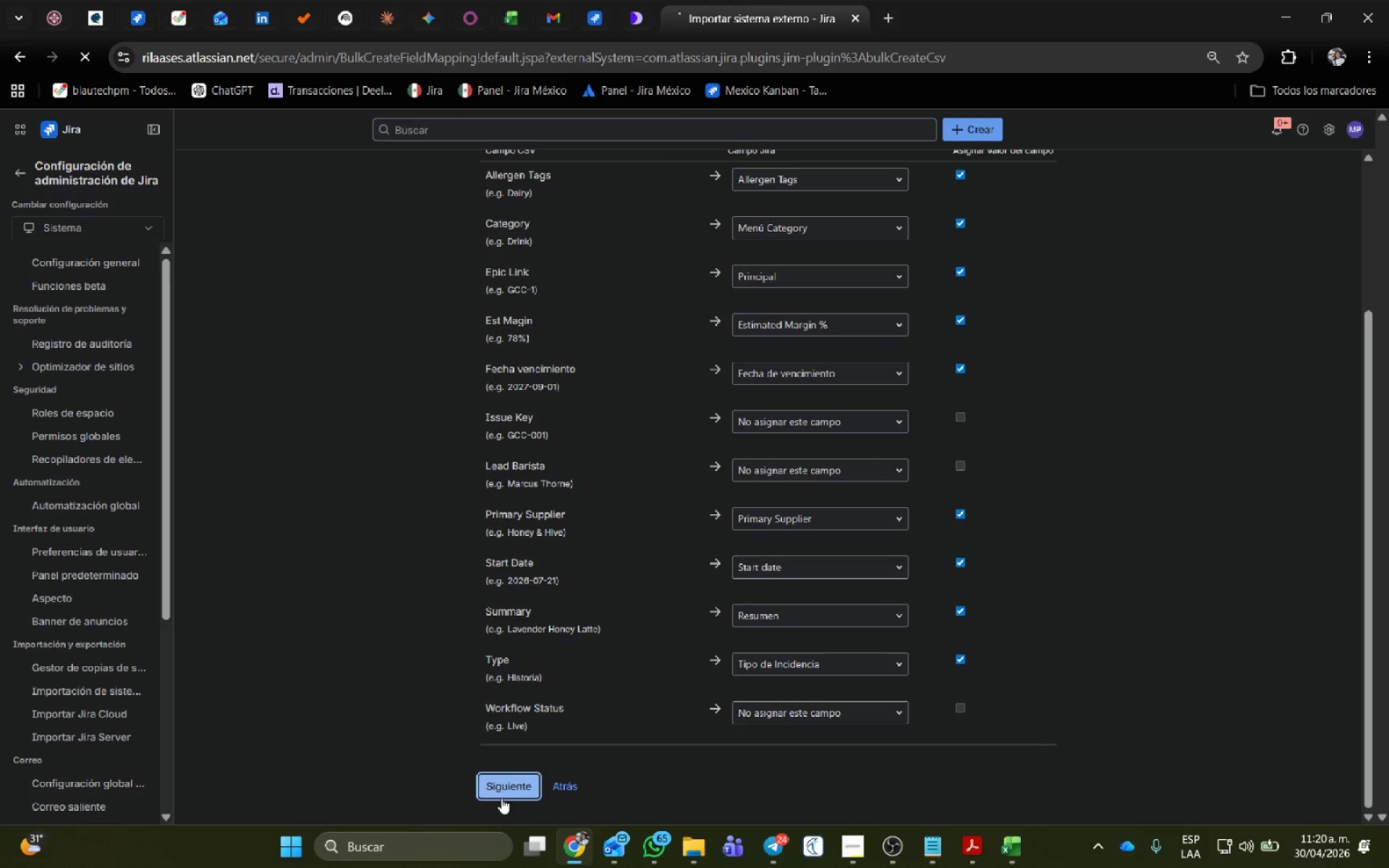 
scroll: coordinate [1082, 574], scroll_direction: down, amount: 73.0
 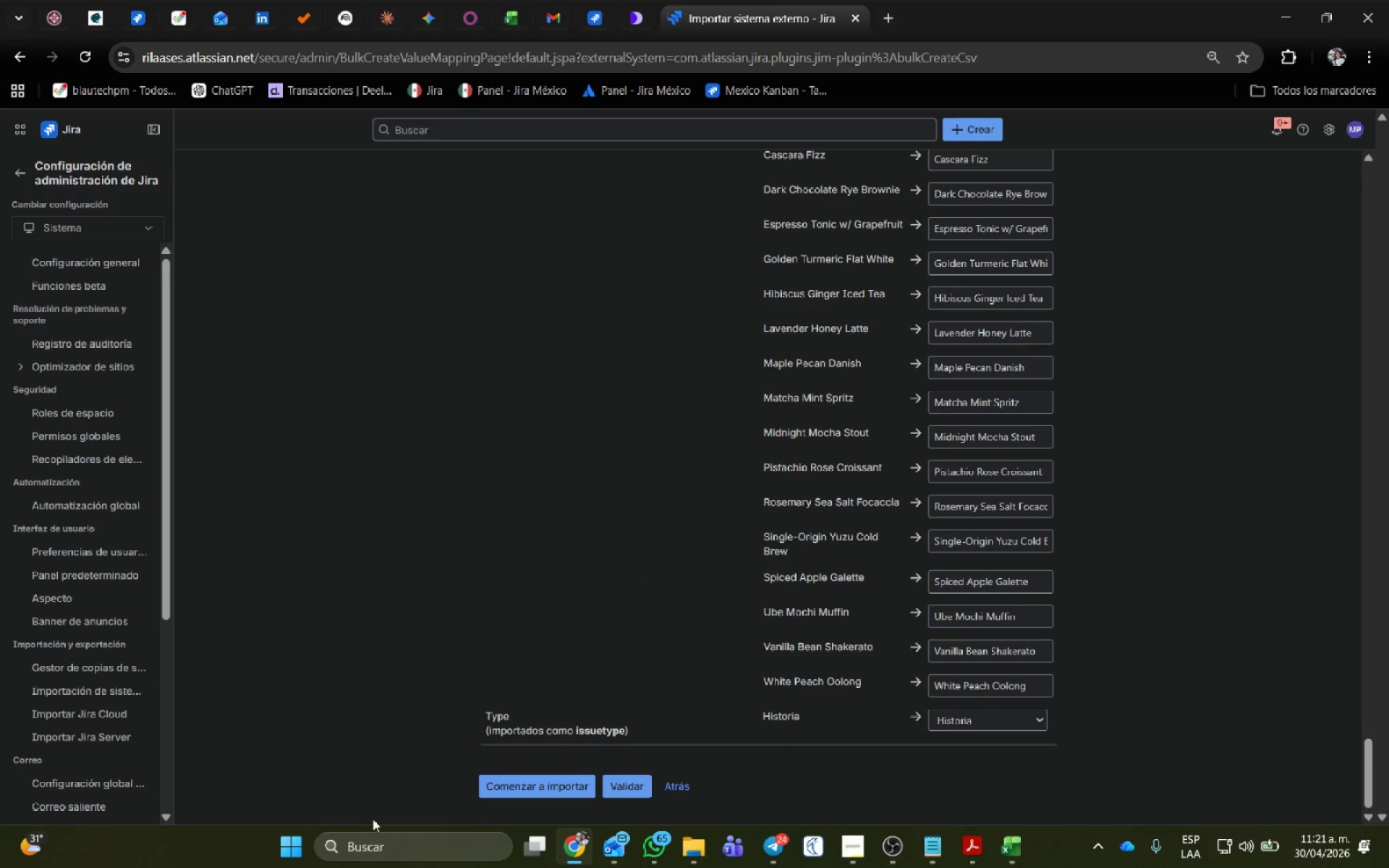 
left_click([539, 784])
 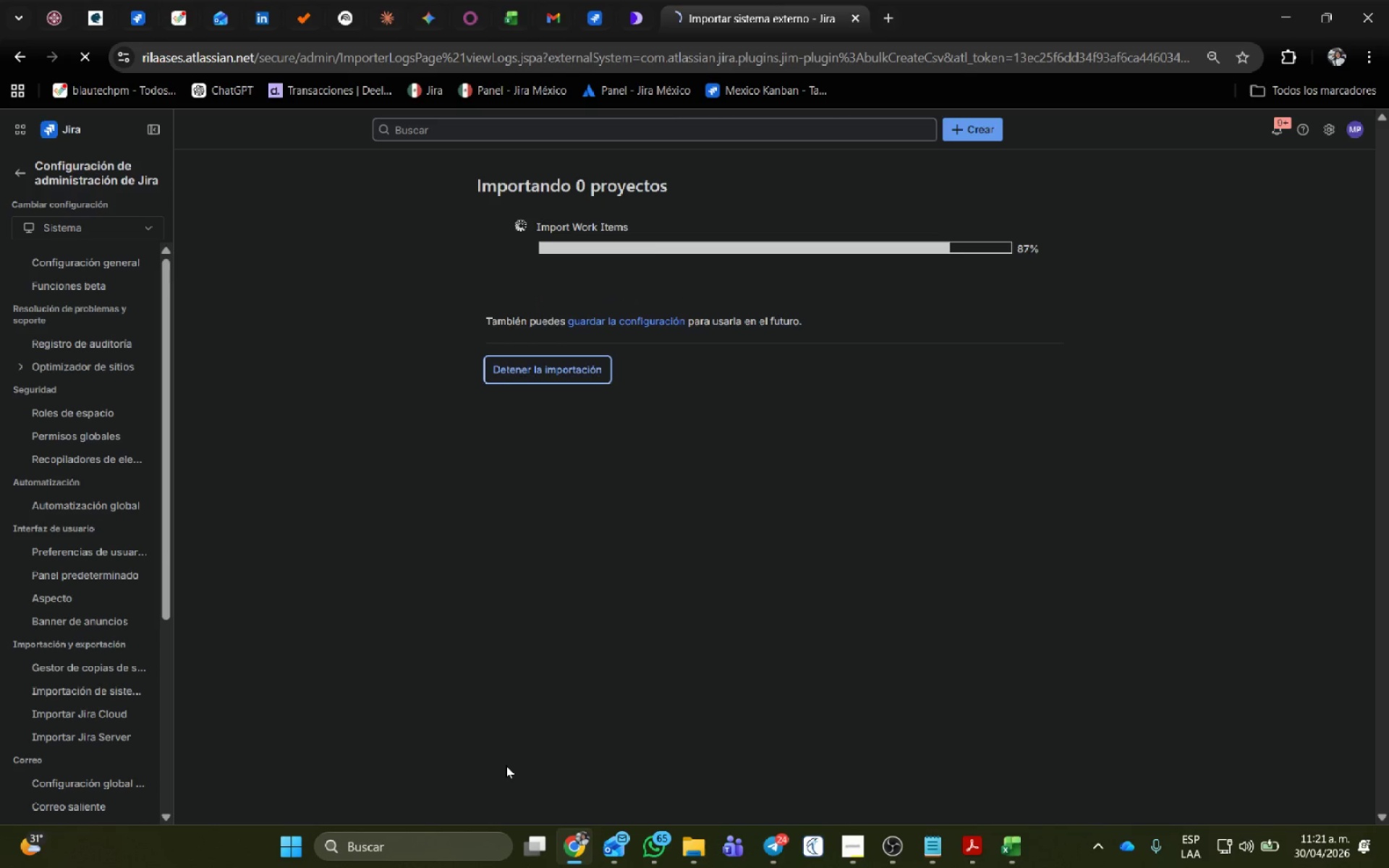 
wait(12.69)
 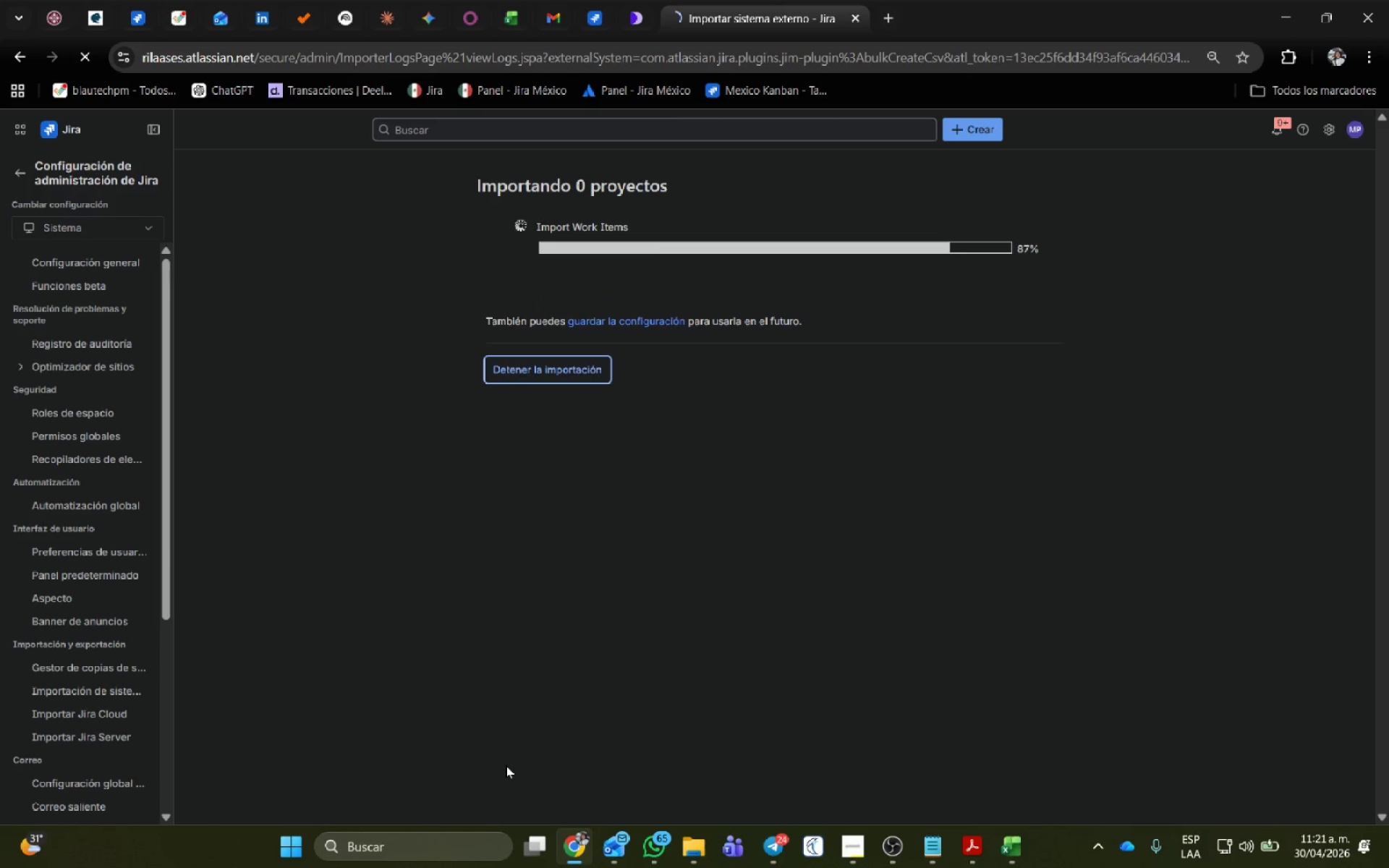 
left_click_drag(start_coordinate=[710, 256], to_coordinate=[493, 229])
 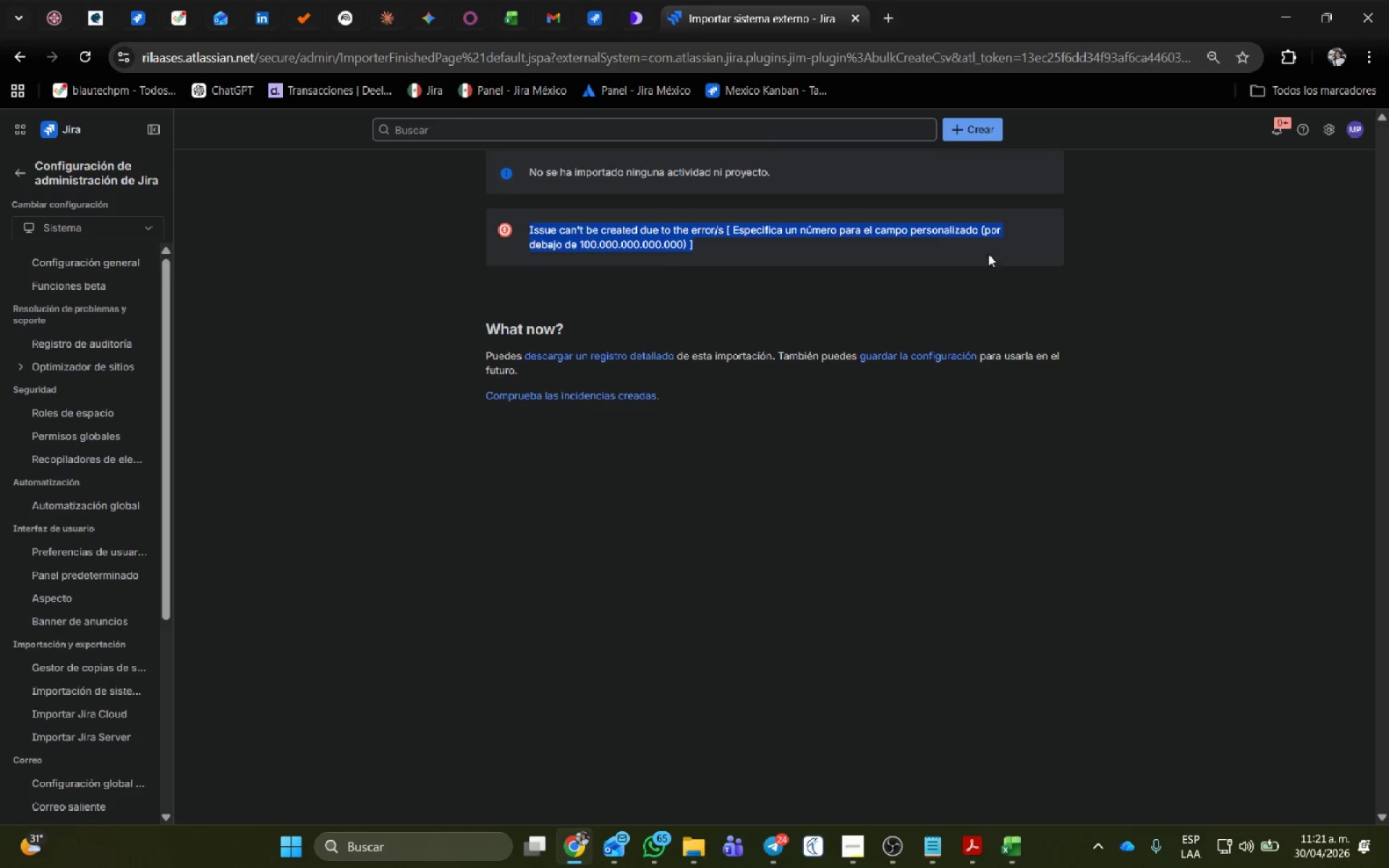 
wait(7.03)
 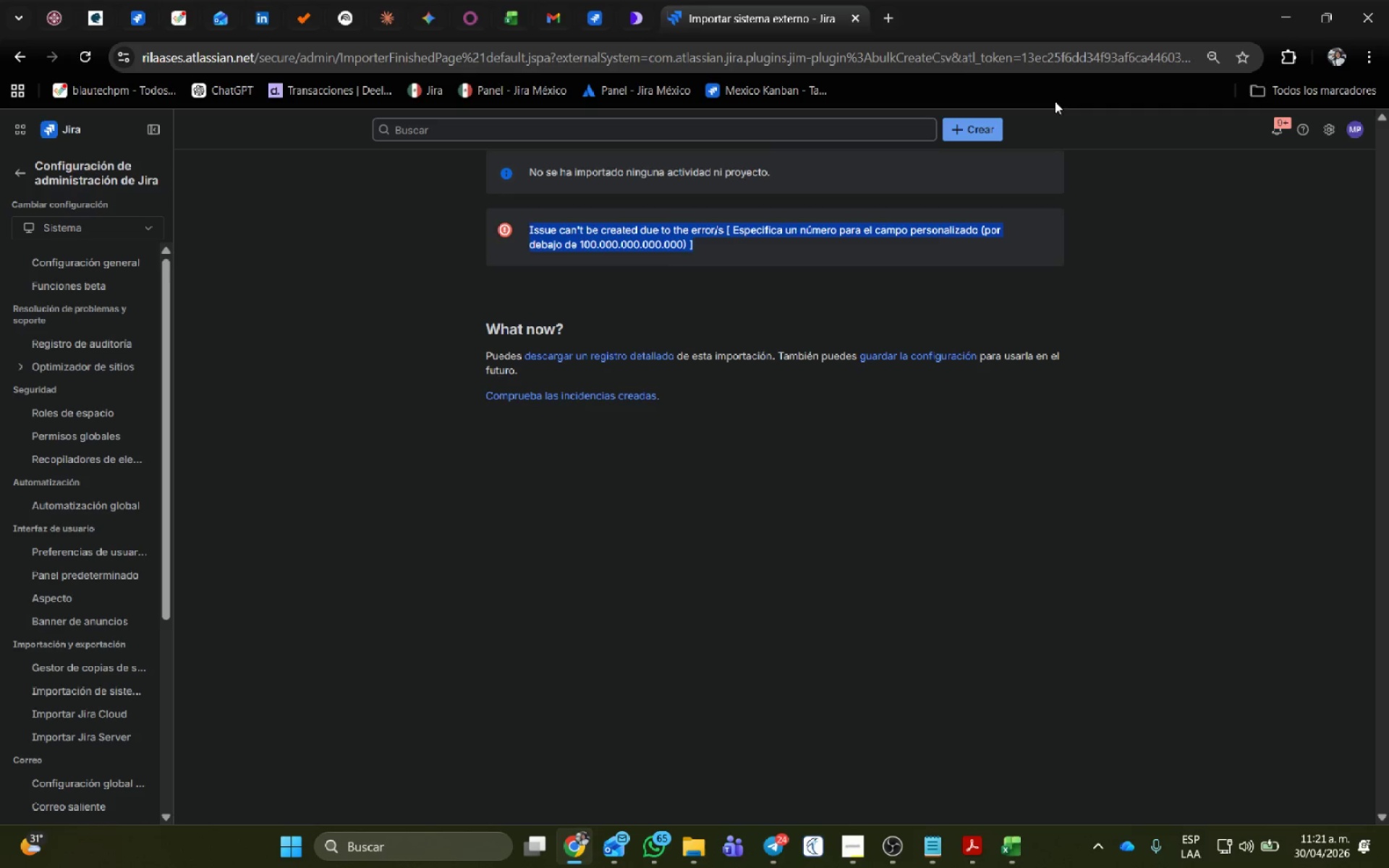 
left_click([1003, 843])
 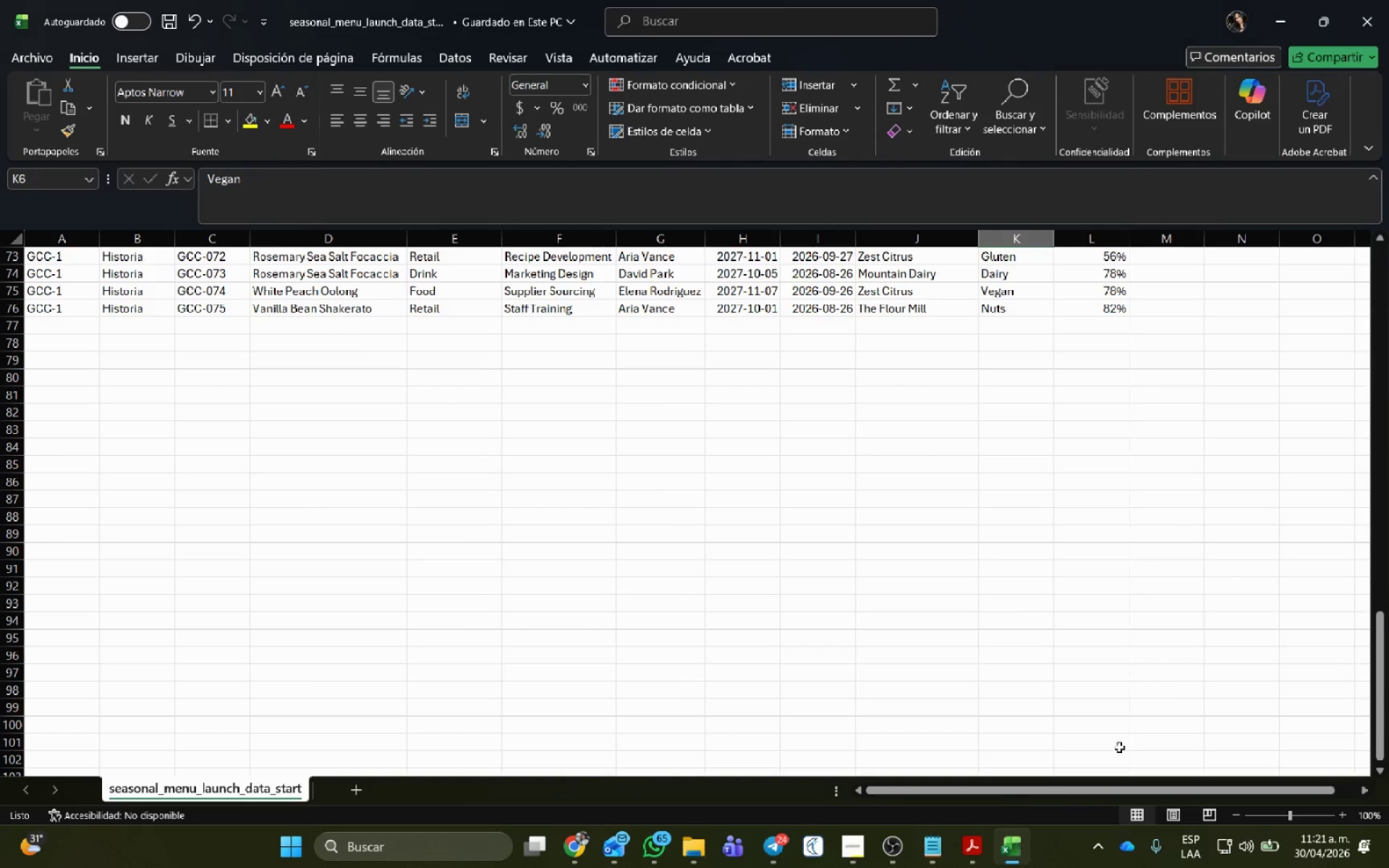 
left_click([707, 490])
 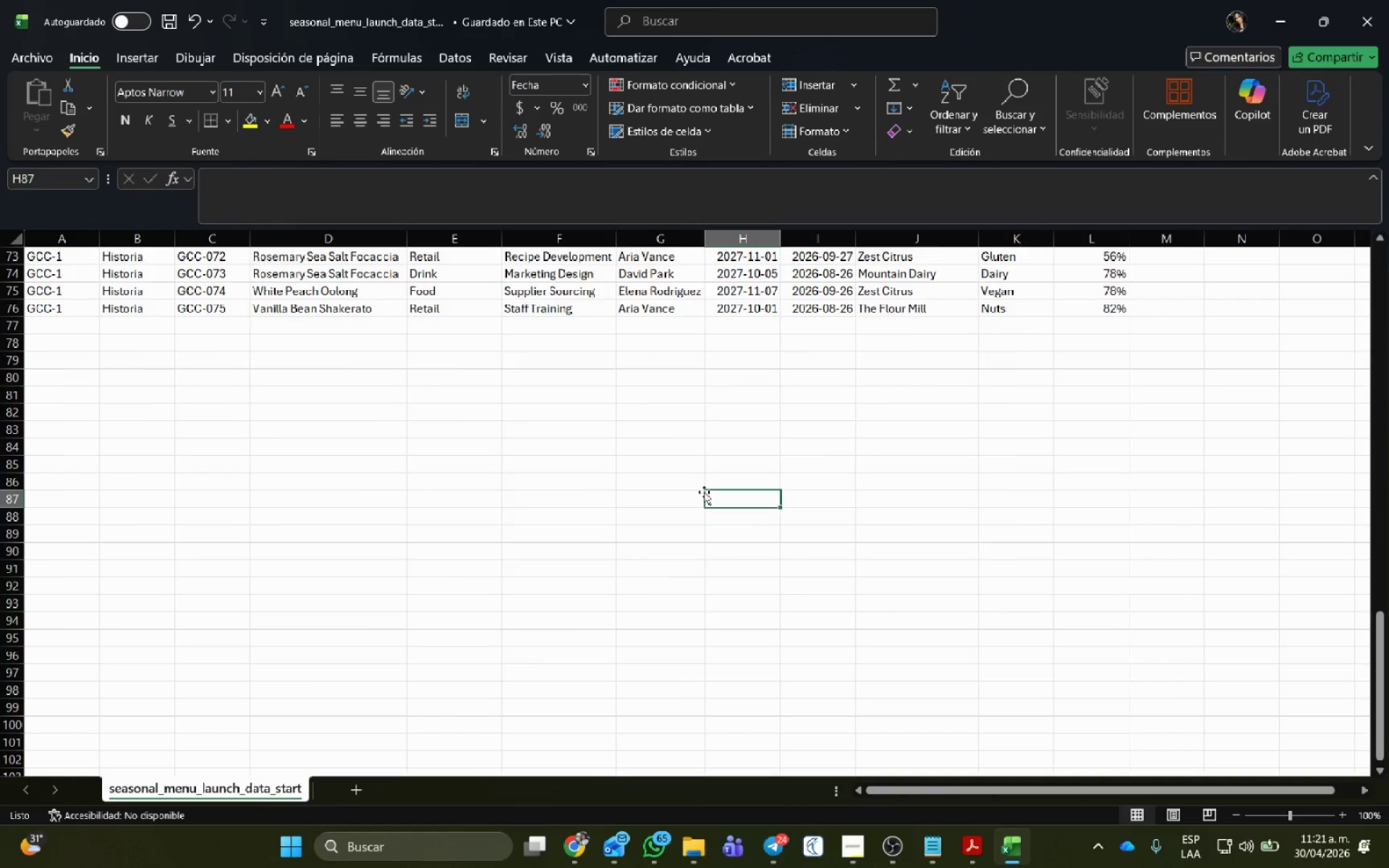 
scroll: coordinate [721, 579], scroll_direction: up, amount: 32.0
 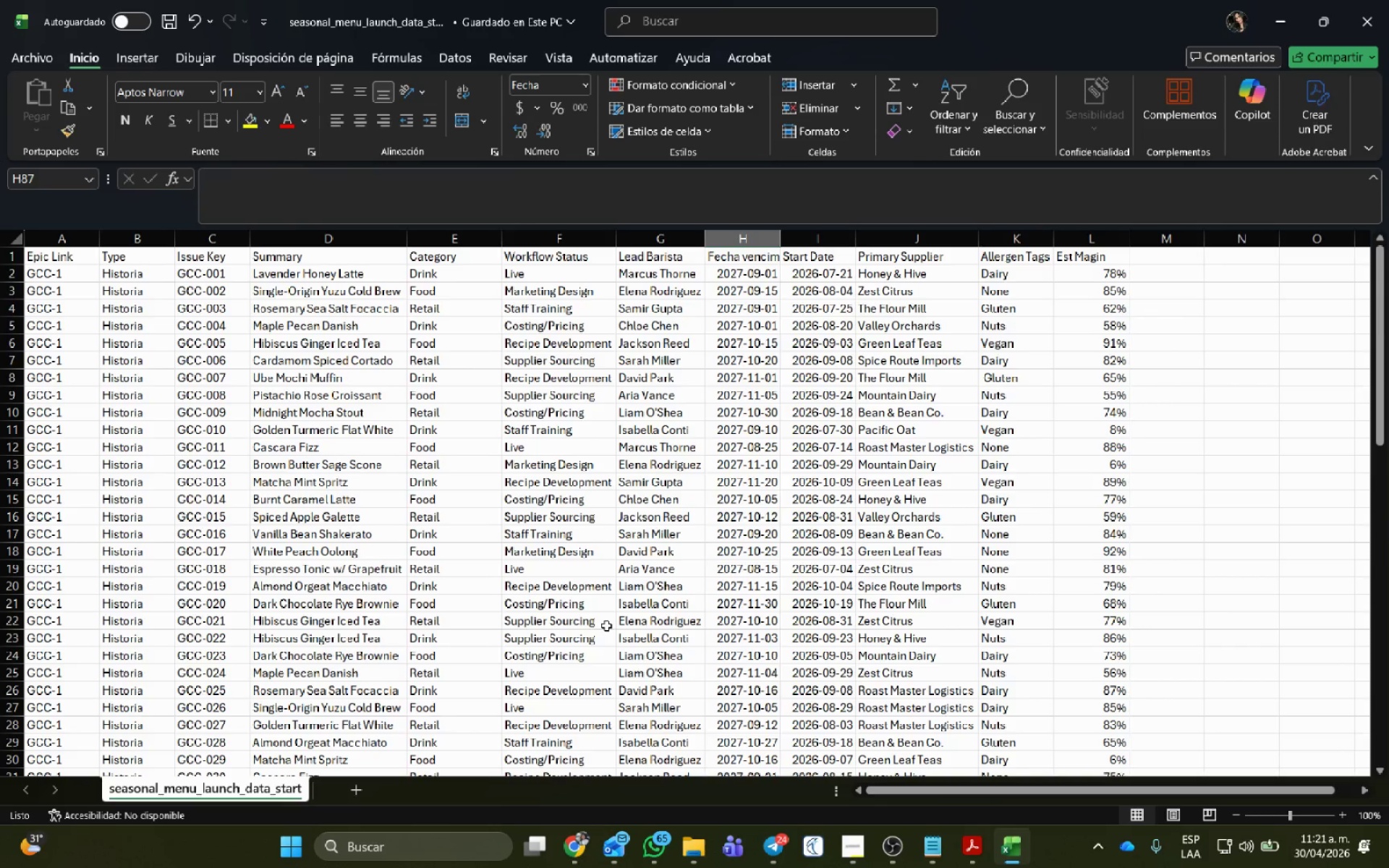 
wait(18.2)
 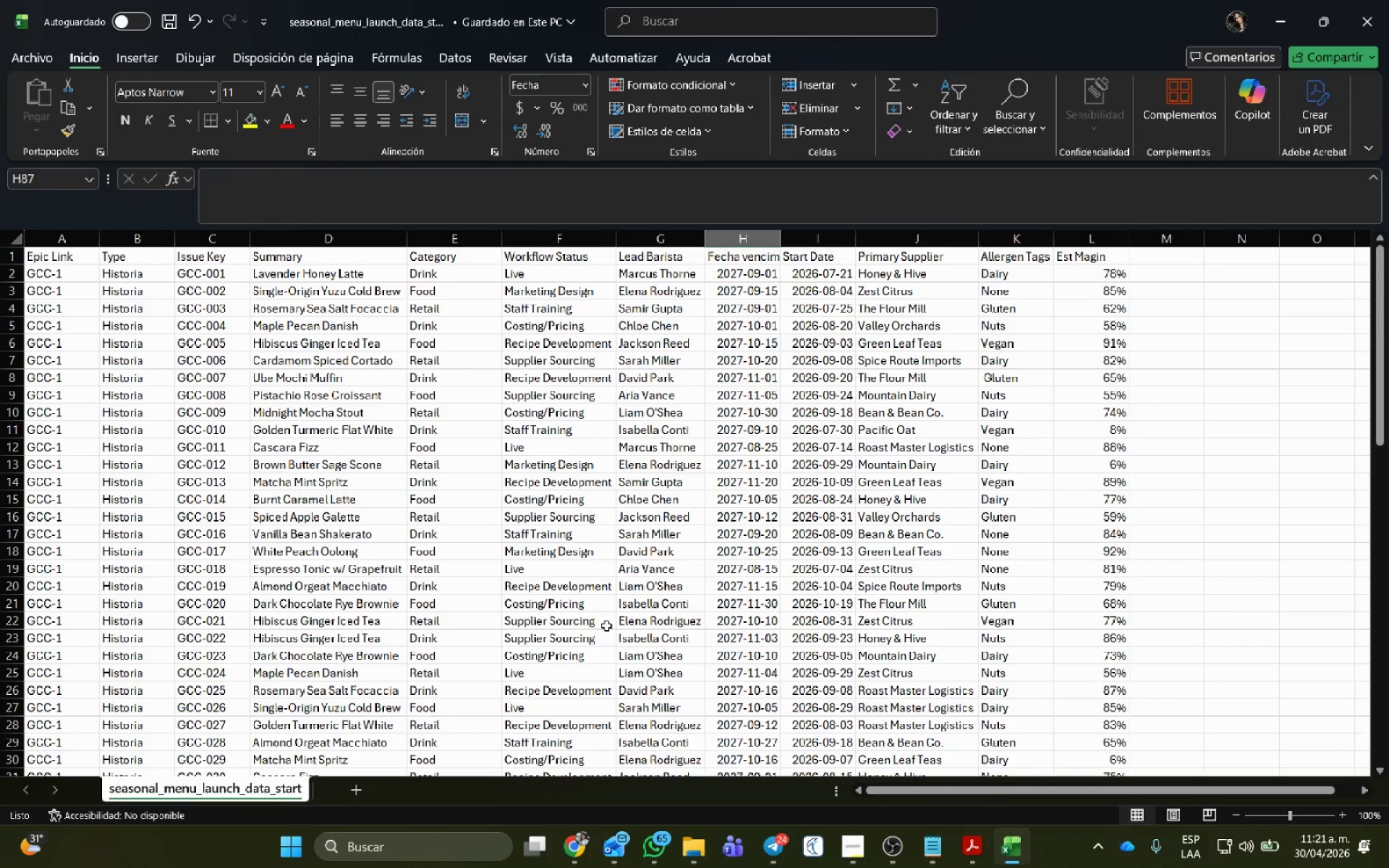 
left_click([33, 56])
 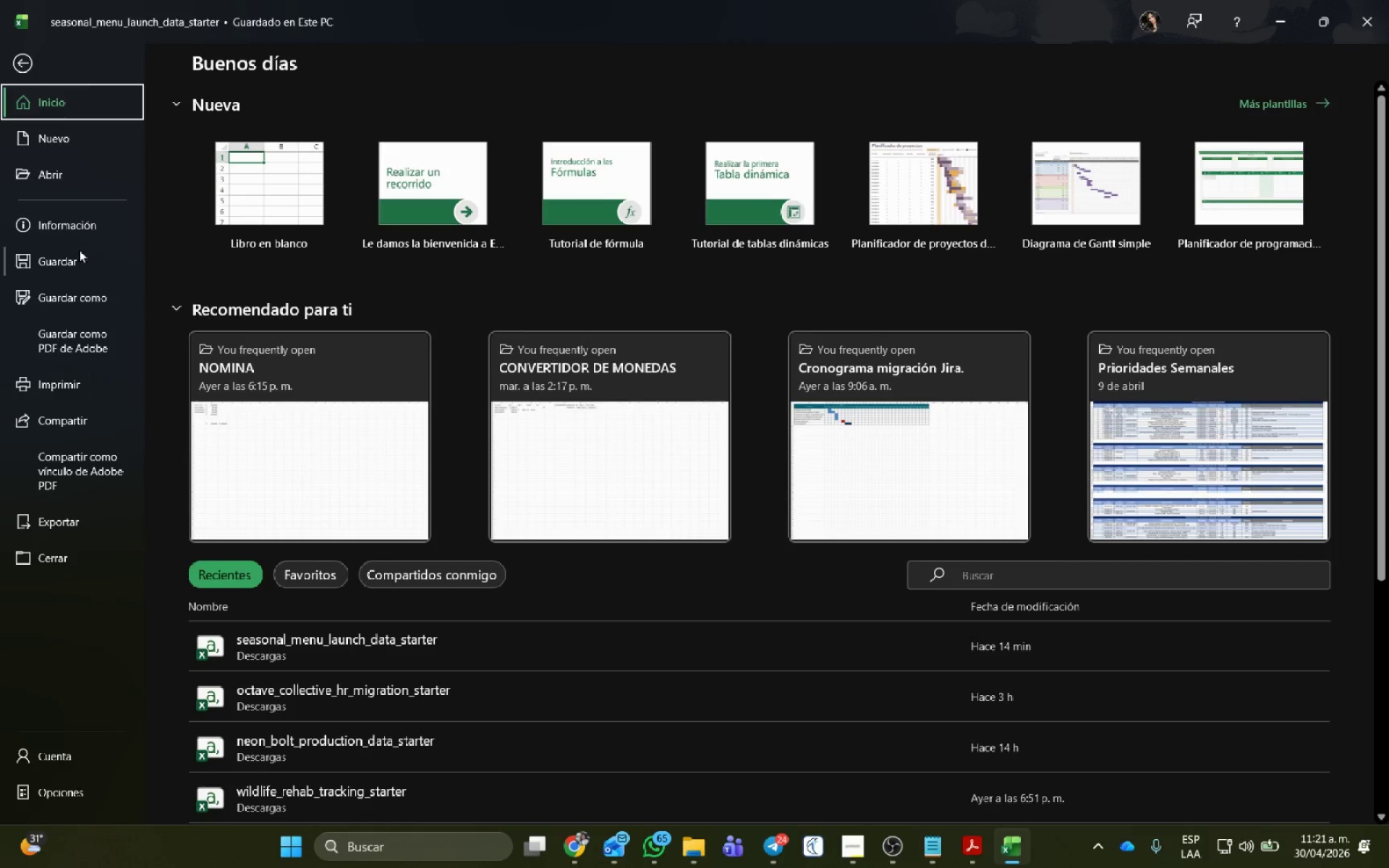 
left_click([67, 289])
 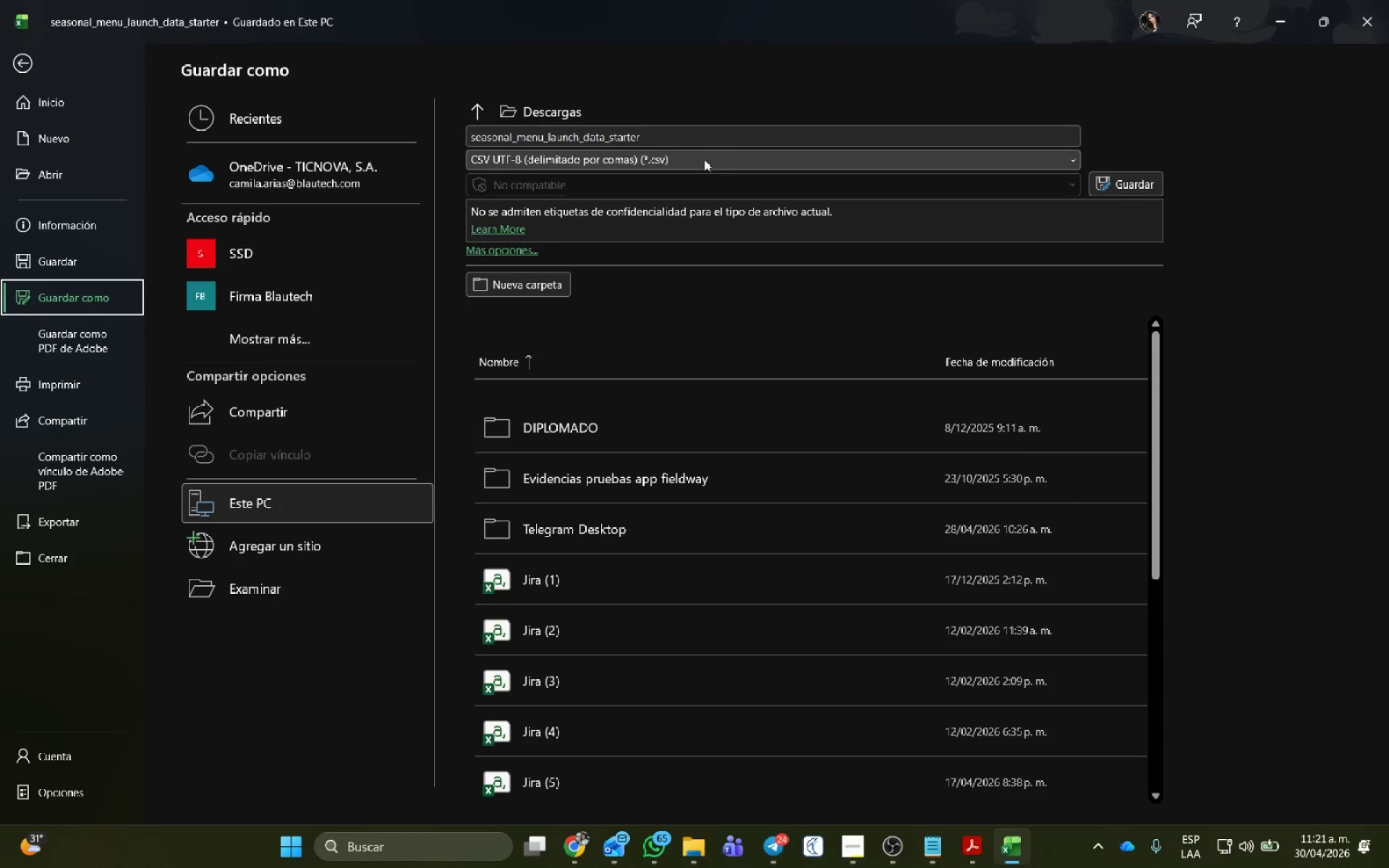 
left_click([700, 163])
 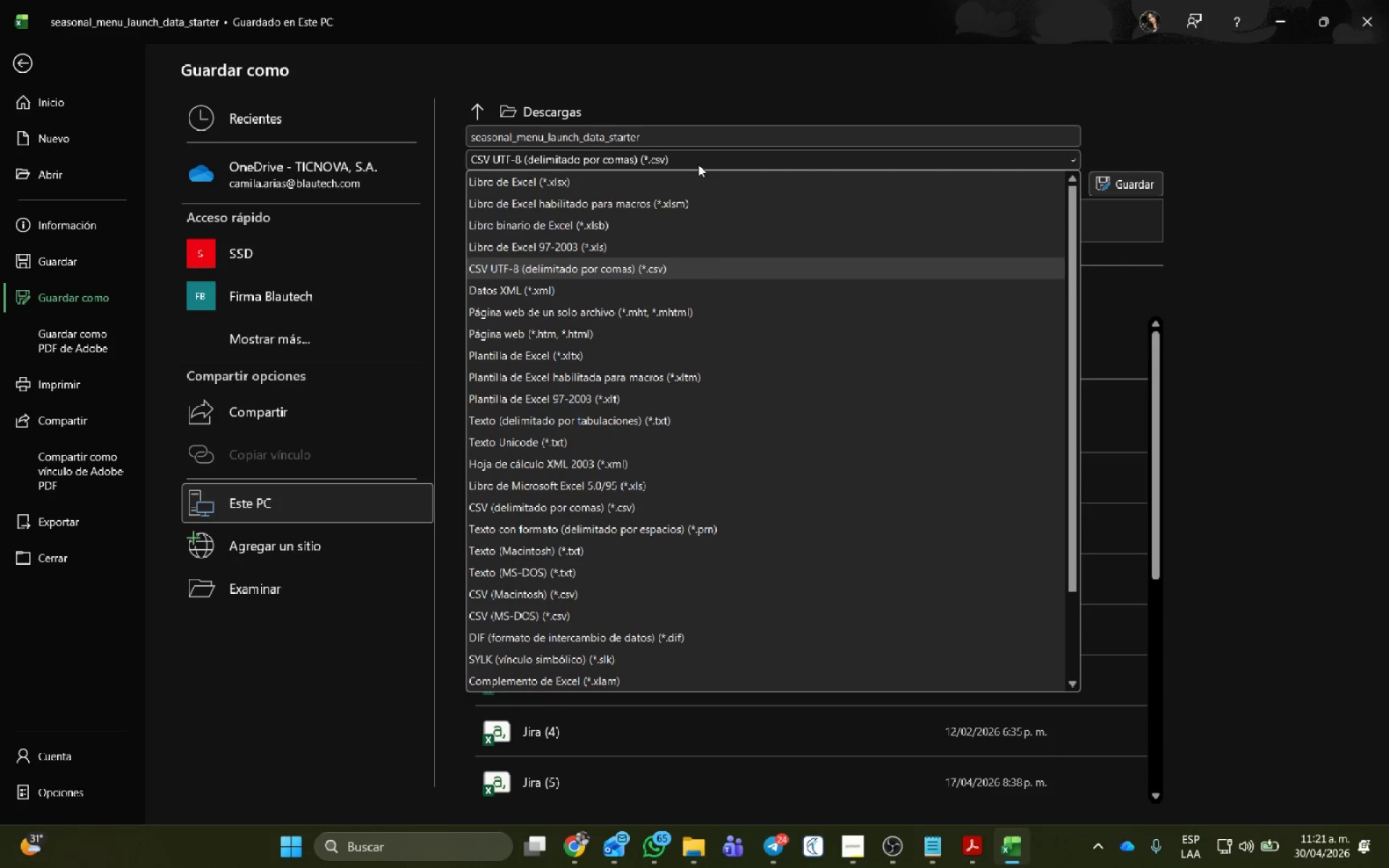 
left_click([698, 164])
 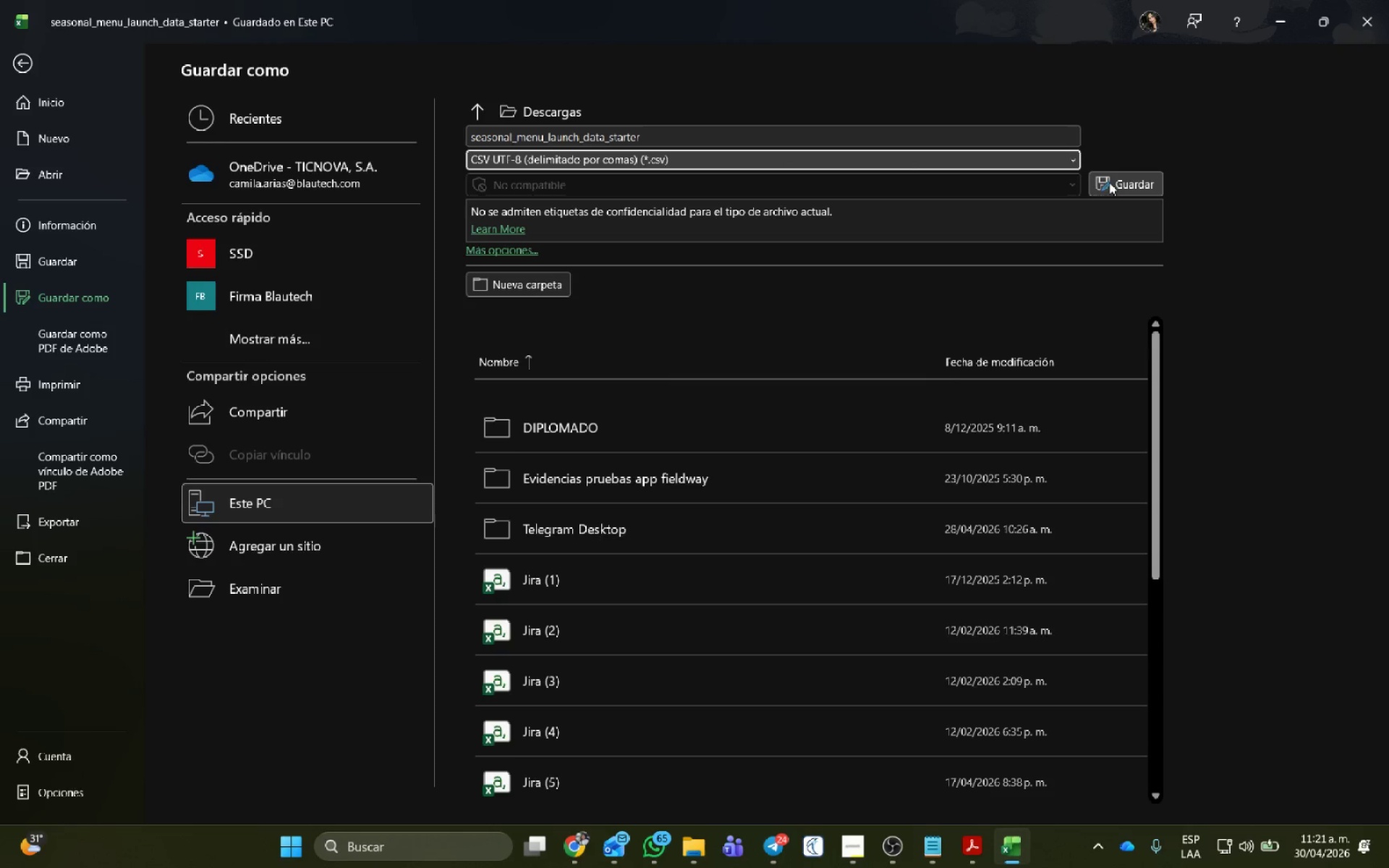 
left_click([1117, 185])
 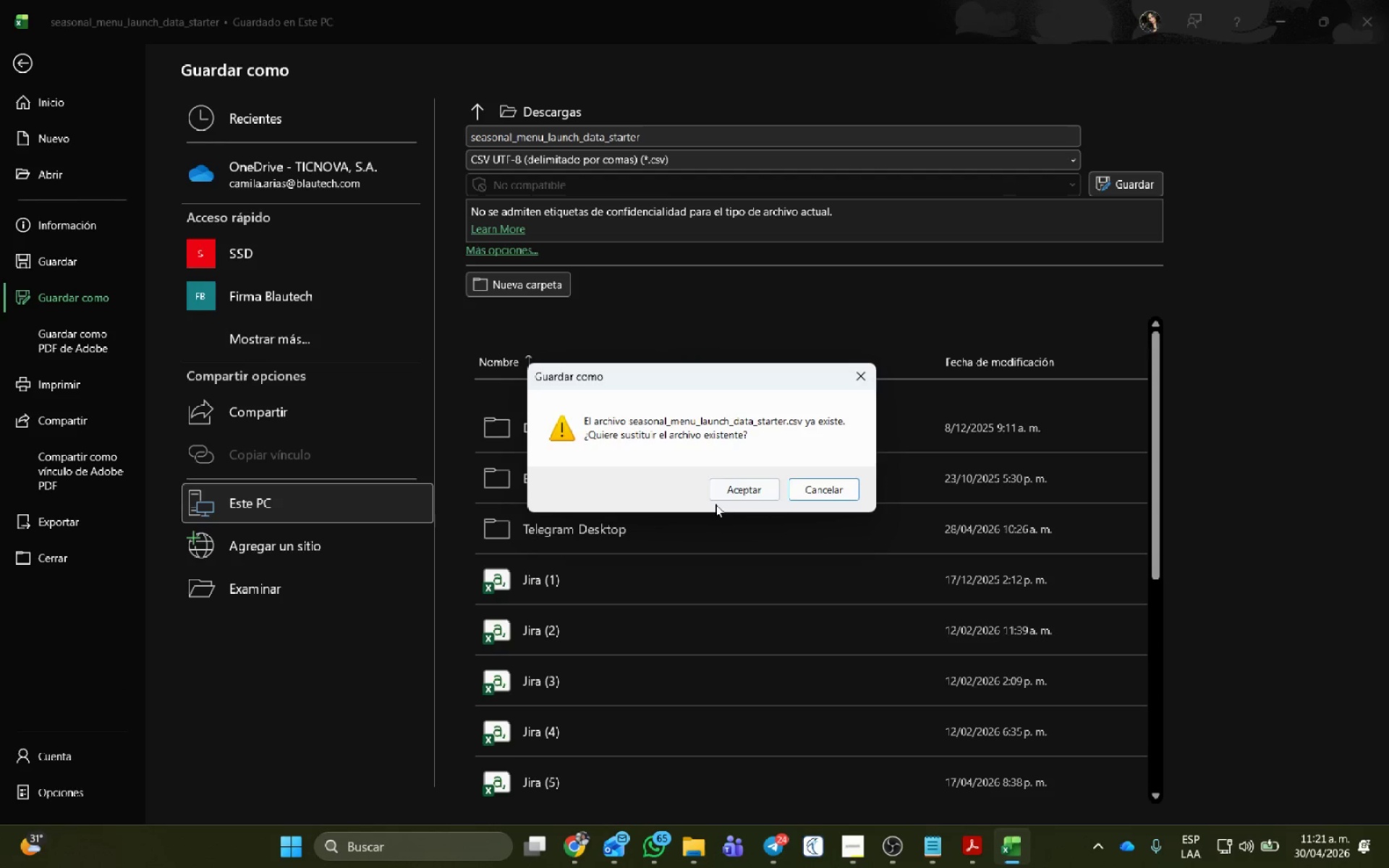 
left_click([721, 490])
 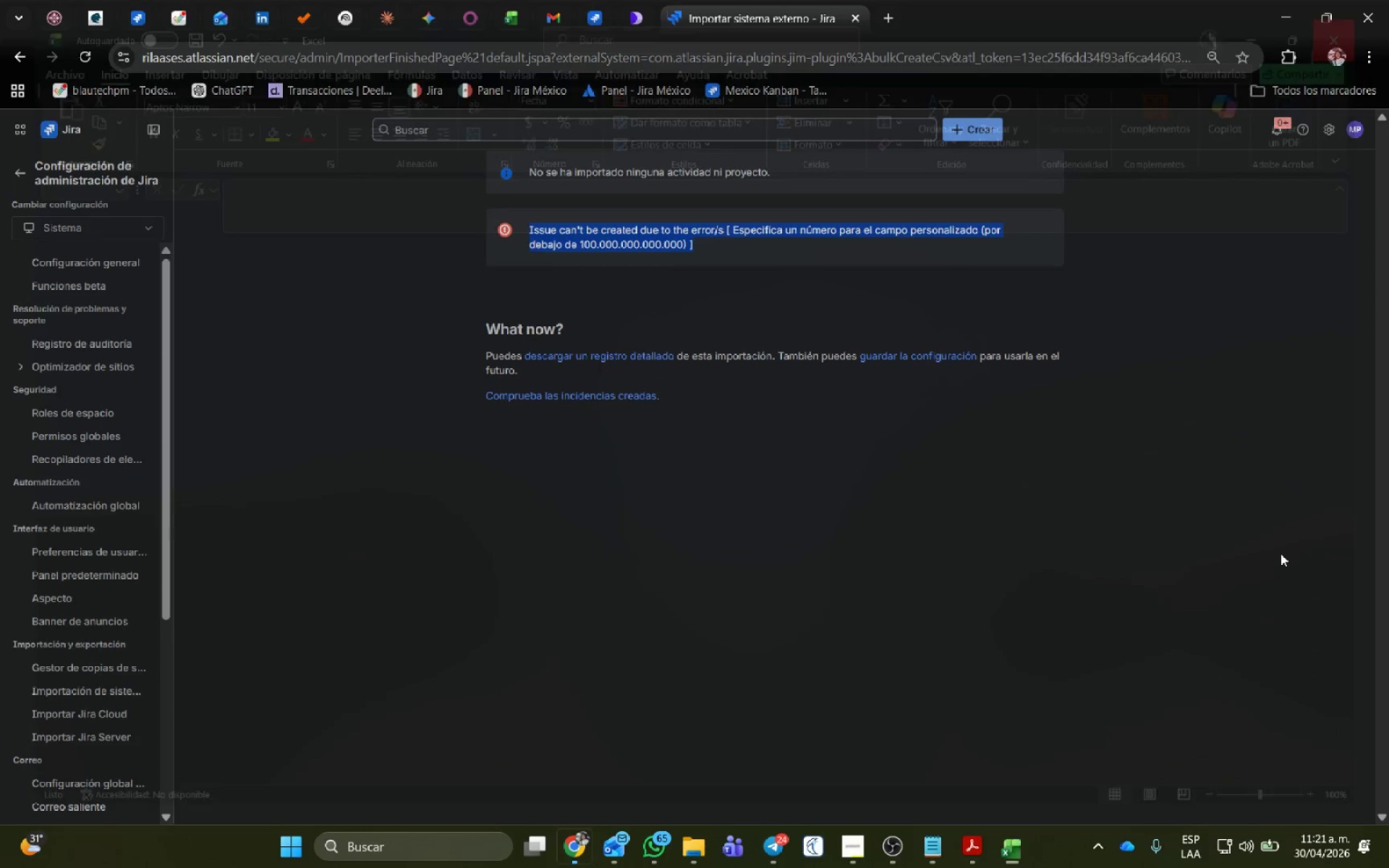 
scroll: coordinate [626, 279], scroll_direction: up, amount: 4.0
 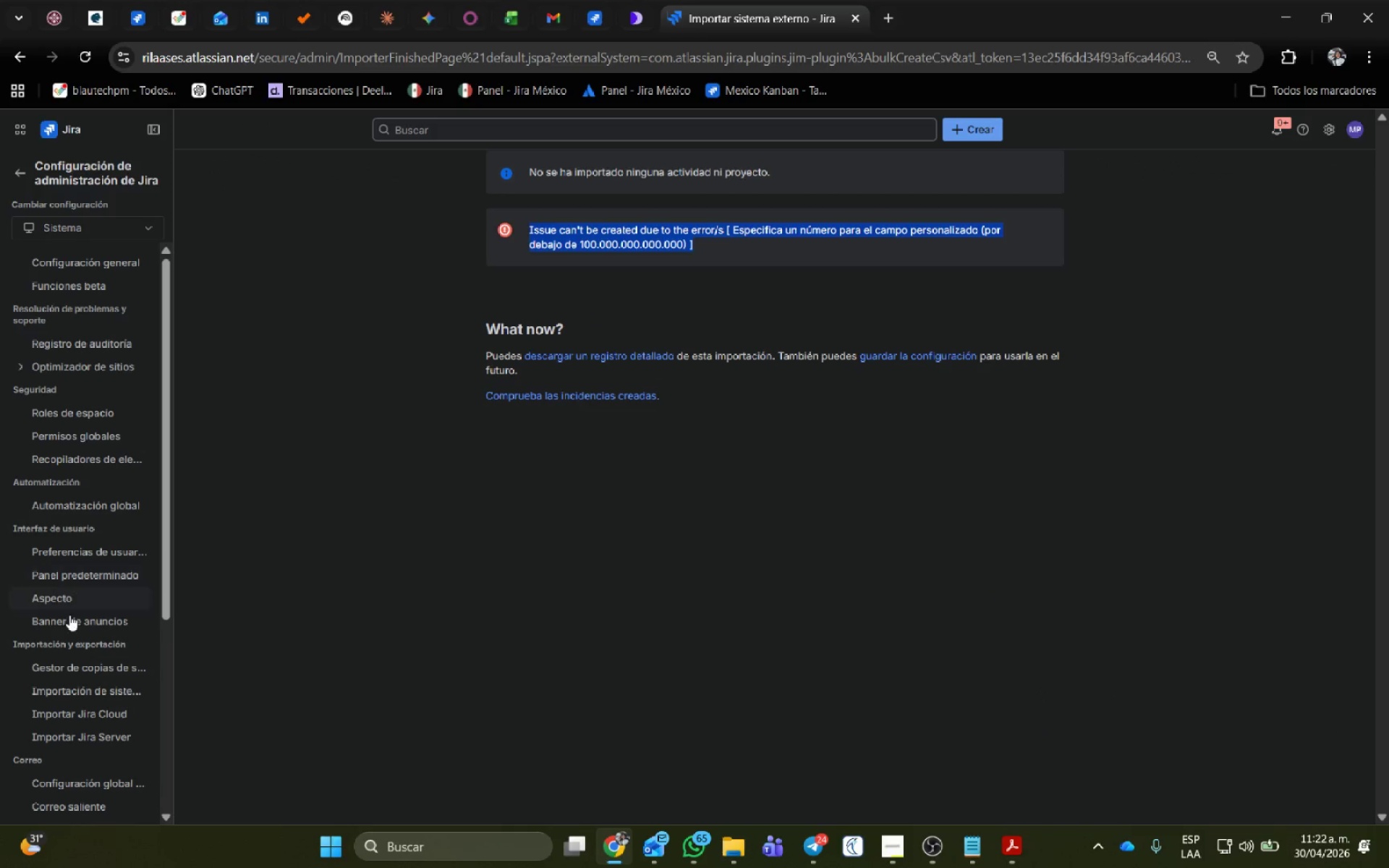 
left_click([77, 697])
 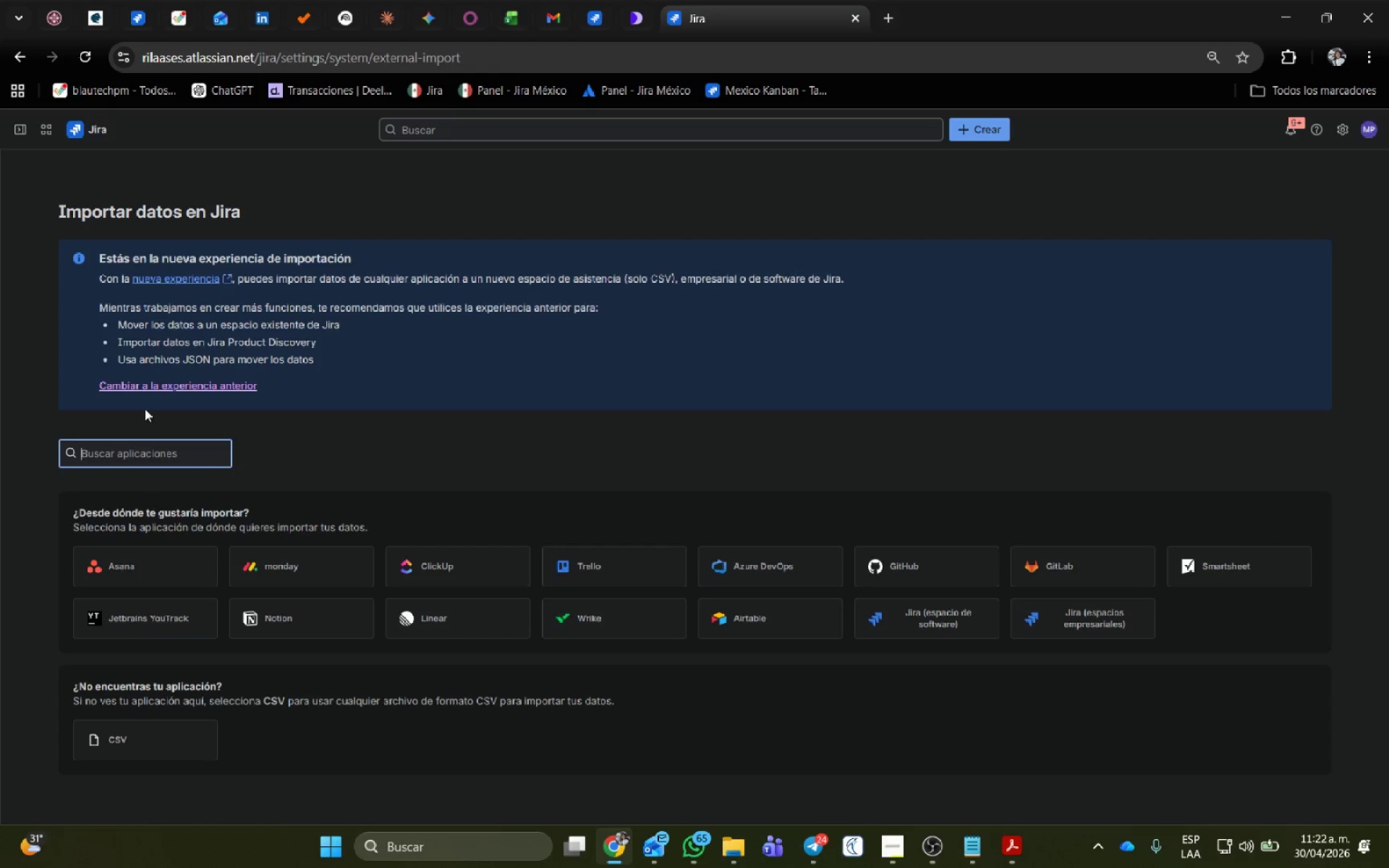 
wait(7.94)
 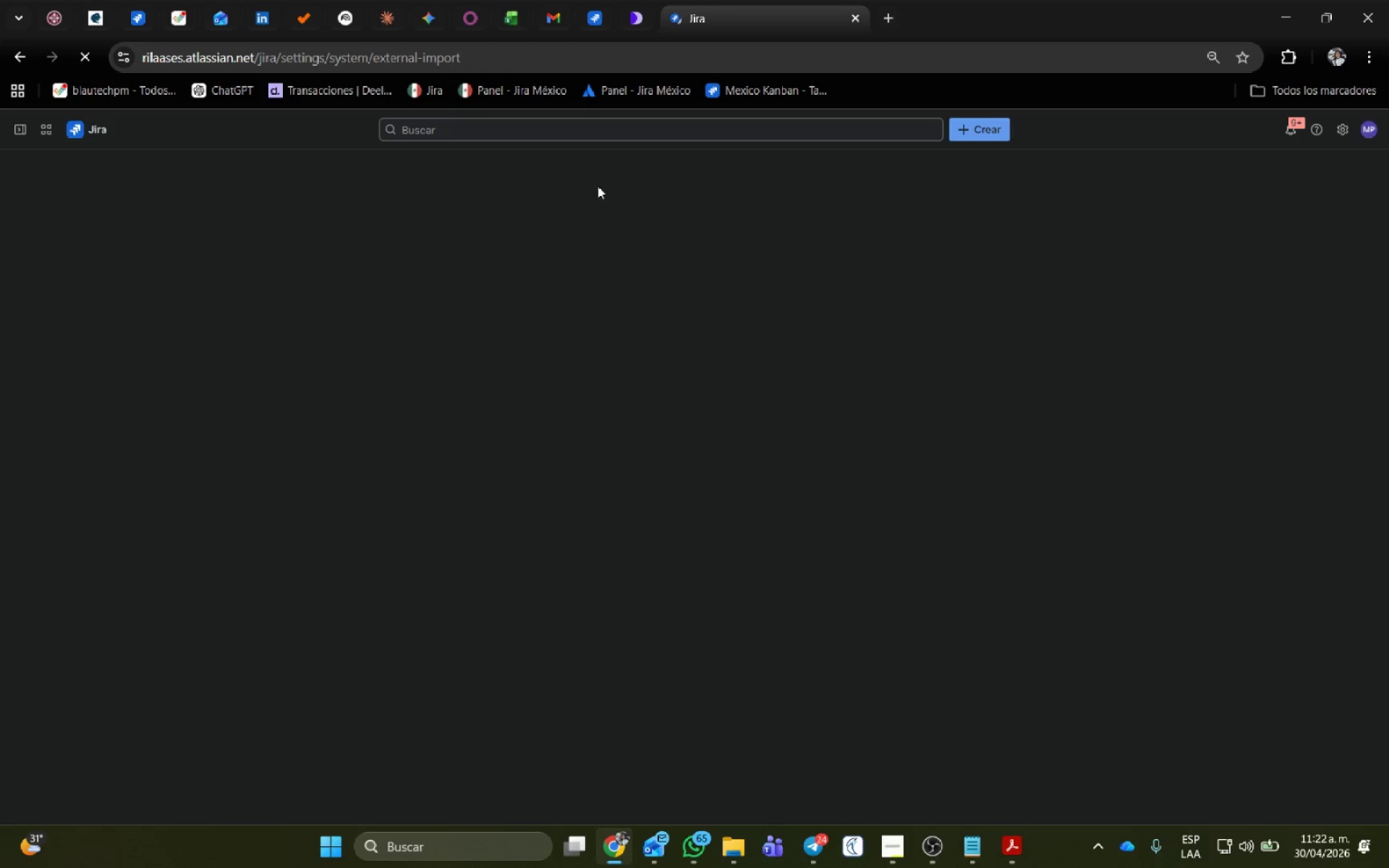 
left_click([210, 383])
 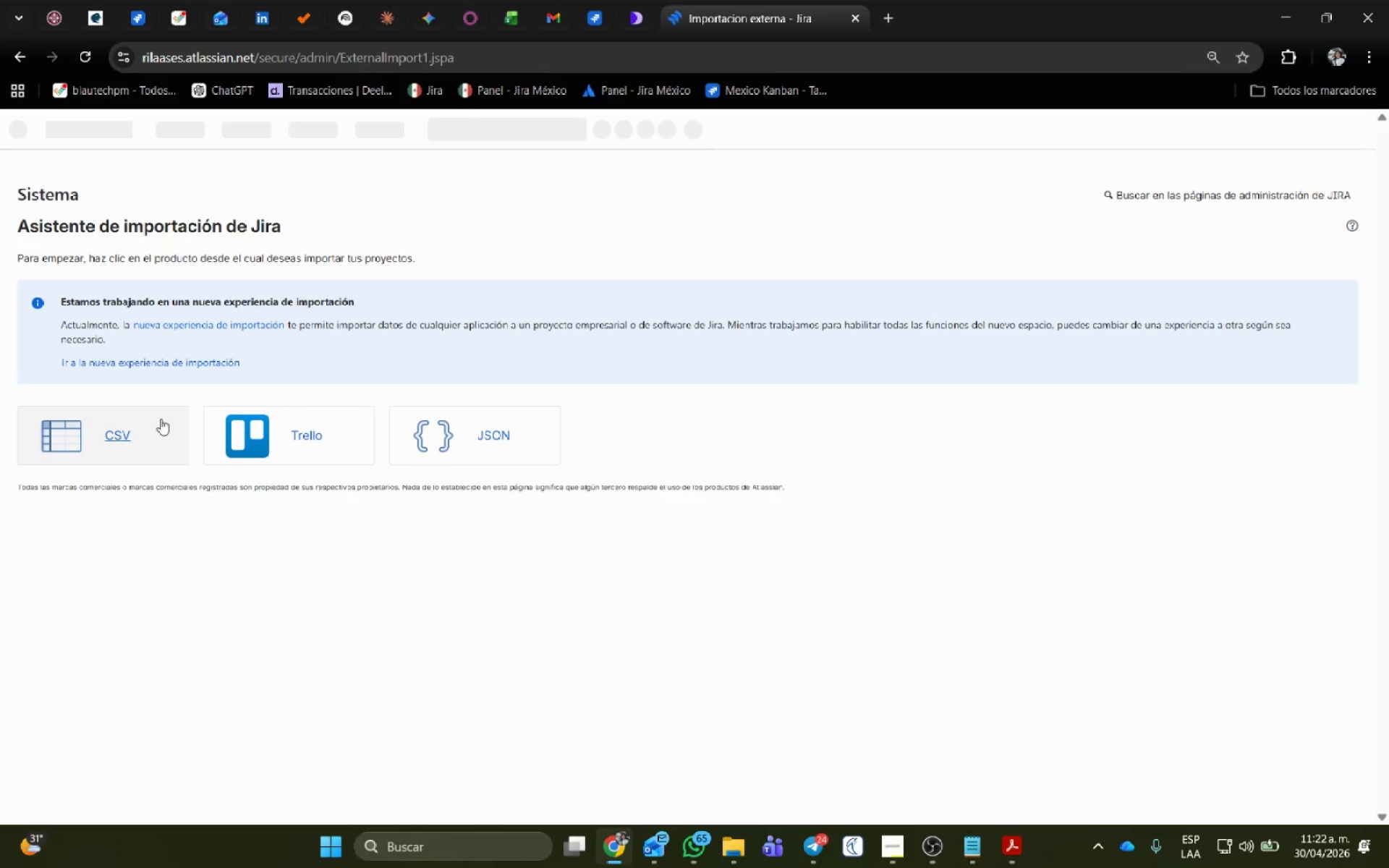 
left_click([293, 436])
 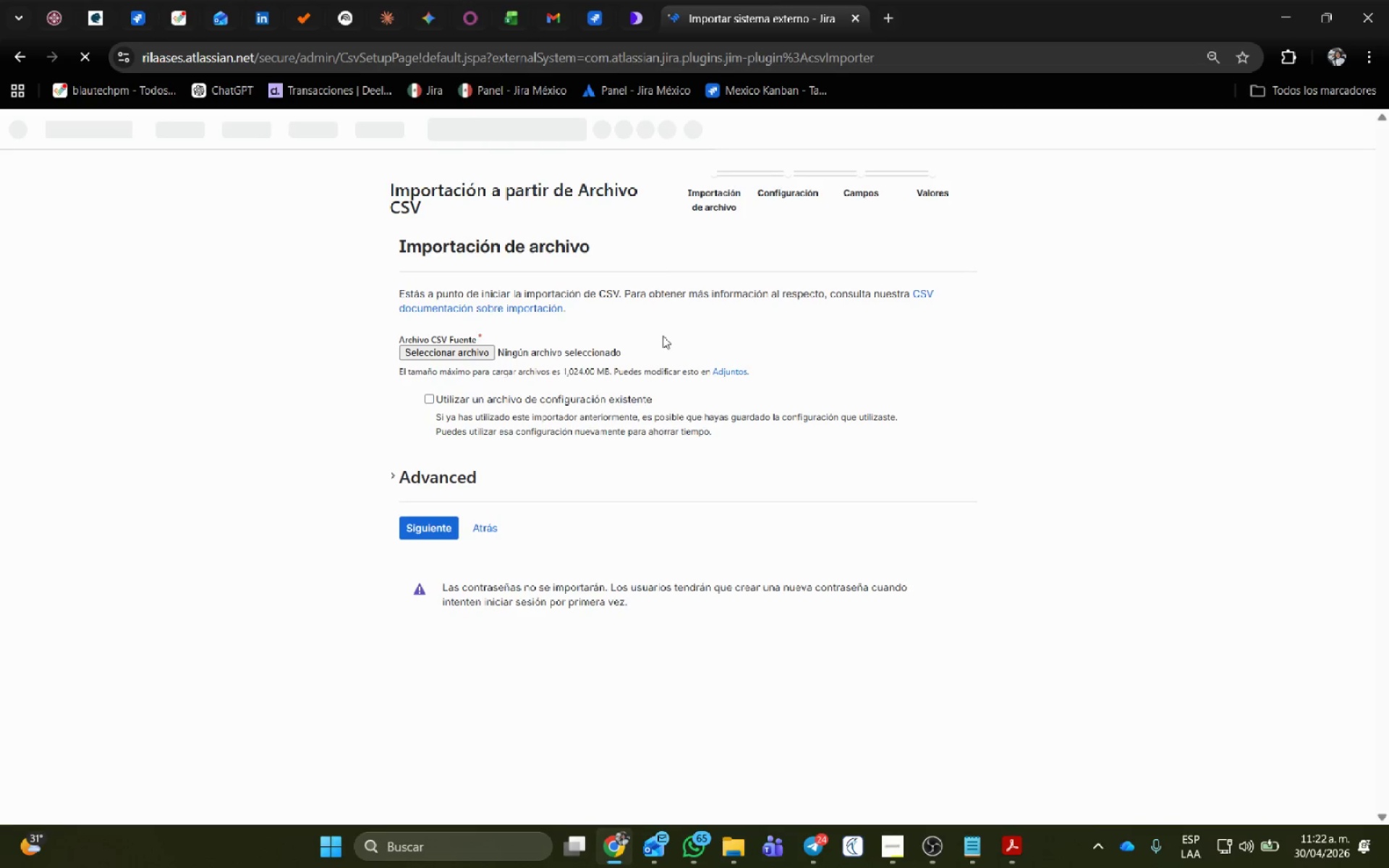 
wait(5.59)
 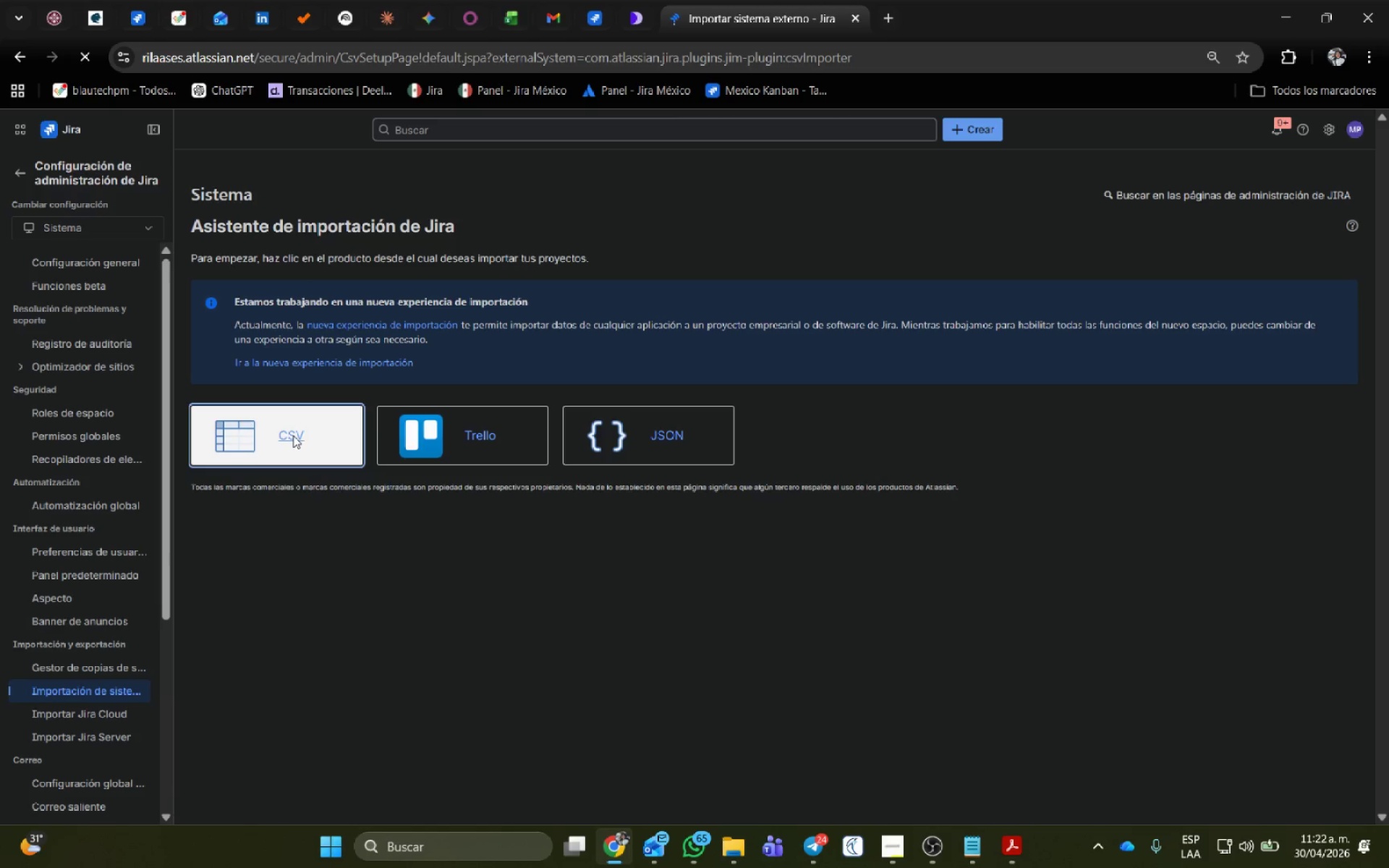 
left_click([544, 360])
 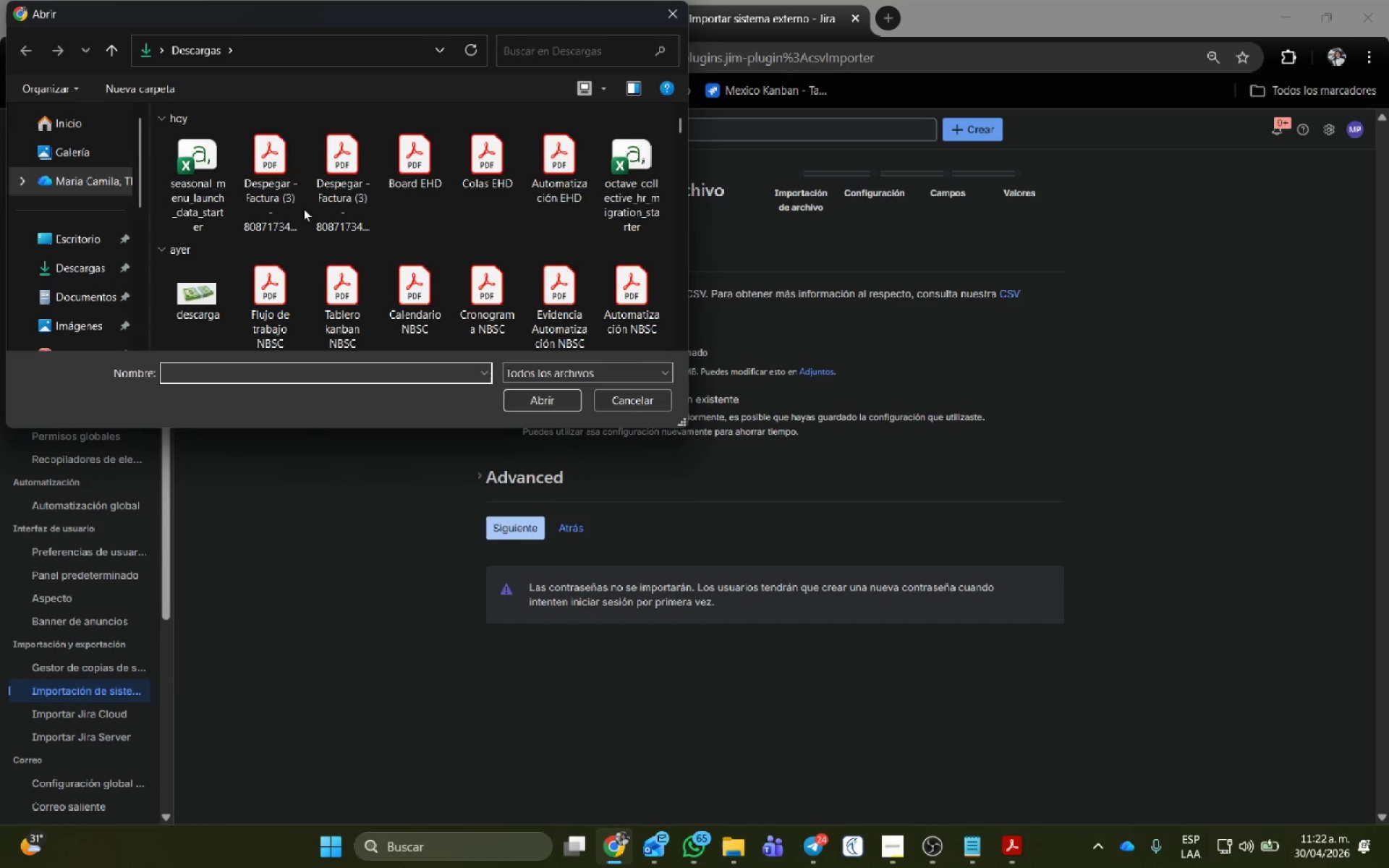 
left_click([231, 181])
 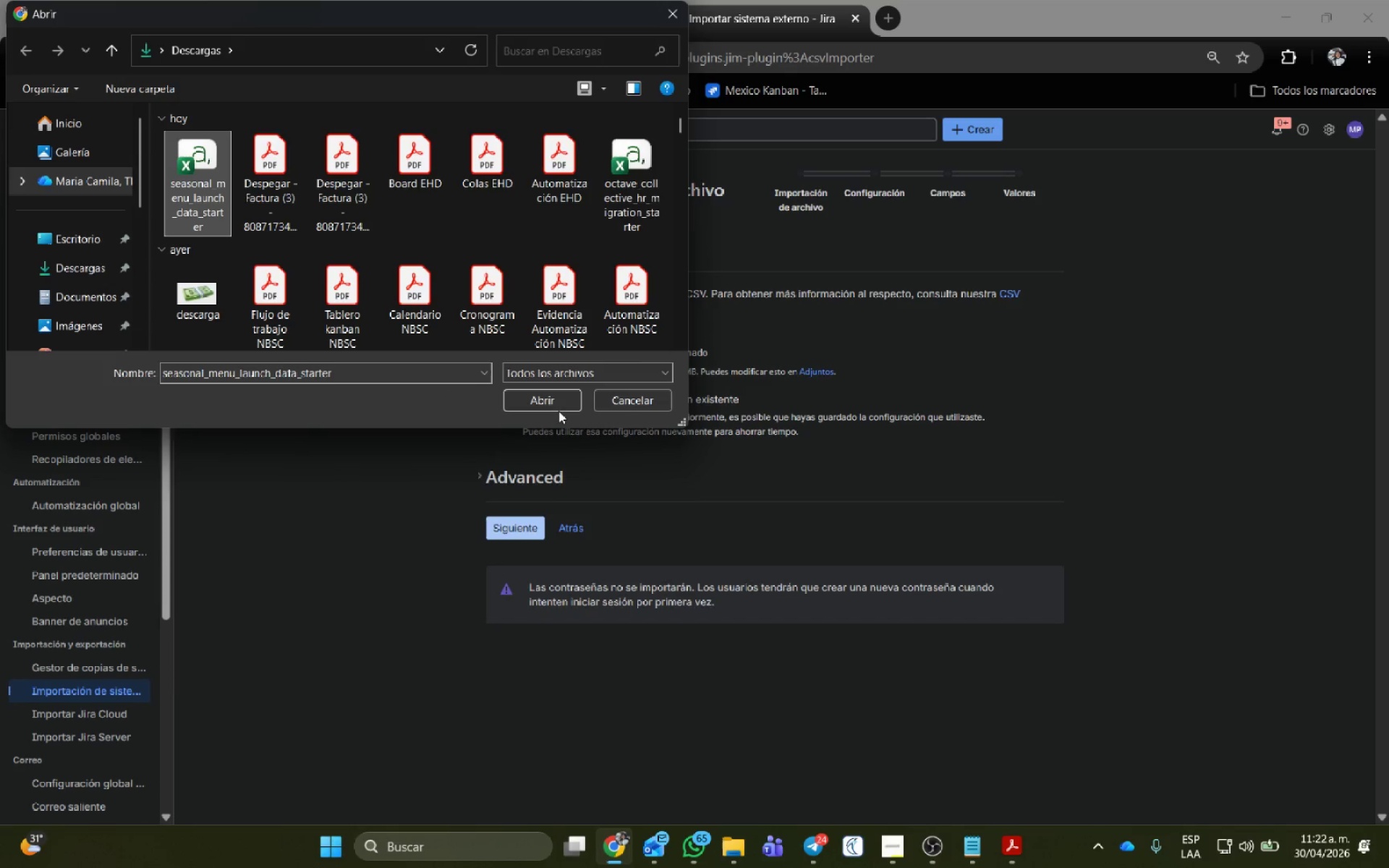 
left_click([555, 407])
 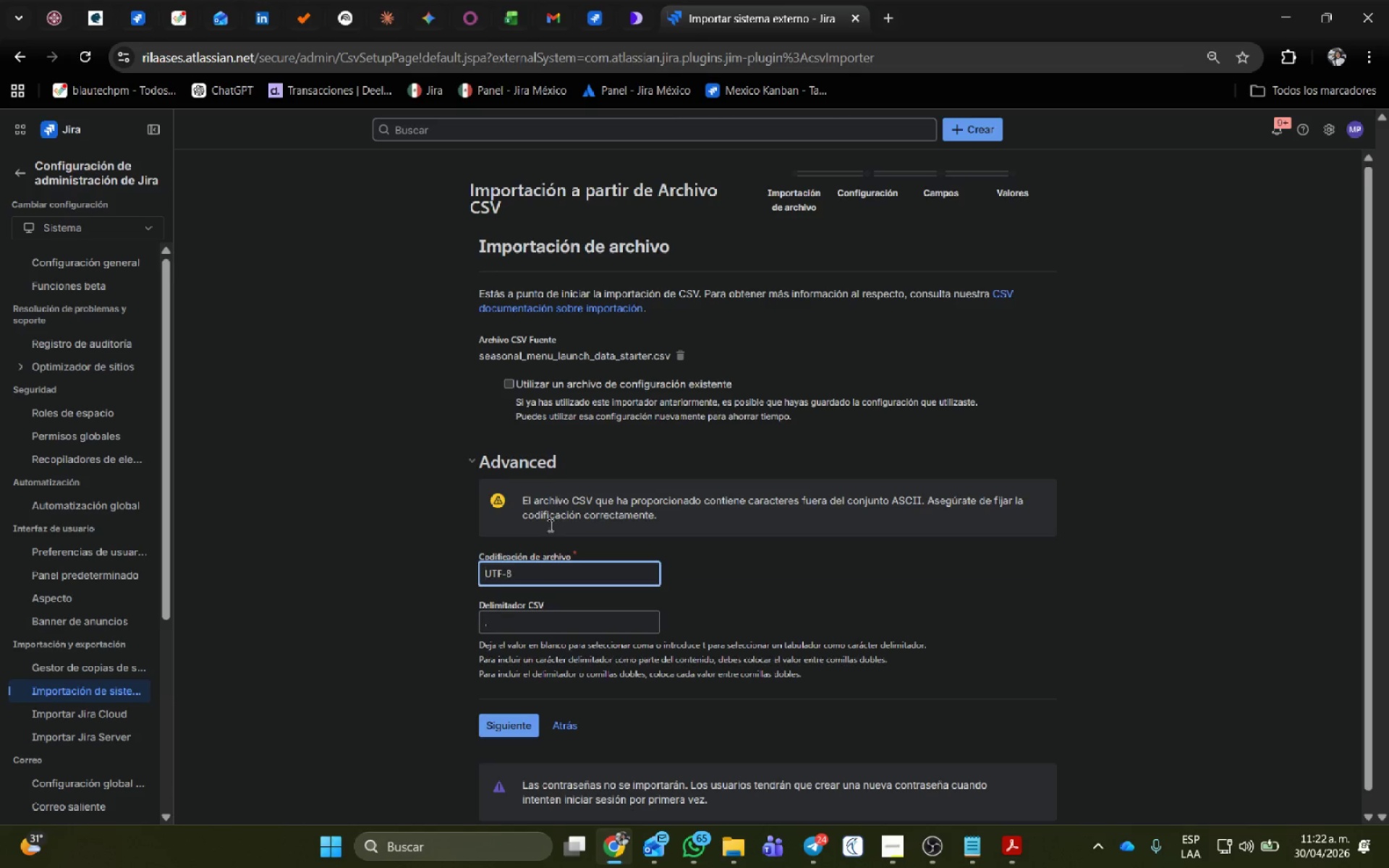 
left_click_drag(start_coordinate=[522, 622], to_coordinate=[280, 622])
 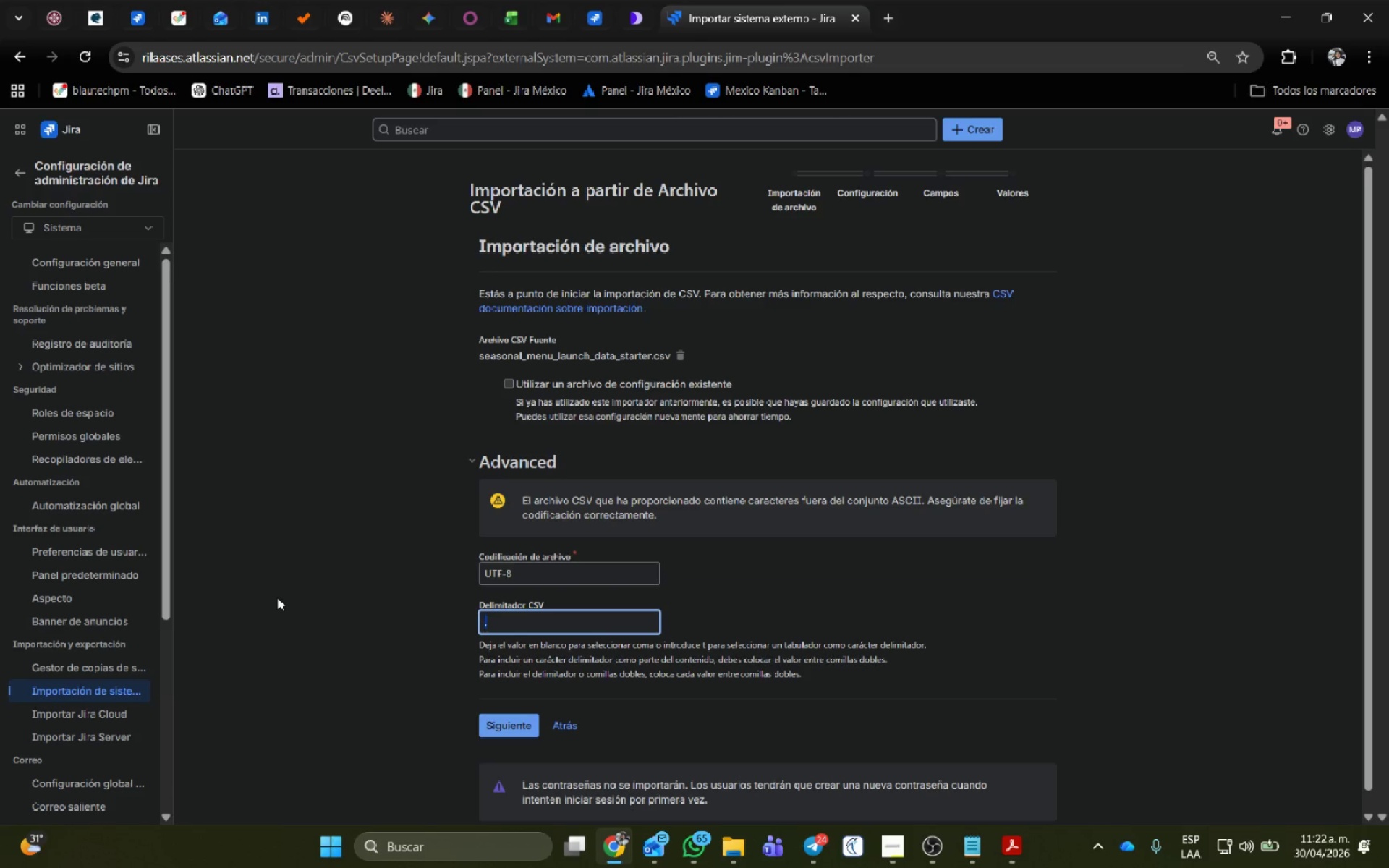 
key(Shift+ShiftRight)
 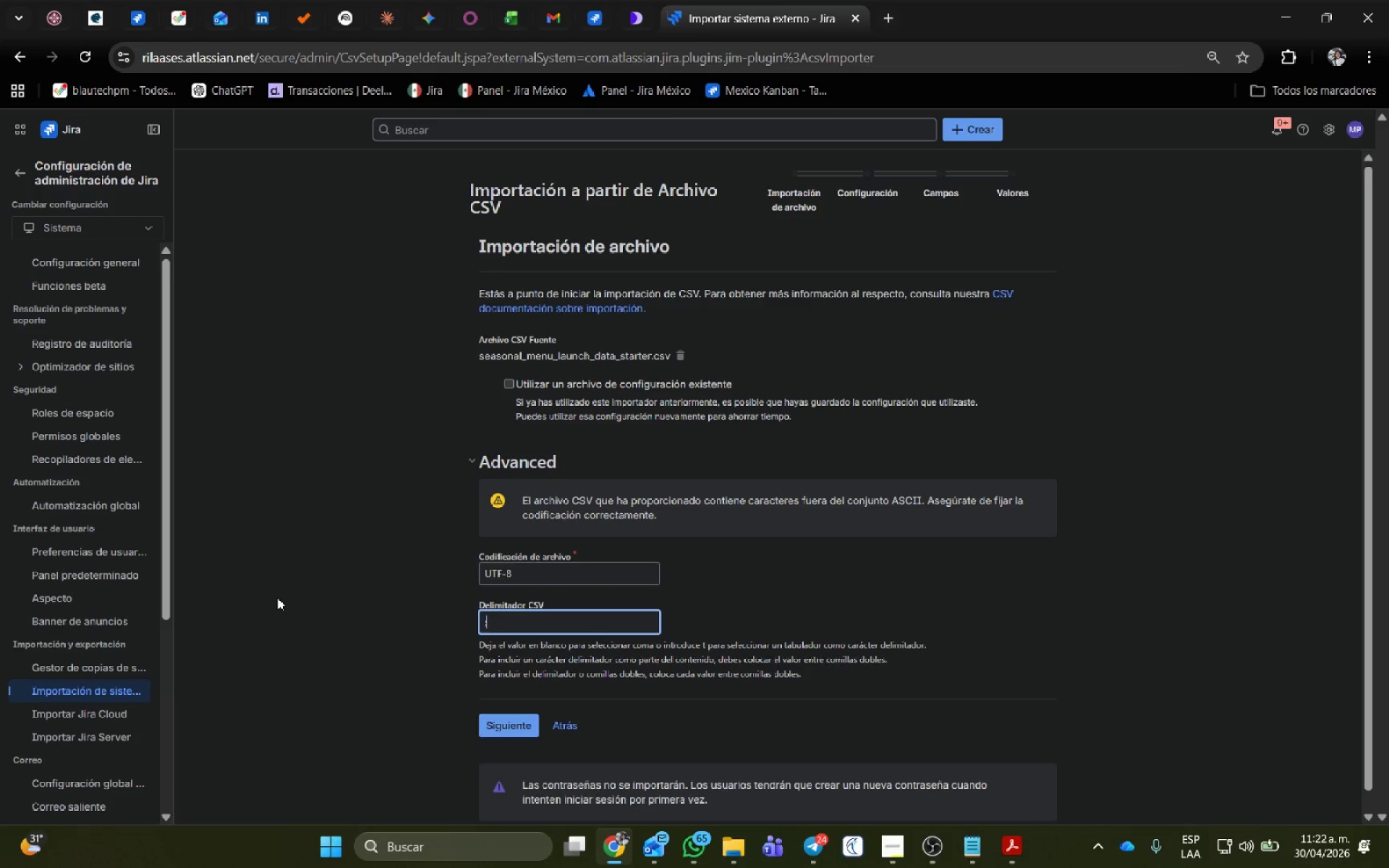 
key(Shift+Comma)
 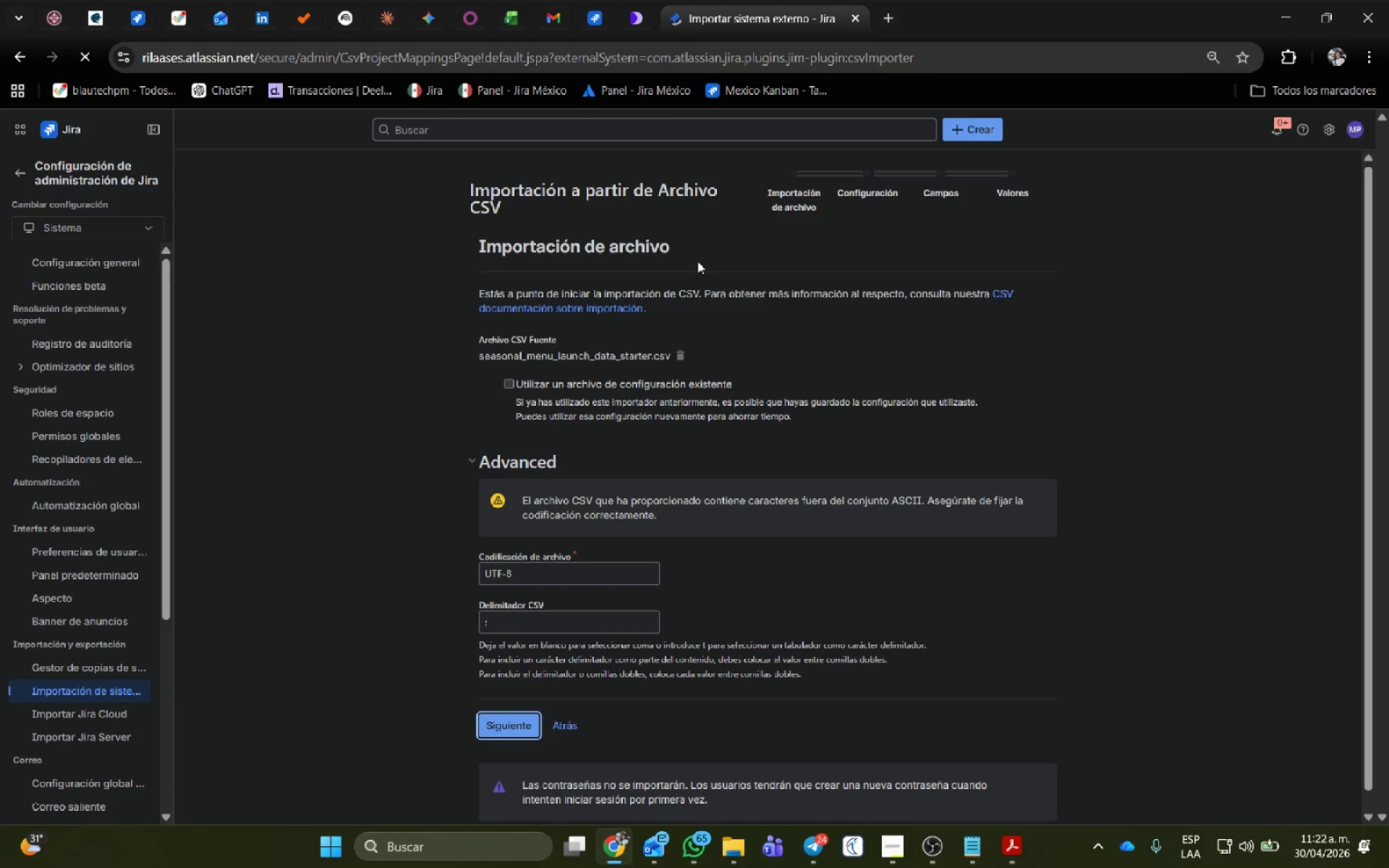 
wait(5.95)
 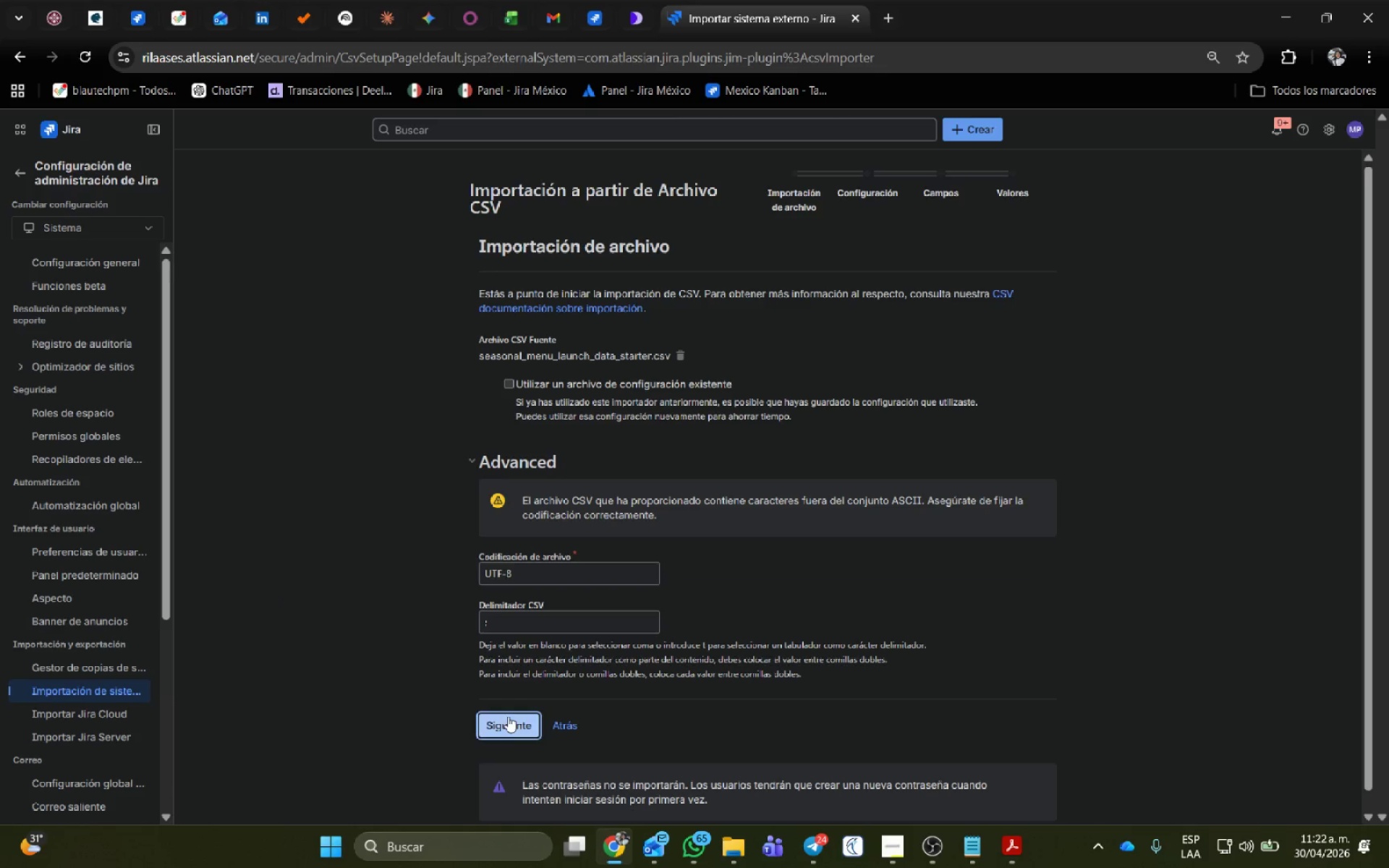 
scroll: coordinate [509, 660], scroll_direction: down, amount: 4.0
 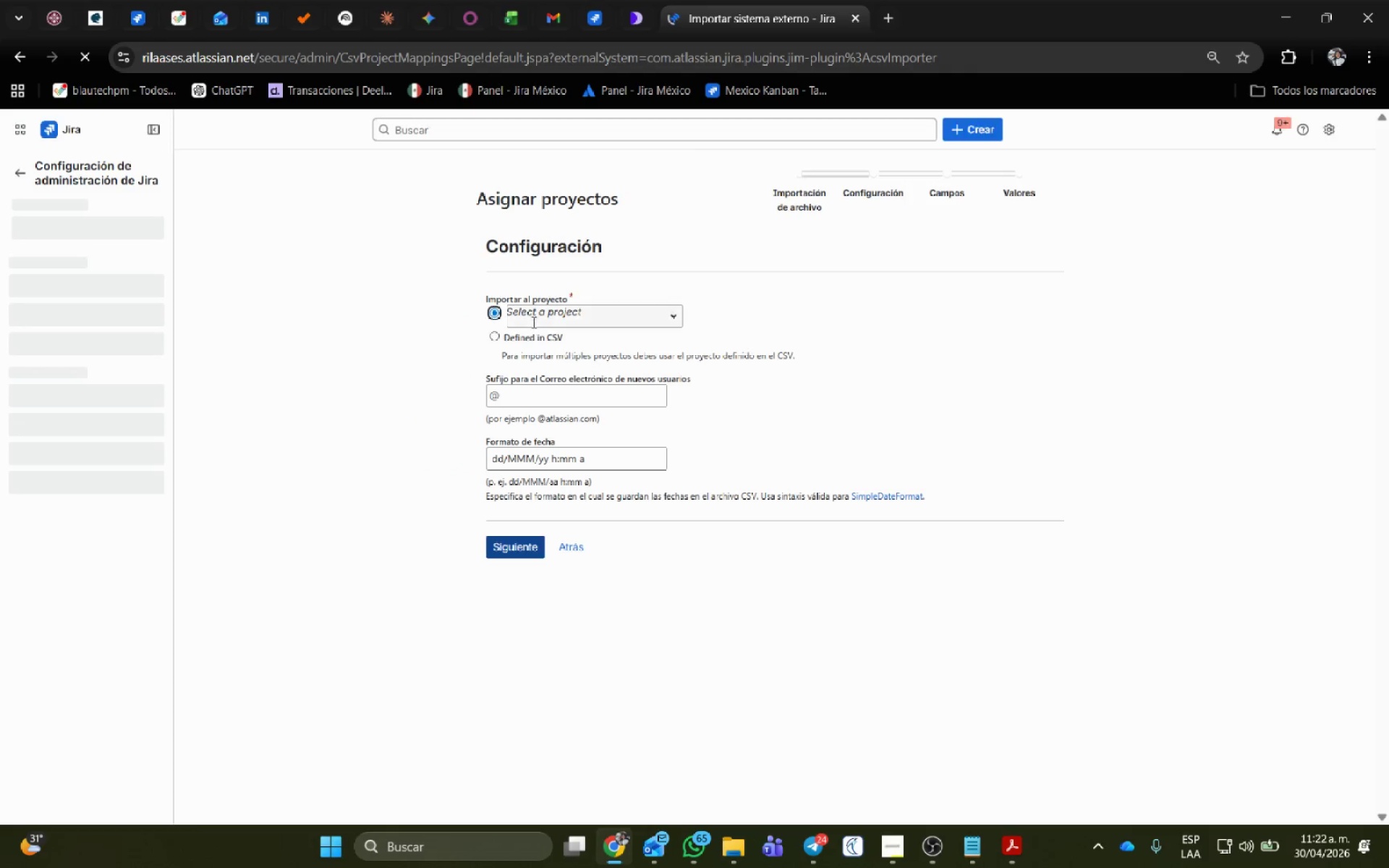 
left_click([544, 321])
 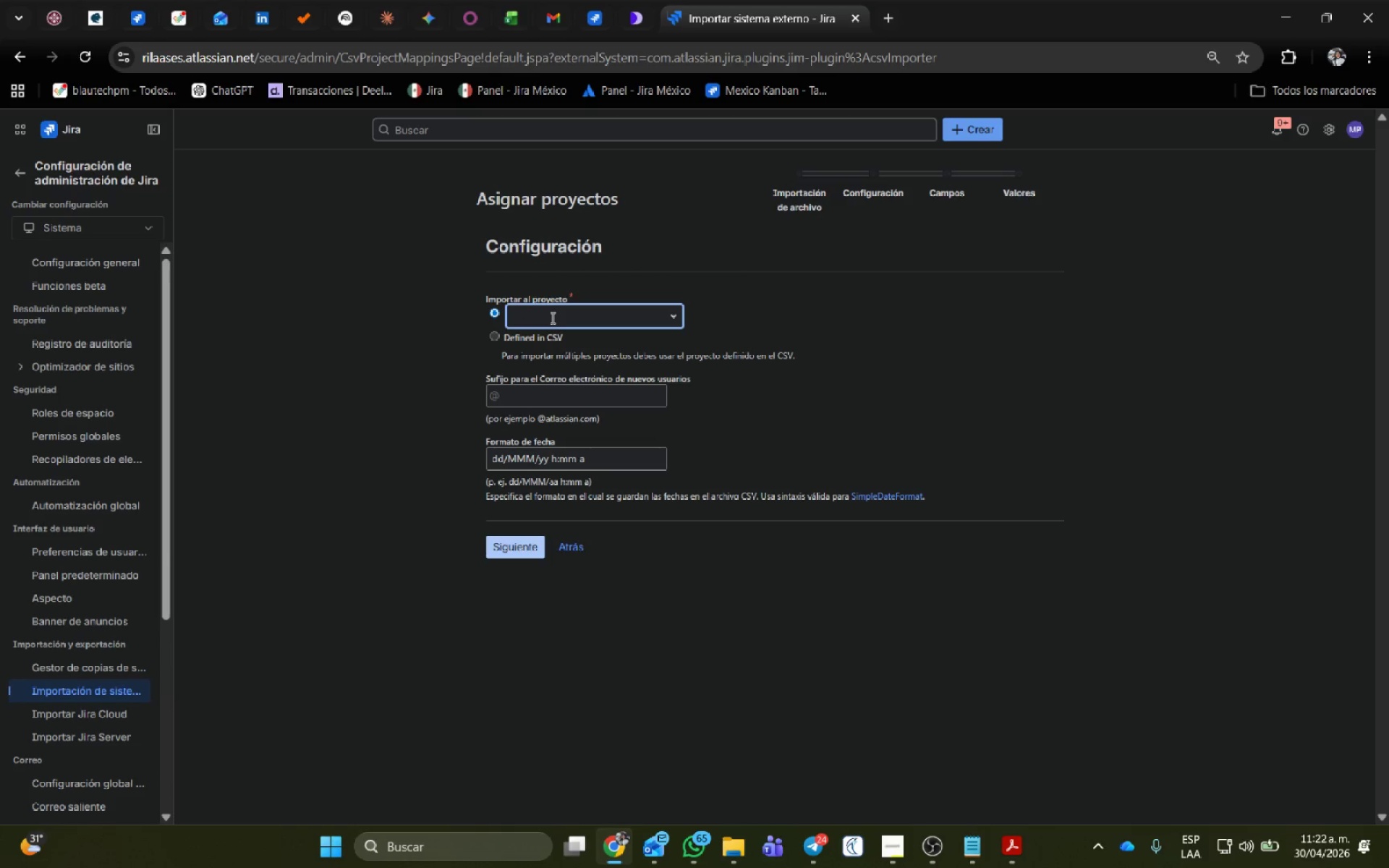 
type(gol)
 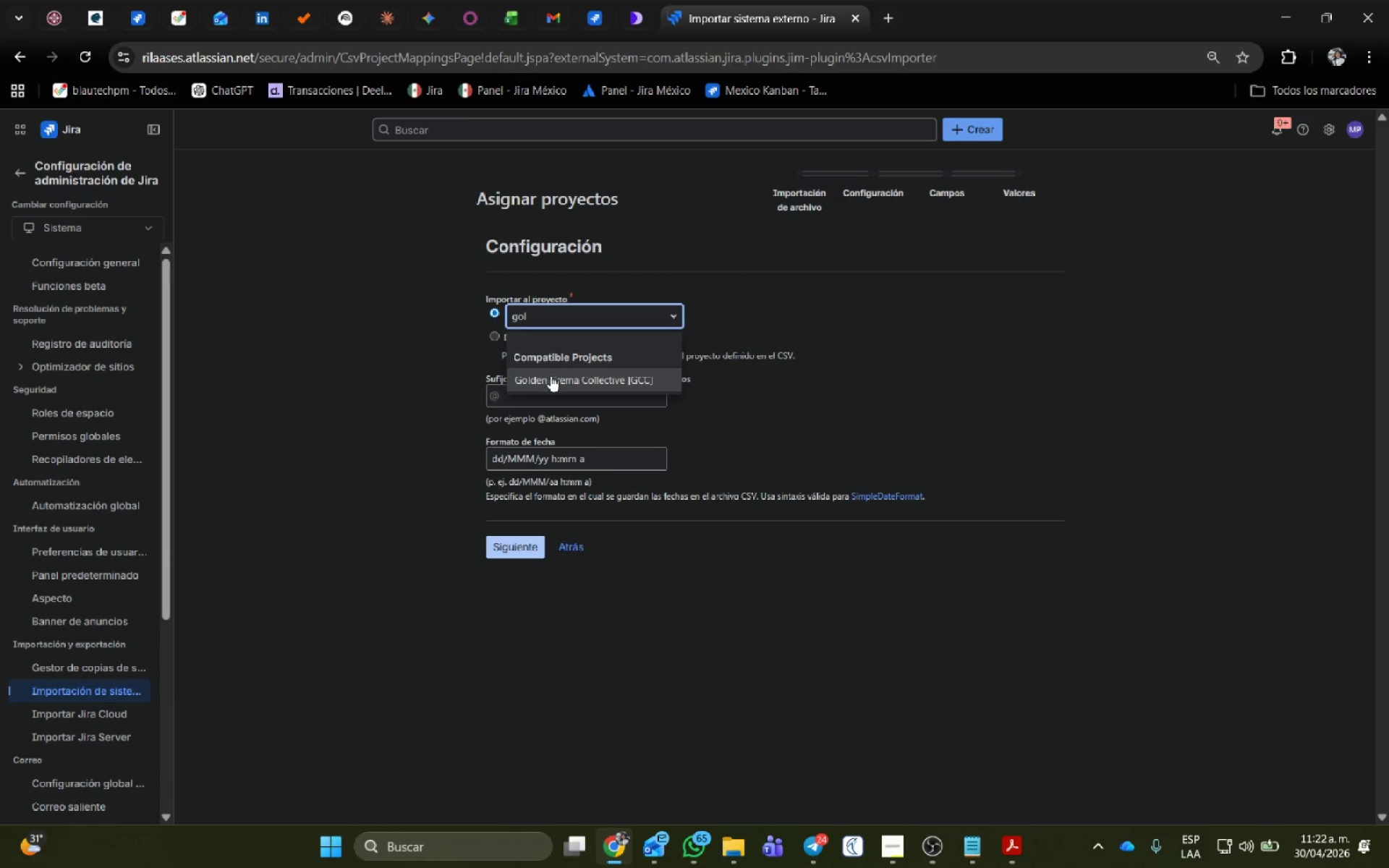 
left_click([553, 378])
 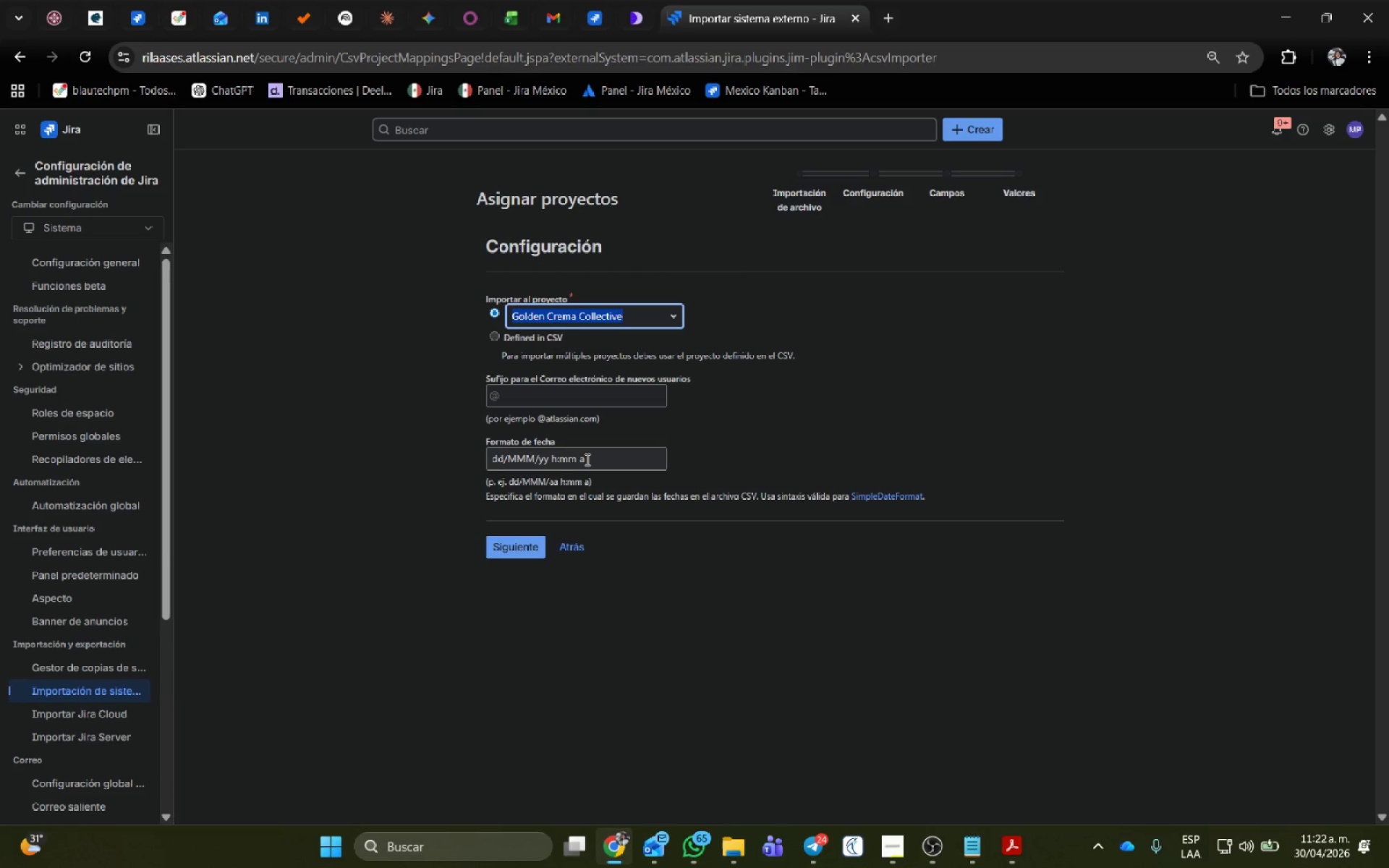 
left_click_drag(start_coordinate=[598, 459], to_coordinate=[336, 446])
 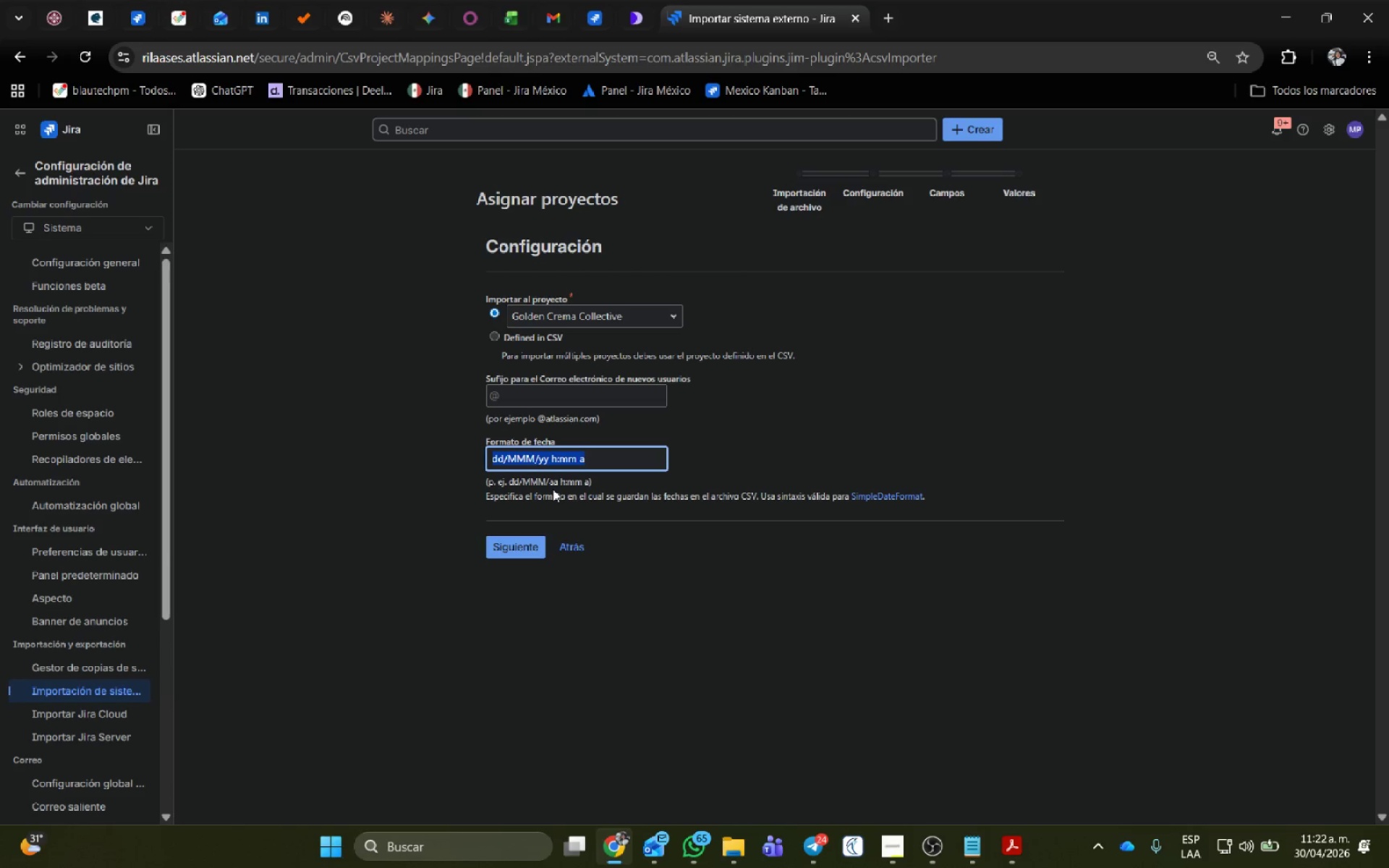 
key(Y)
 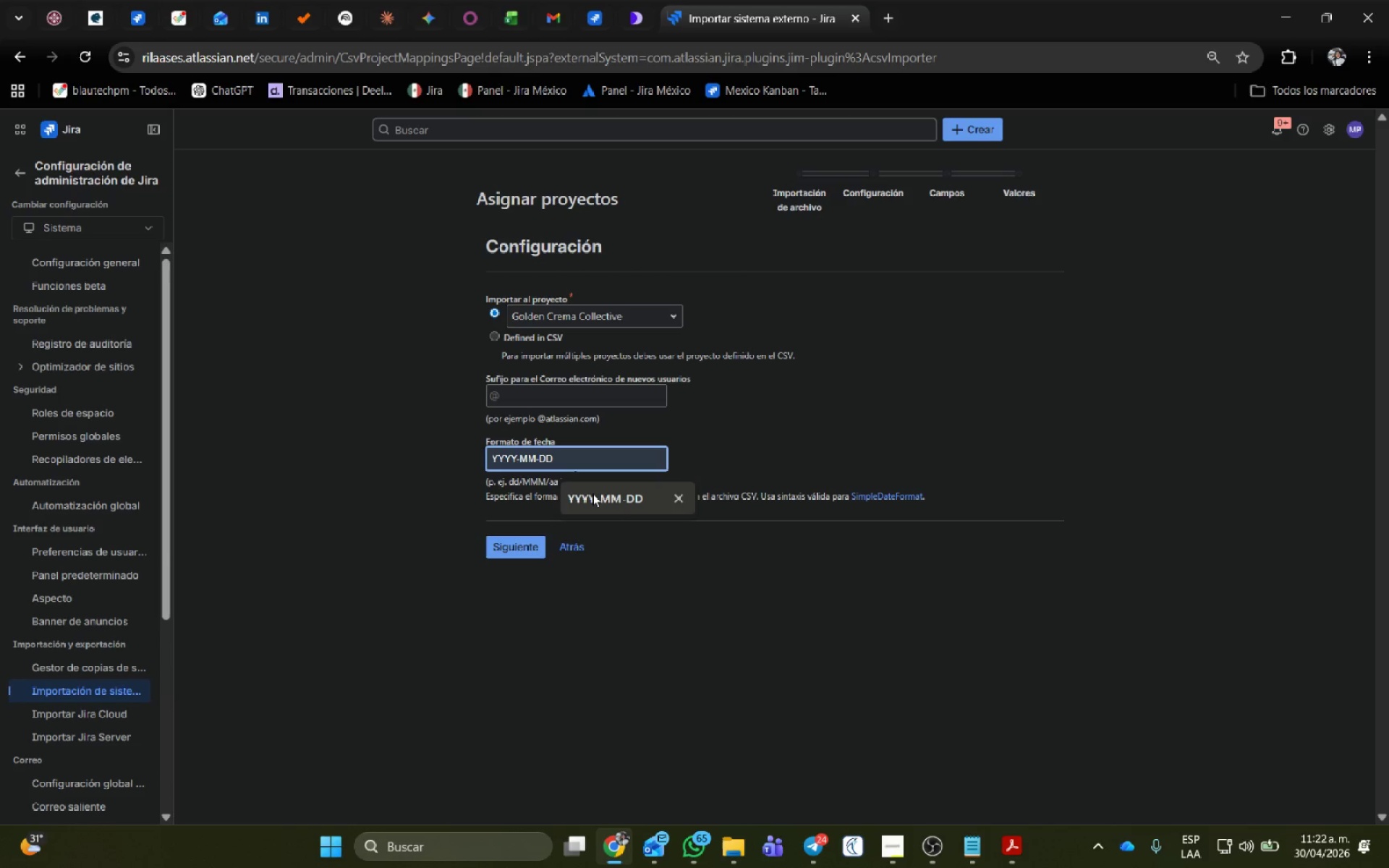 
left_click([592, 493])
 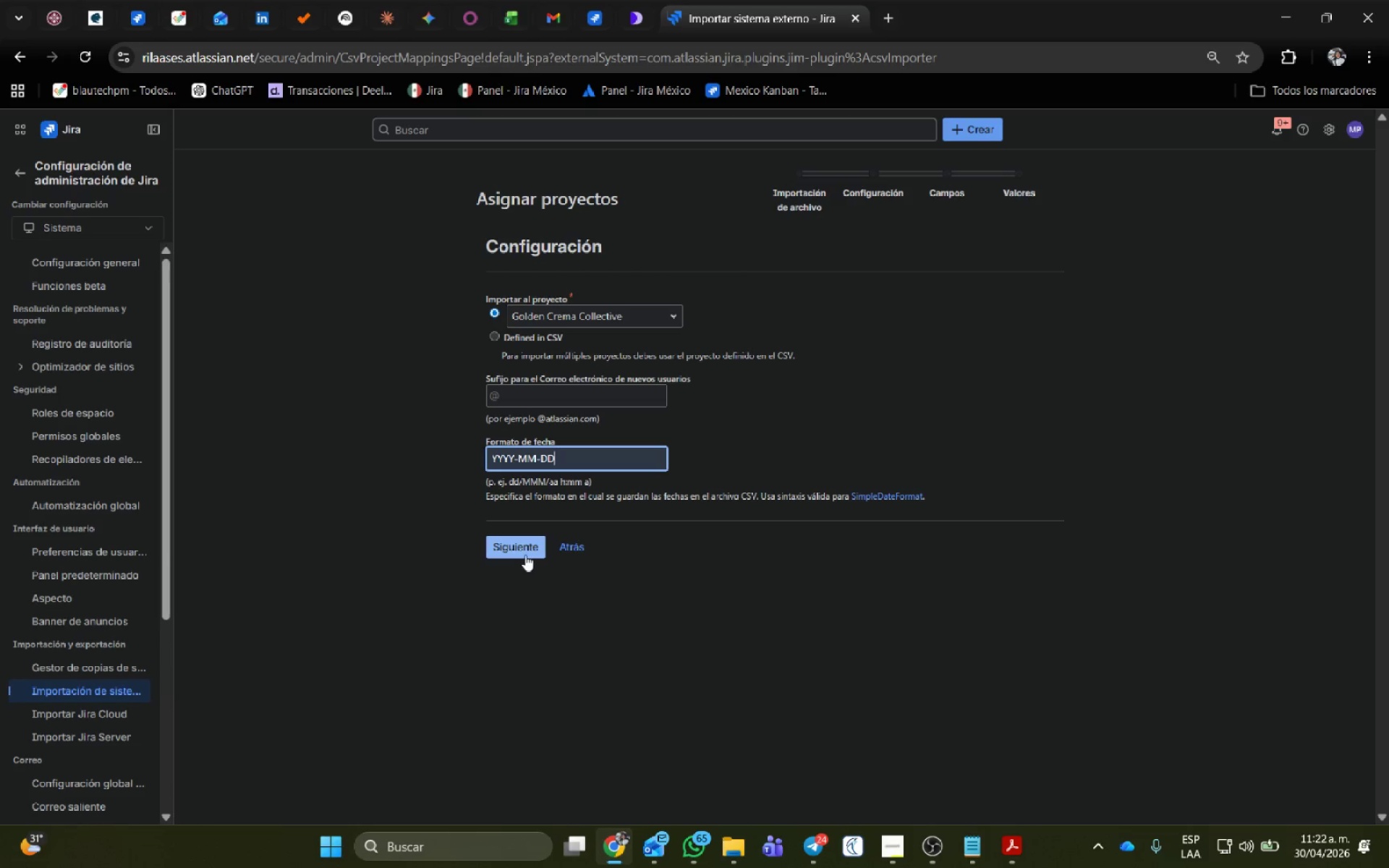 
left_click([523, 548])
 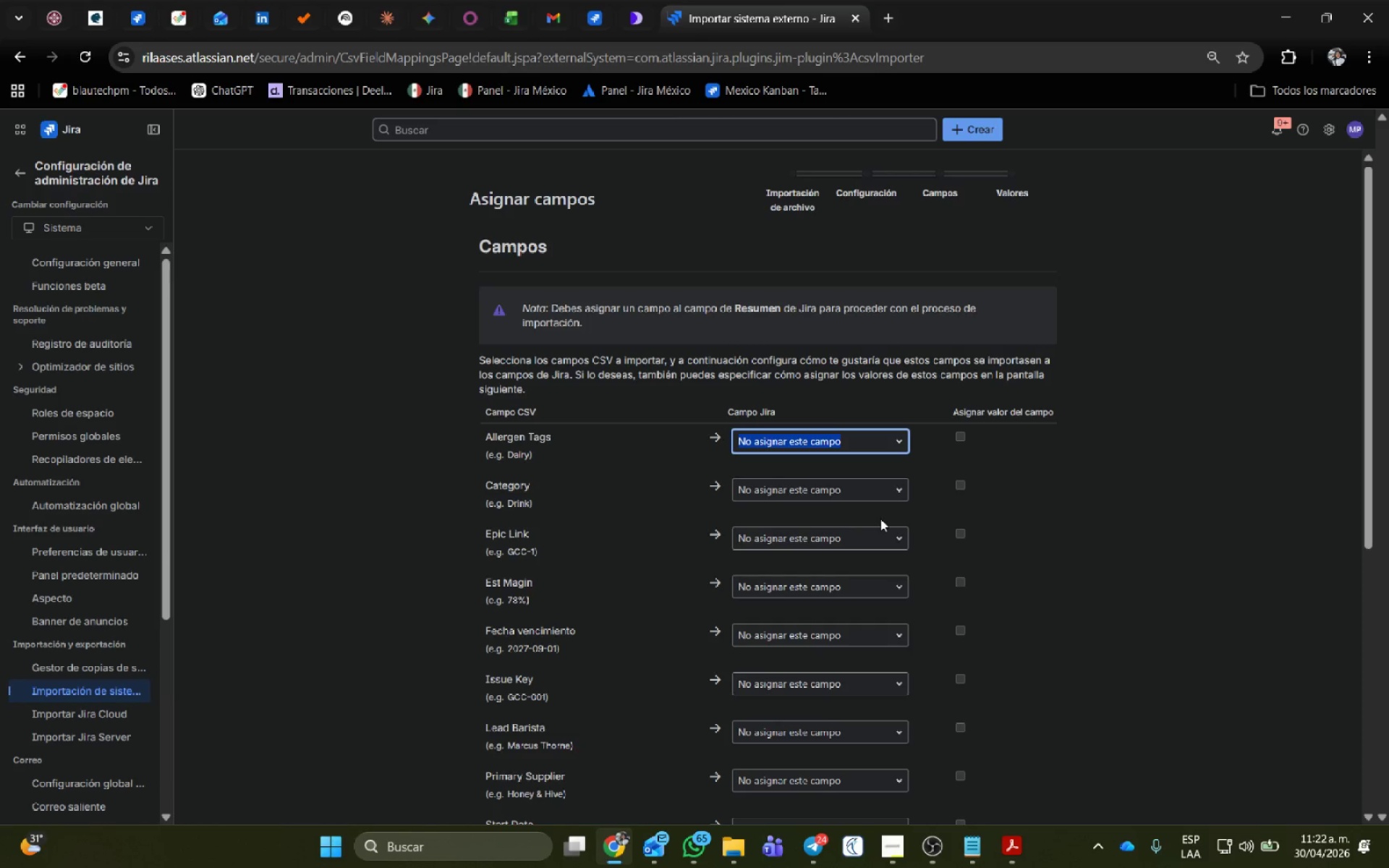 
wait(14.41)
 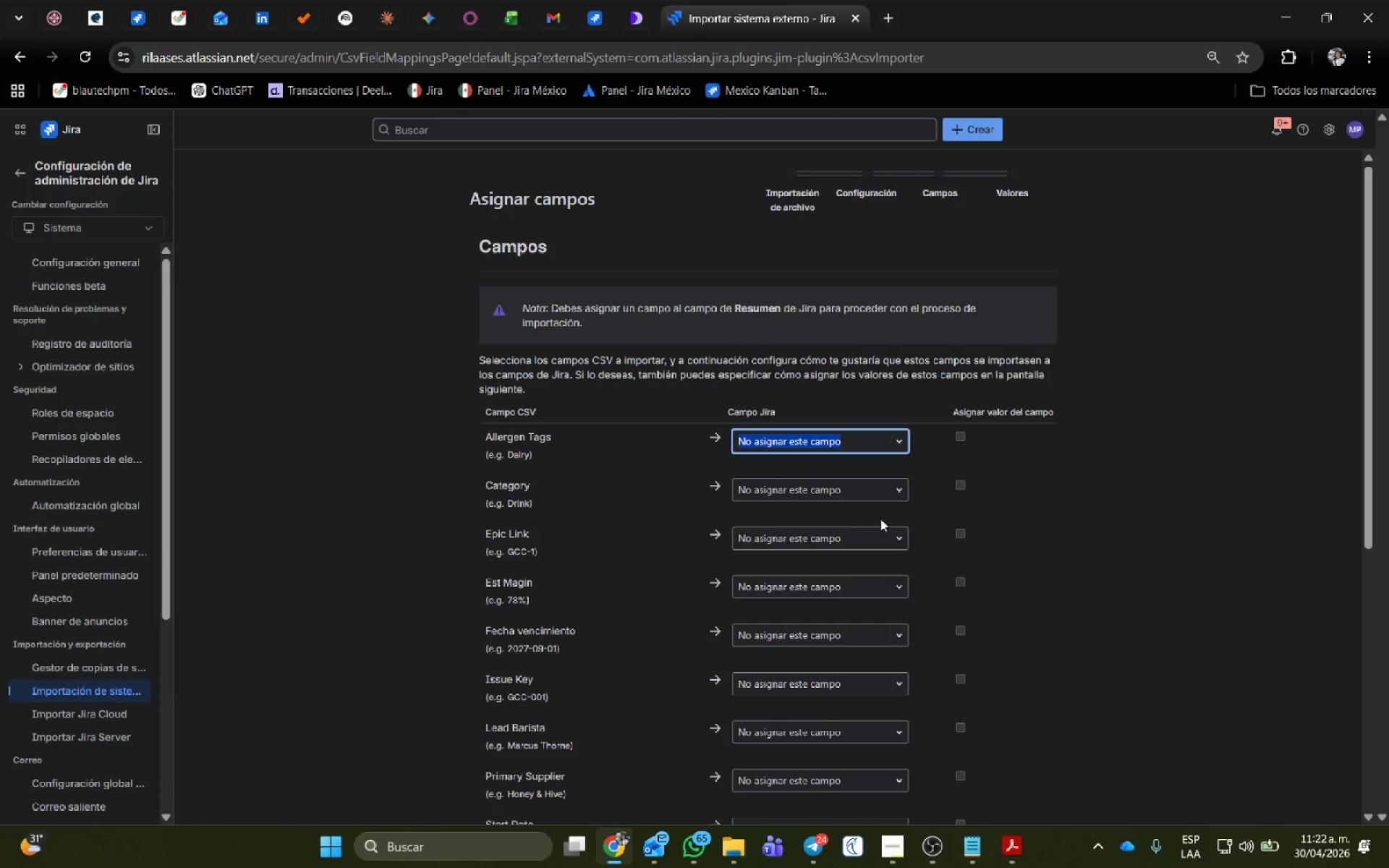 
double_click([857, 444])
 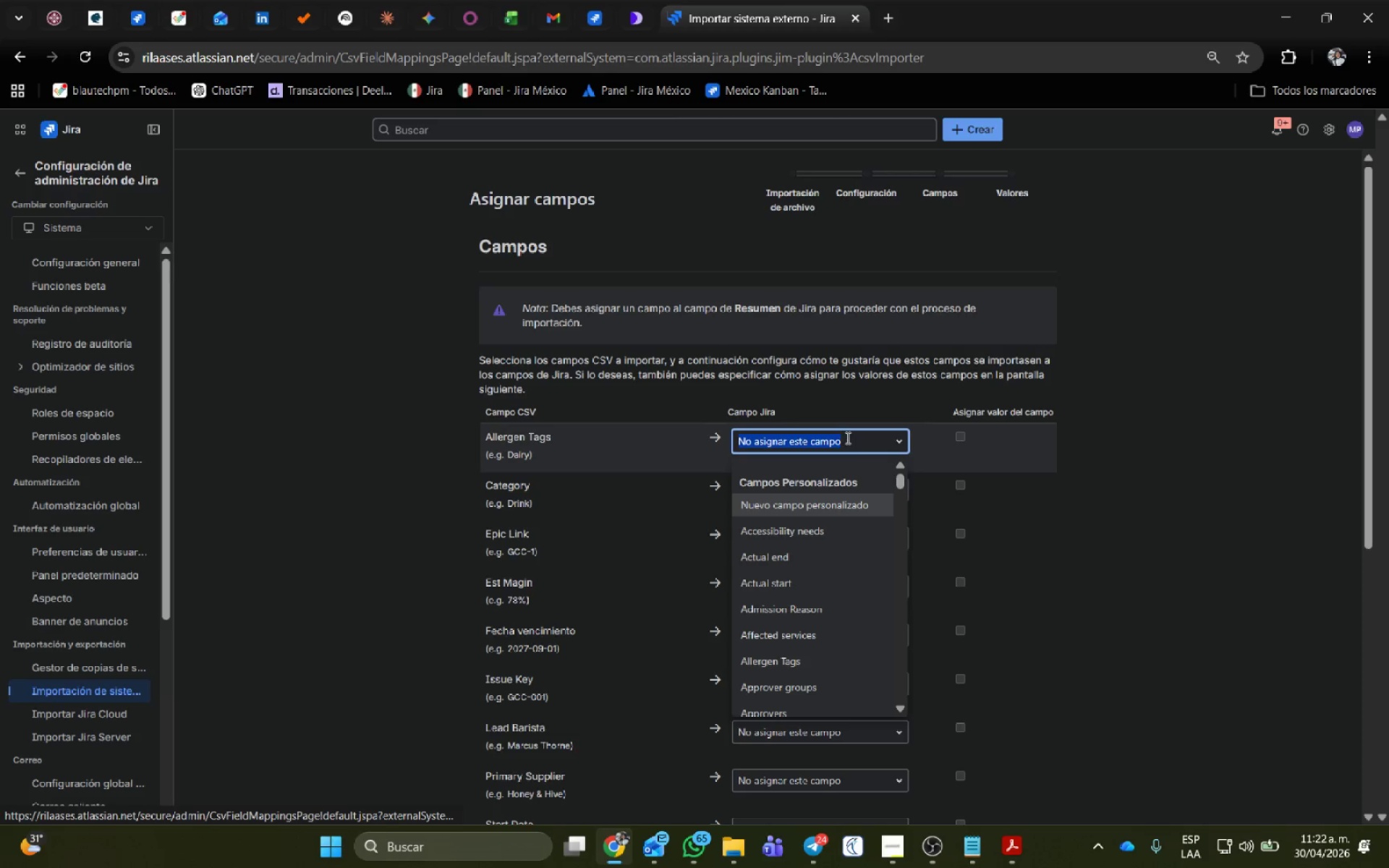 
type(all)
 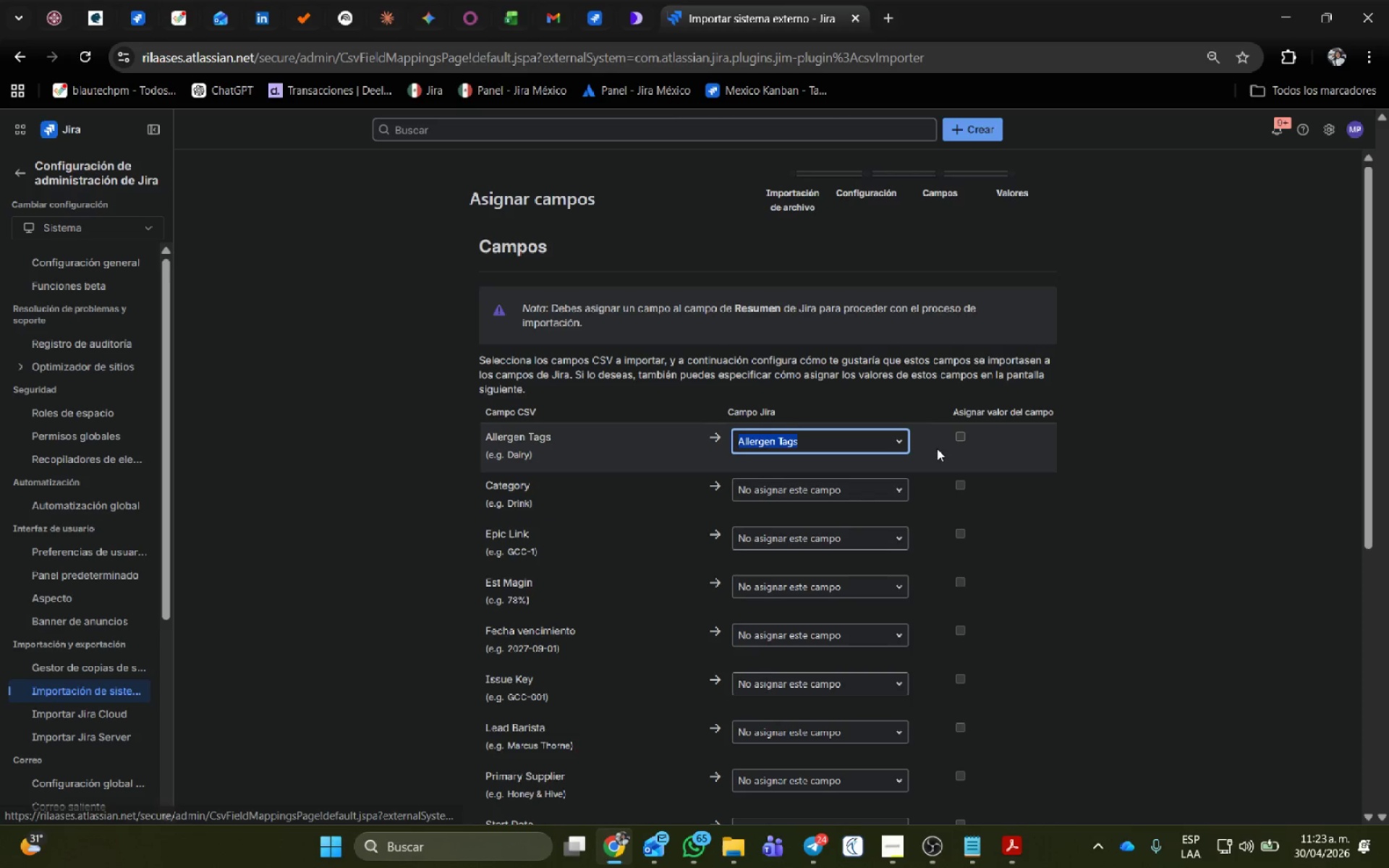 
left_click([960, 438])
 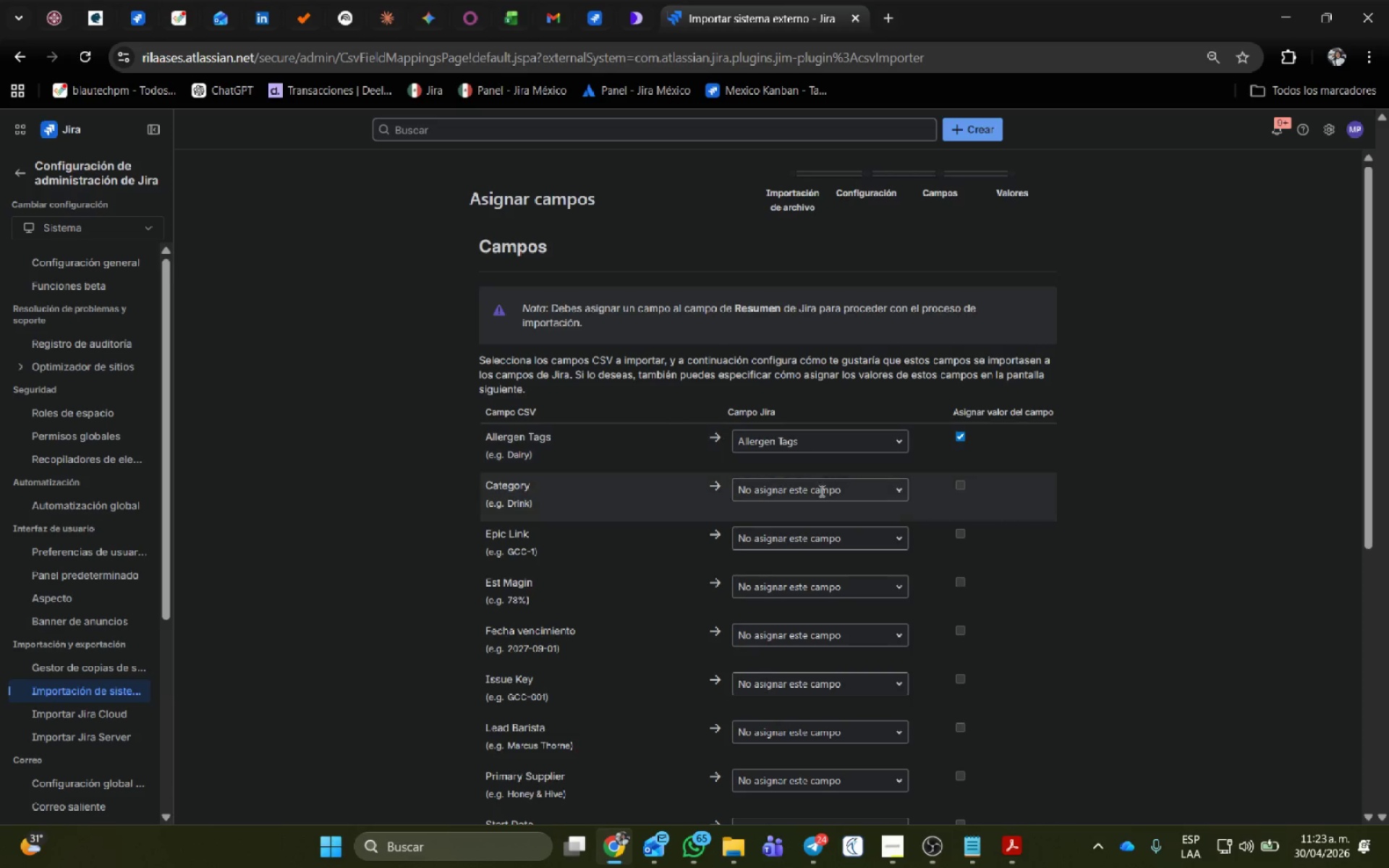 
left_click([820, 490])
 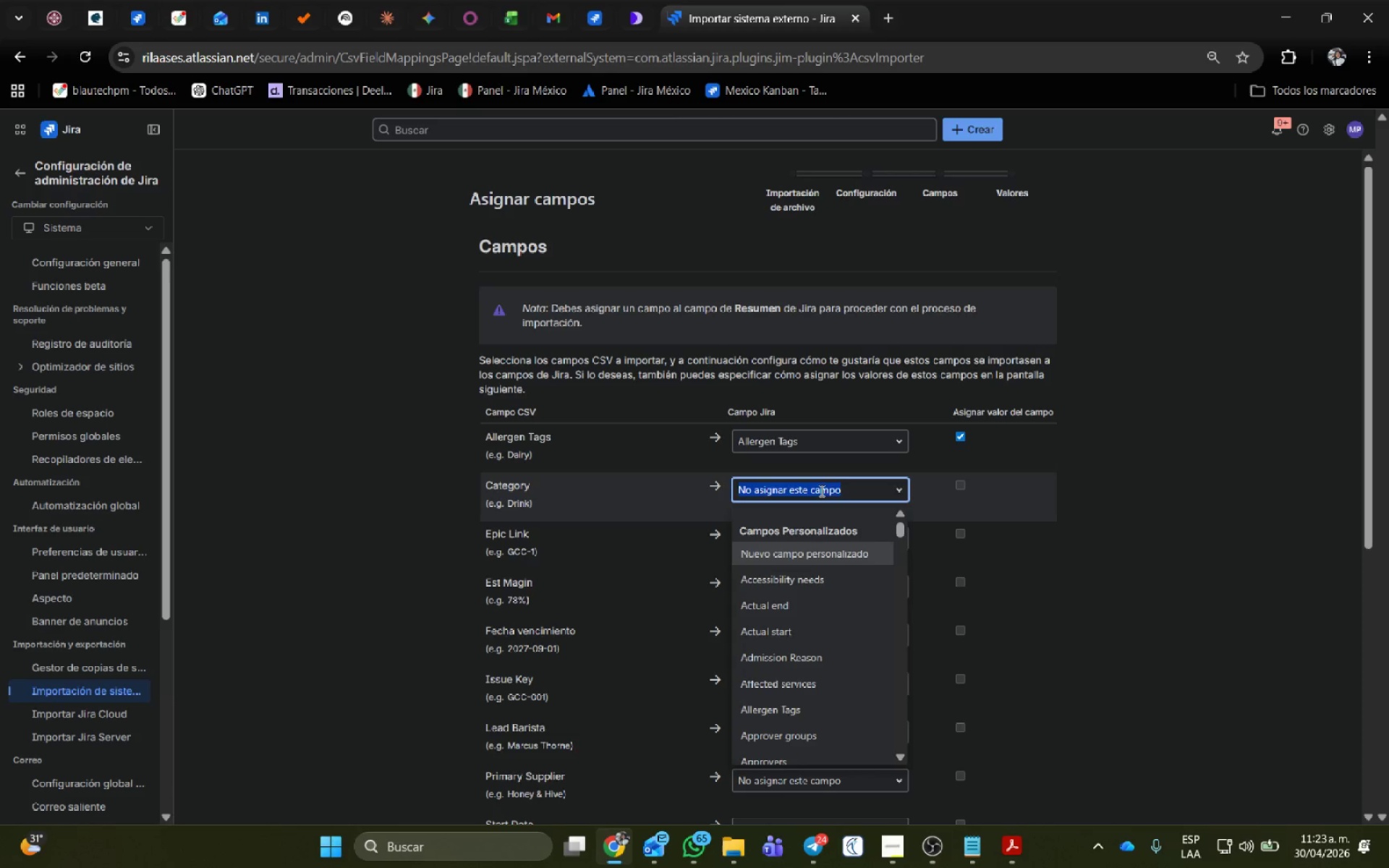 
type(menu)
 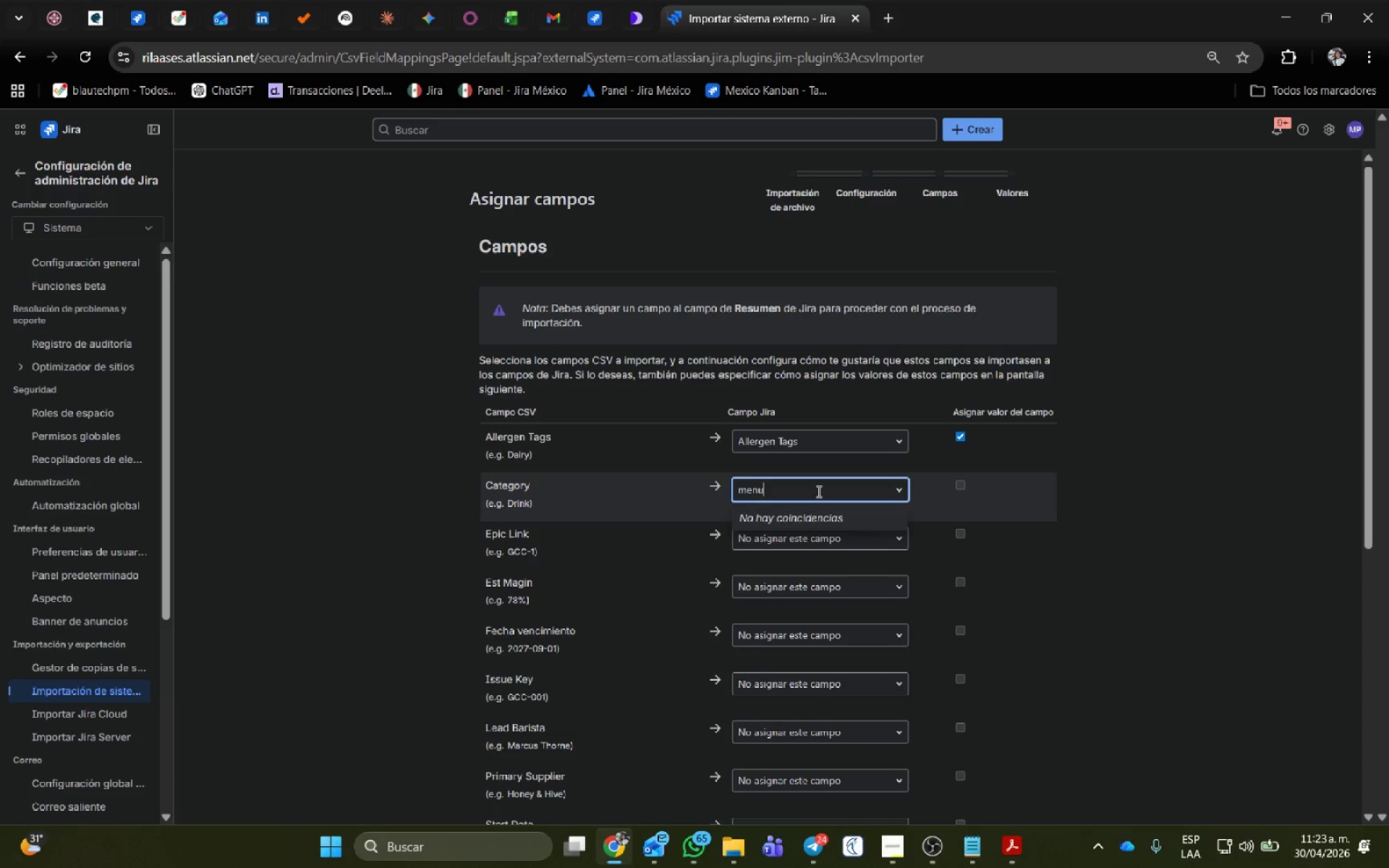 
key(Backspace)
 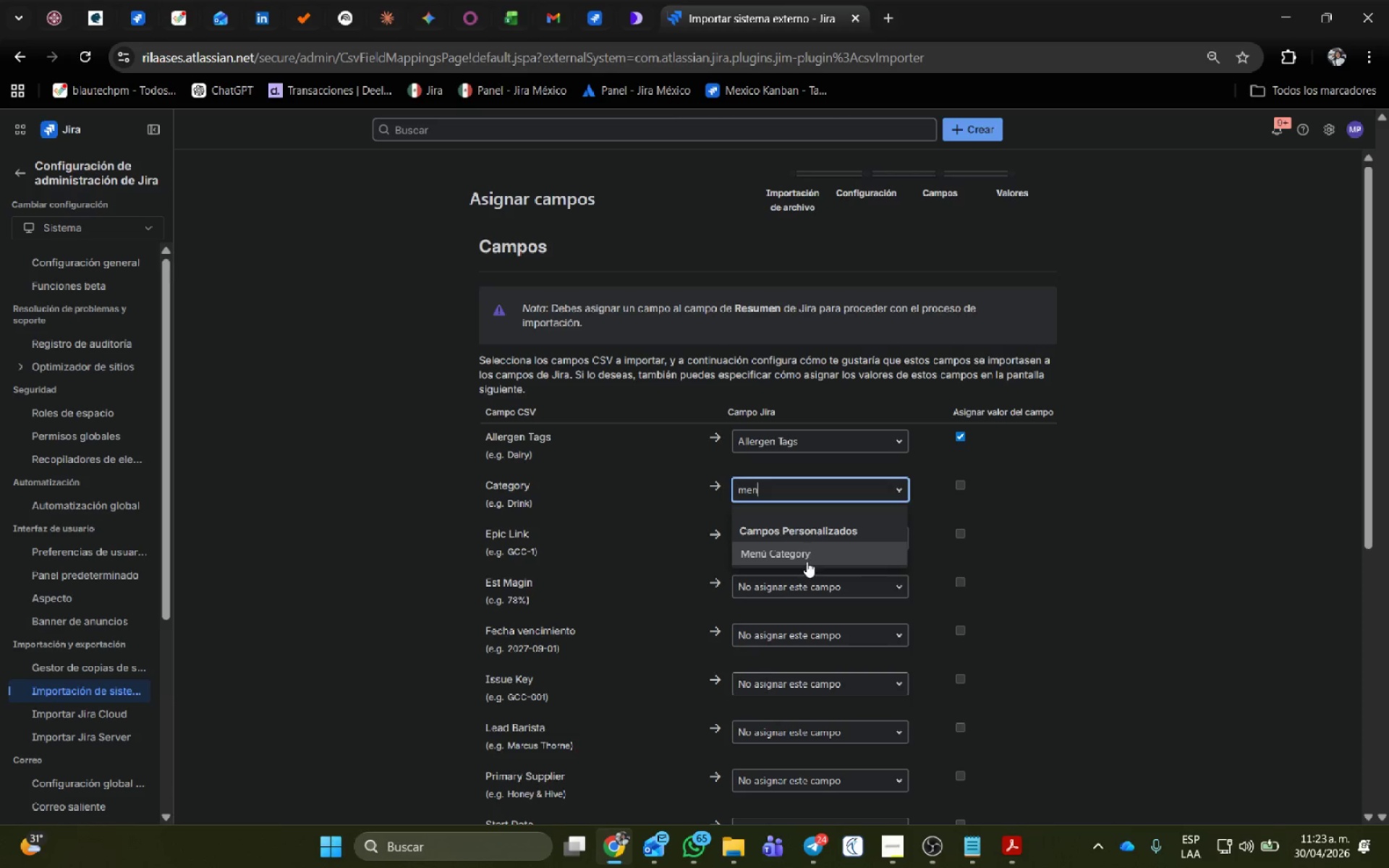 
left_click([807, 561])
 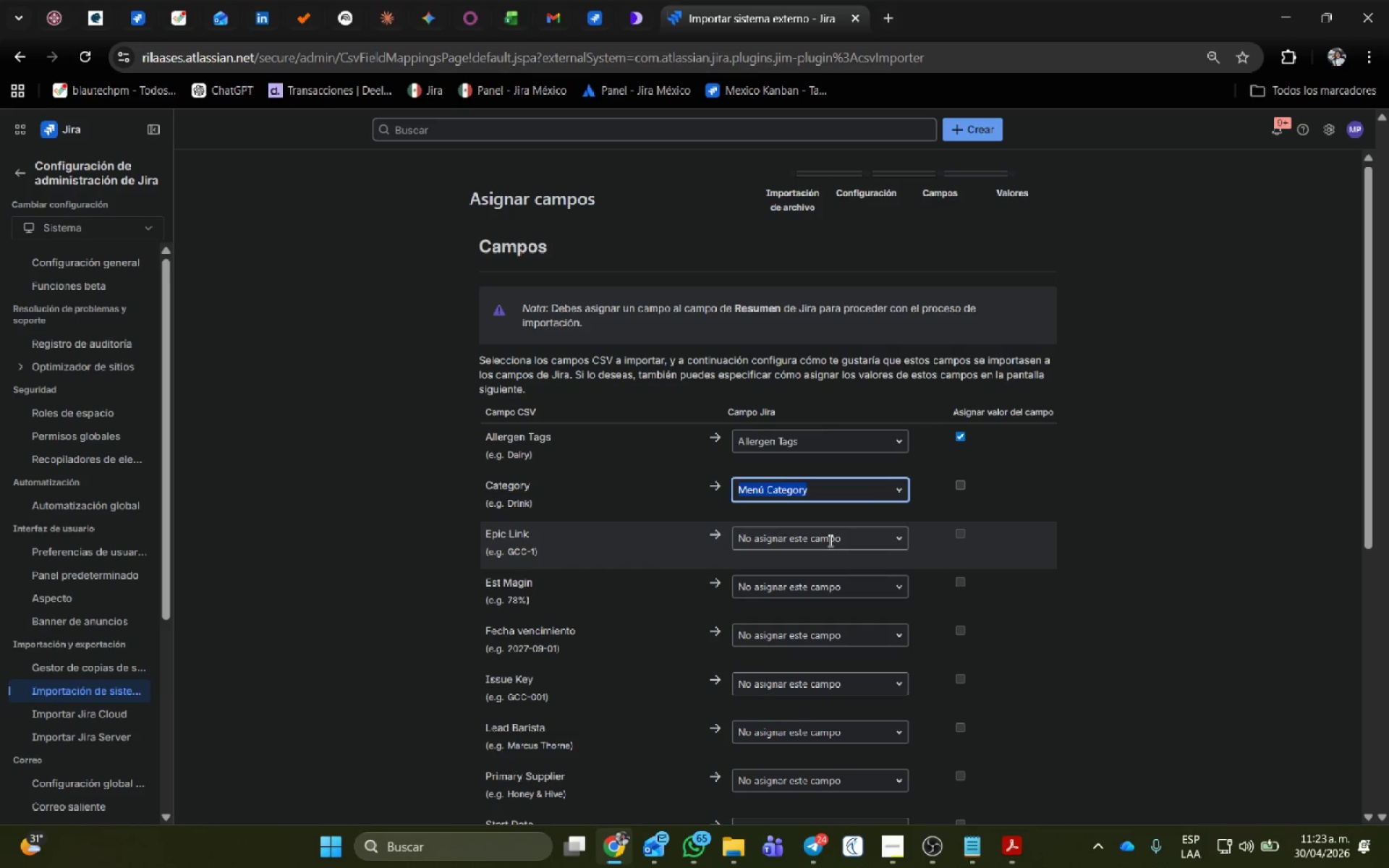 
left_click([828, 535])
 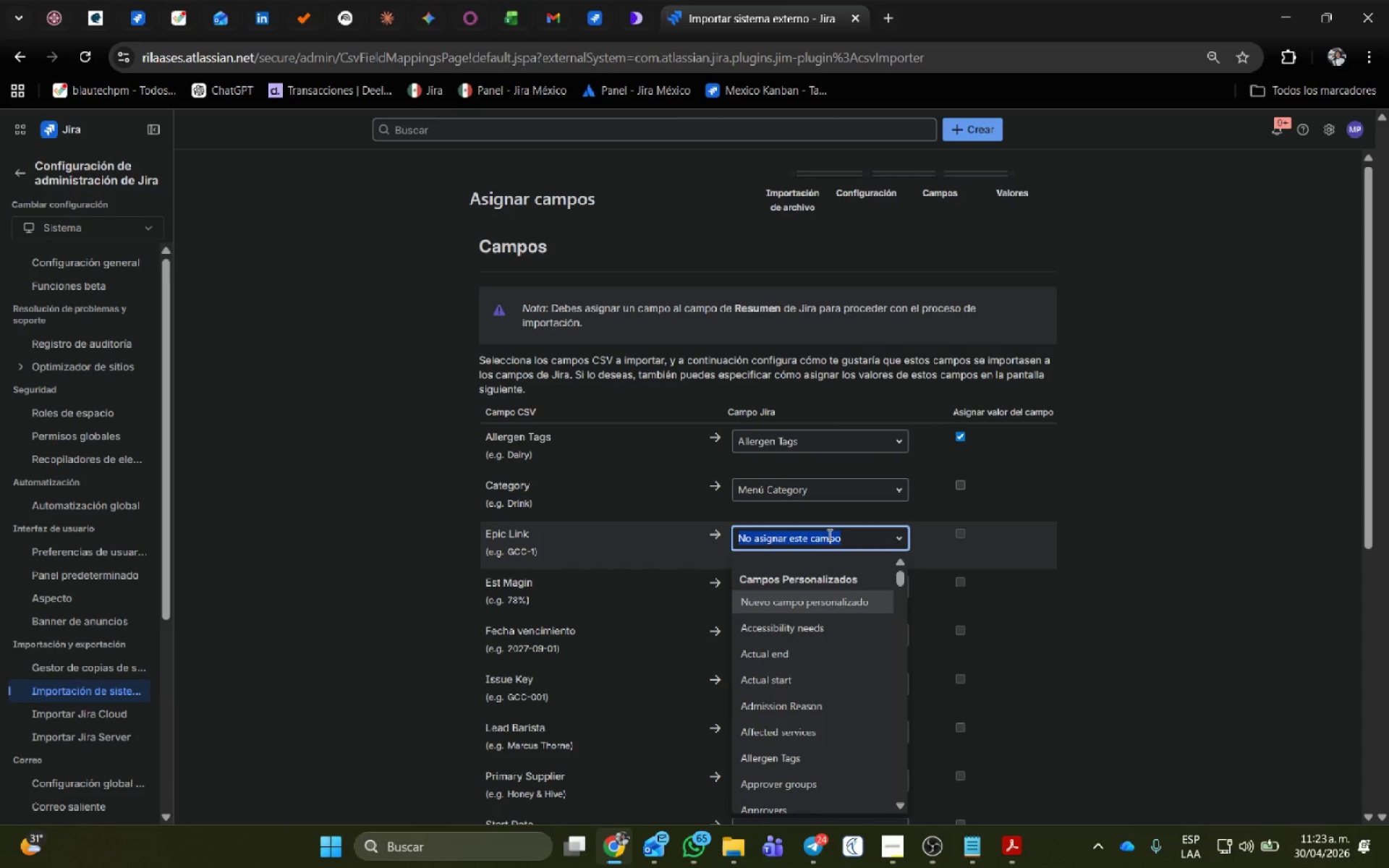 
type(princ)
 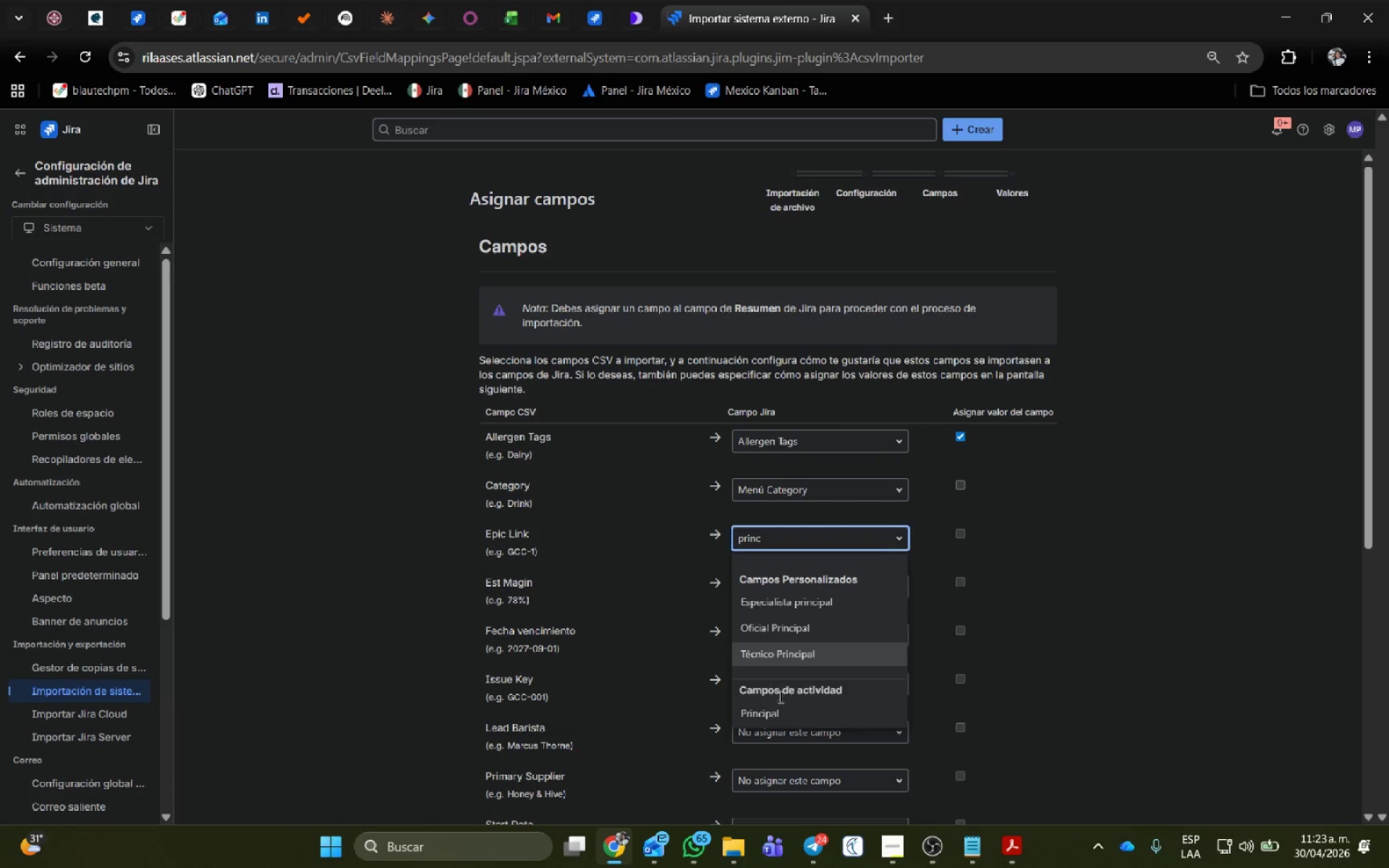 
left_click([768, 715])
 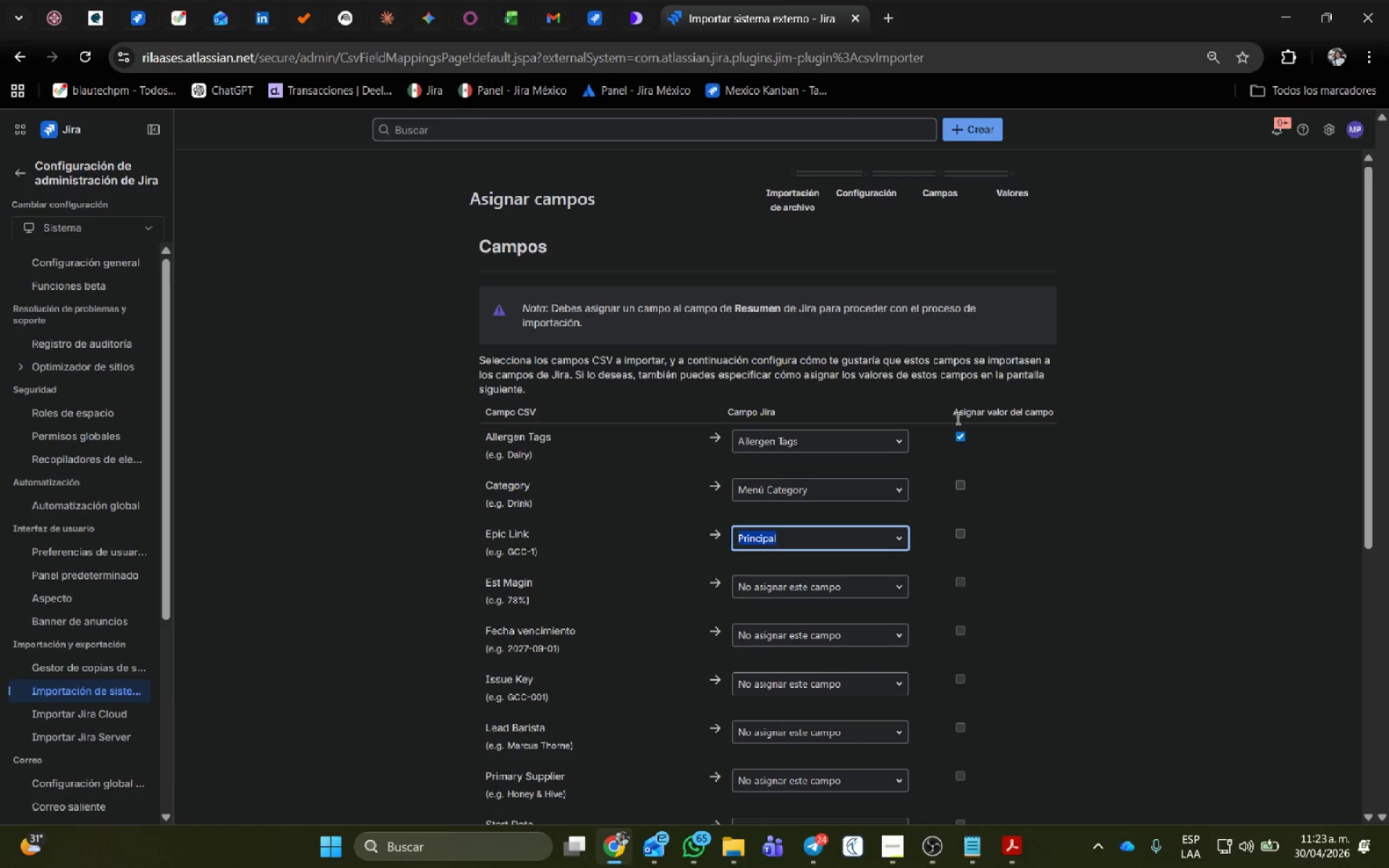 
left_click([958, 483])
 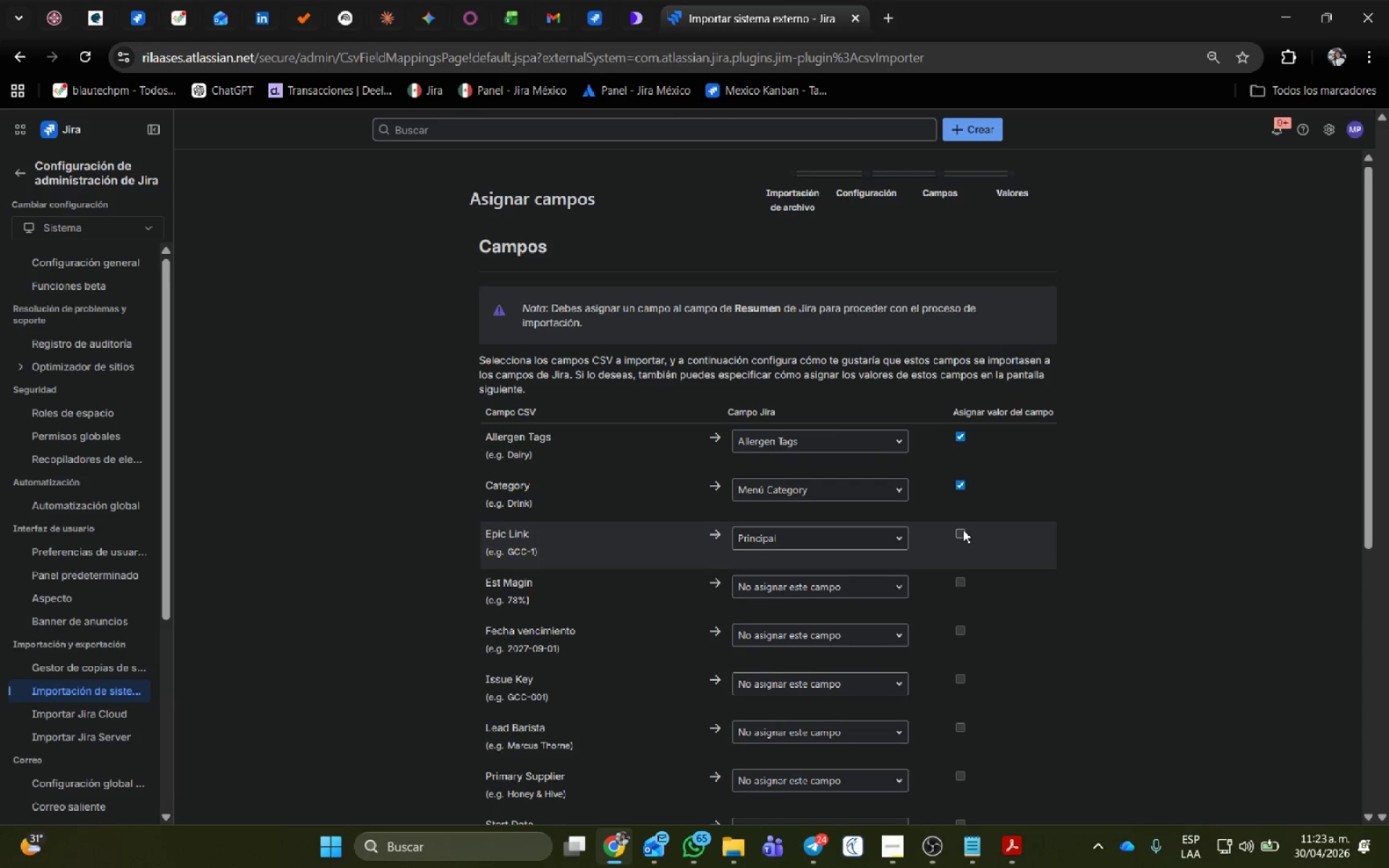 
left_click([963, 529])
 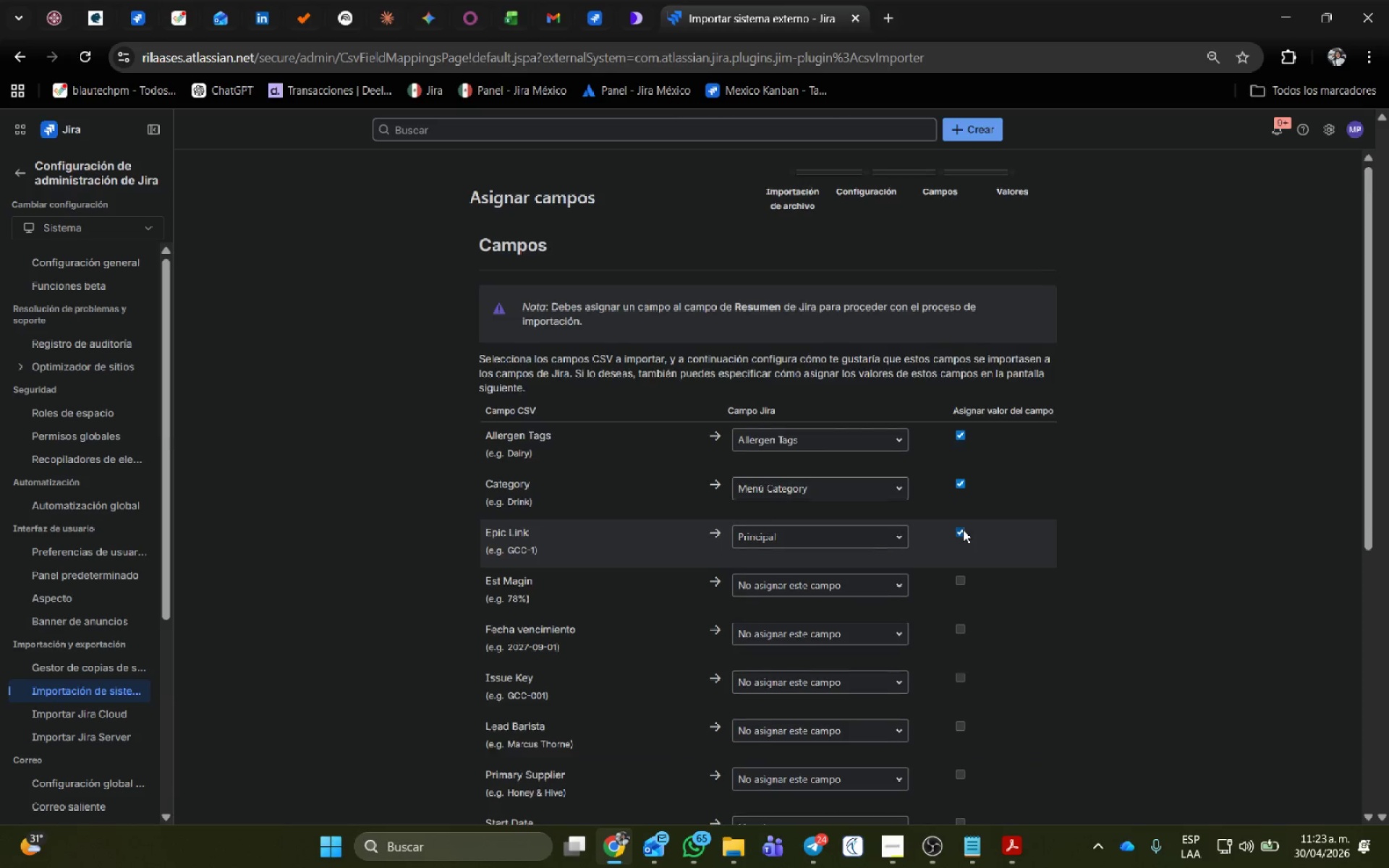 
scroll: coordinate [963, 529], scroll_direction: down, amount: 2.0
 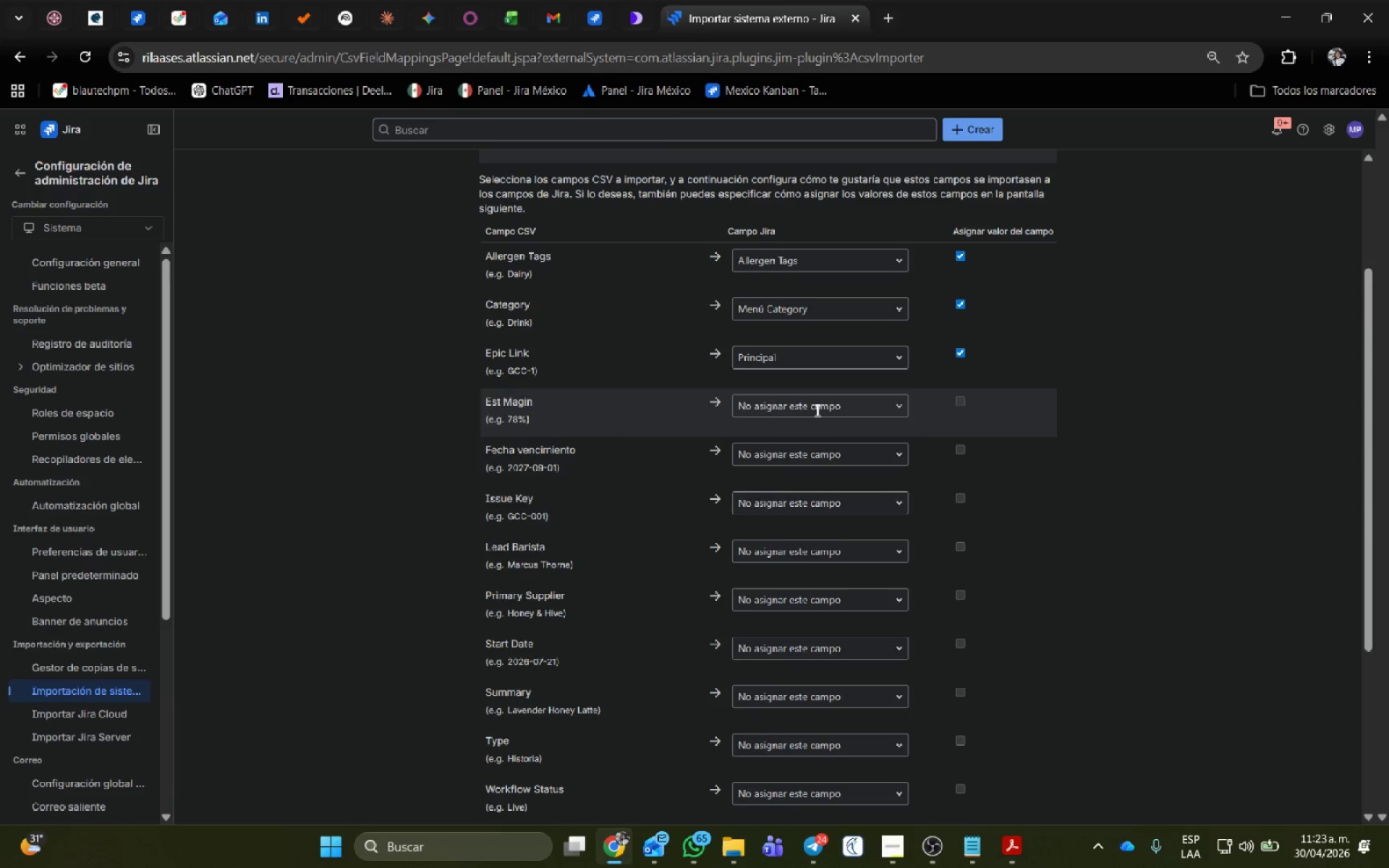 
left_click([816, 410])
 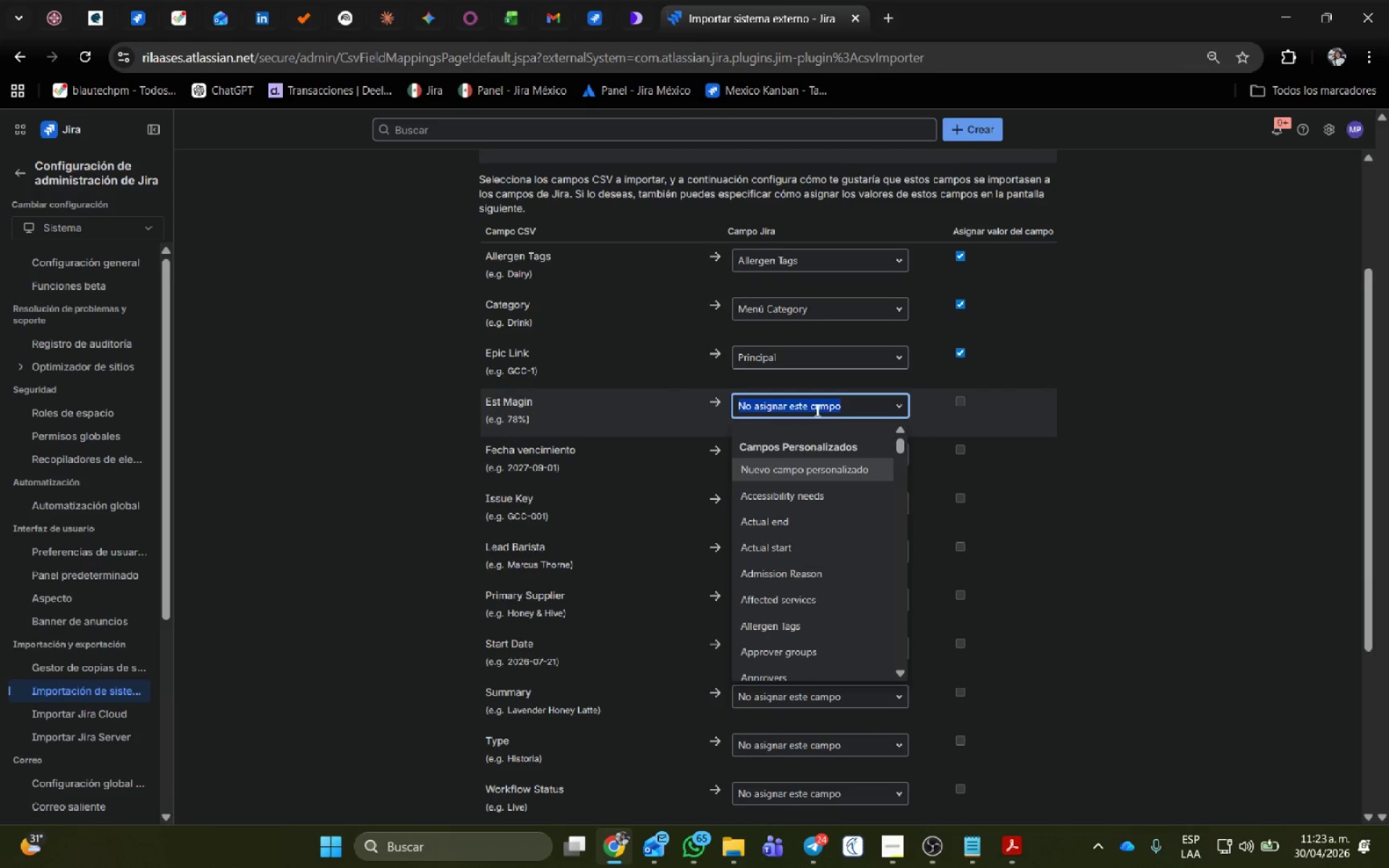 
type(estima)
 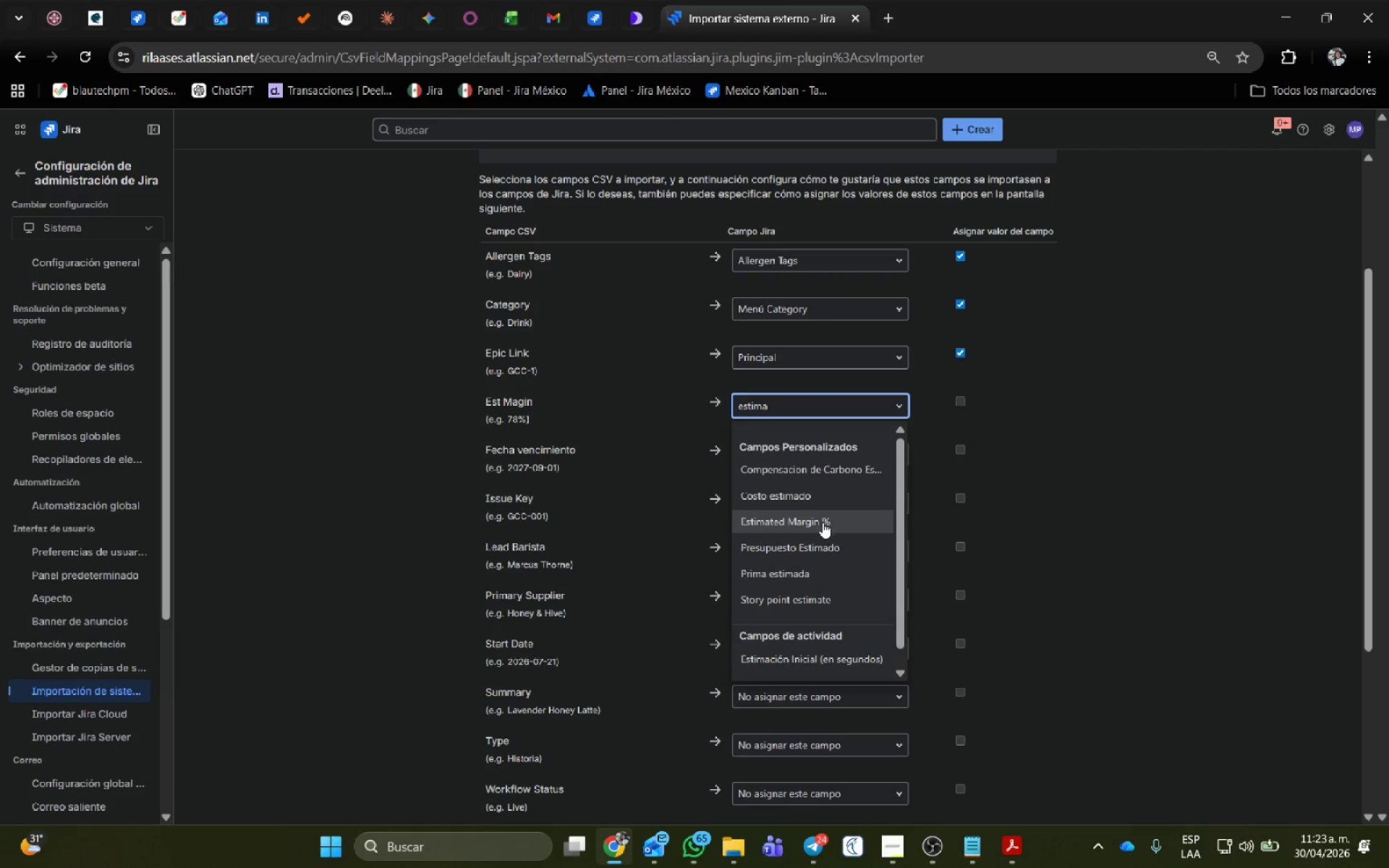 
left_click([821, 521])
 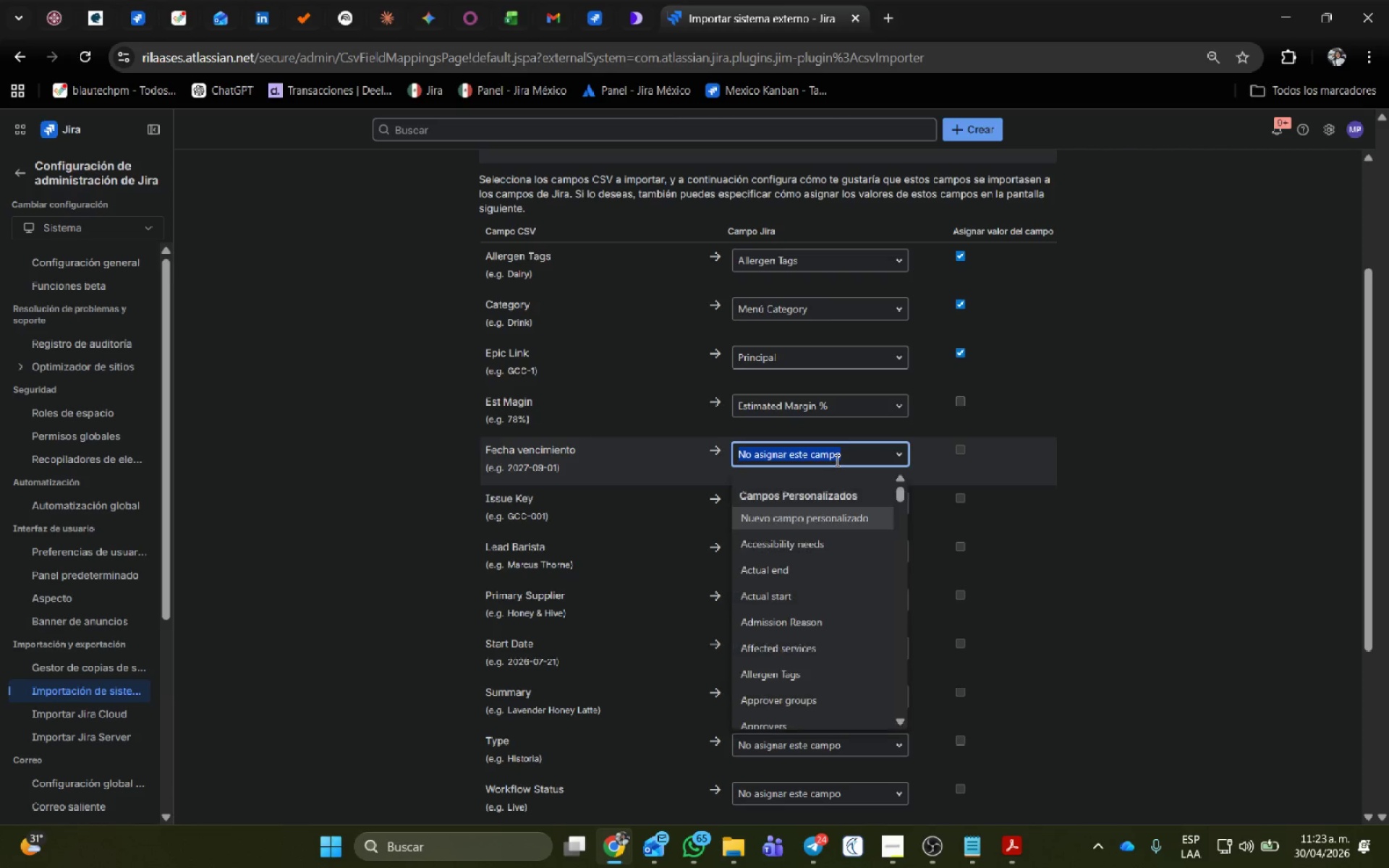 
type(fec)
 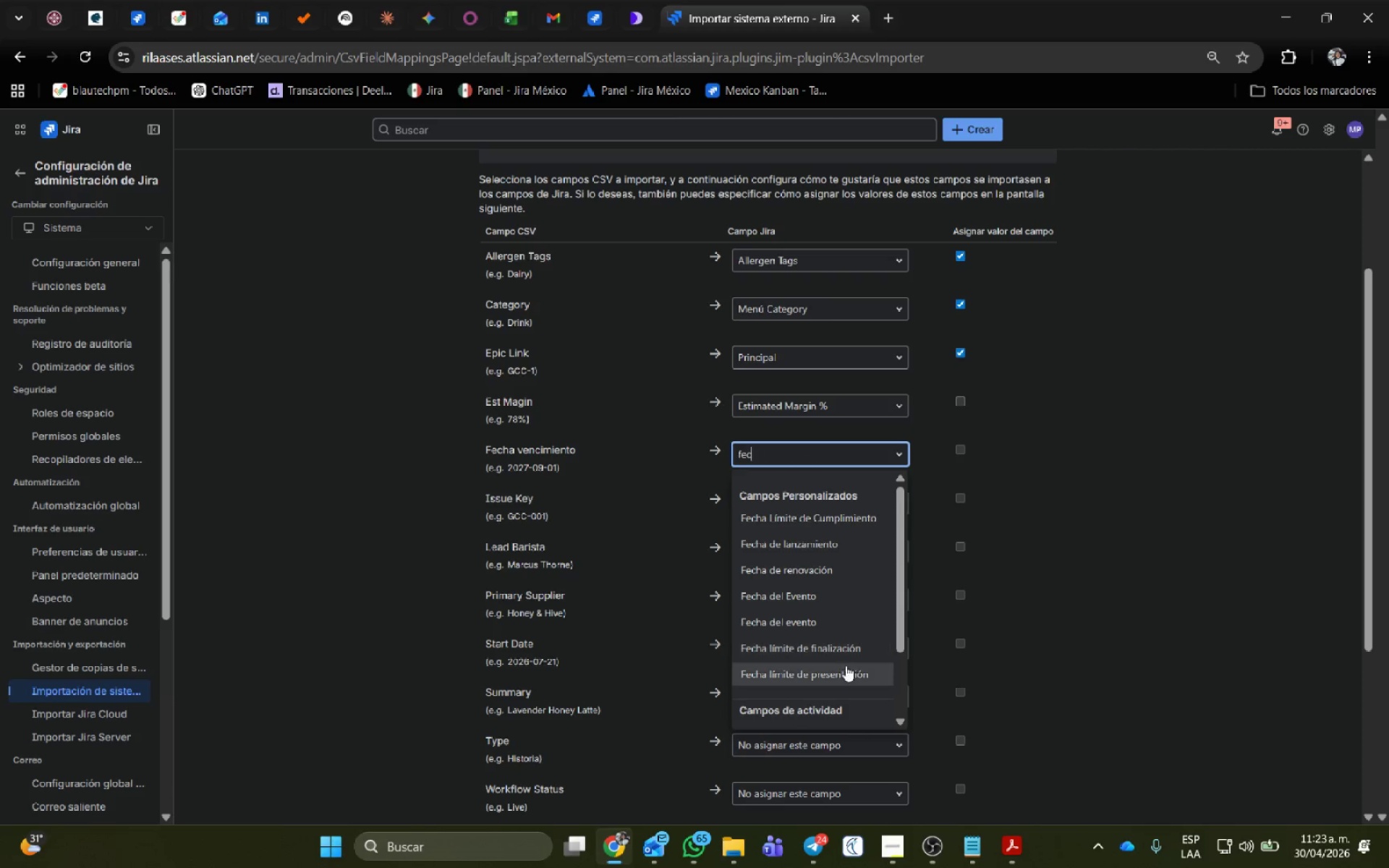 
scroll: coordinate [845, 650], scroll_direction: down, amount: 2.0
 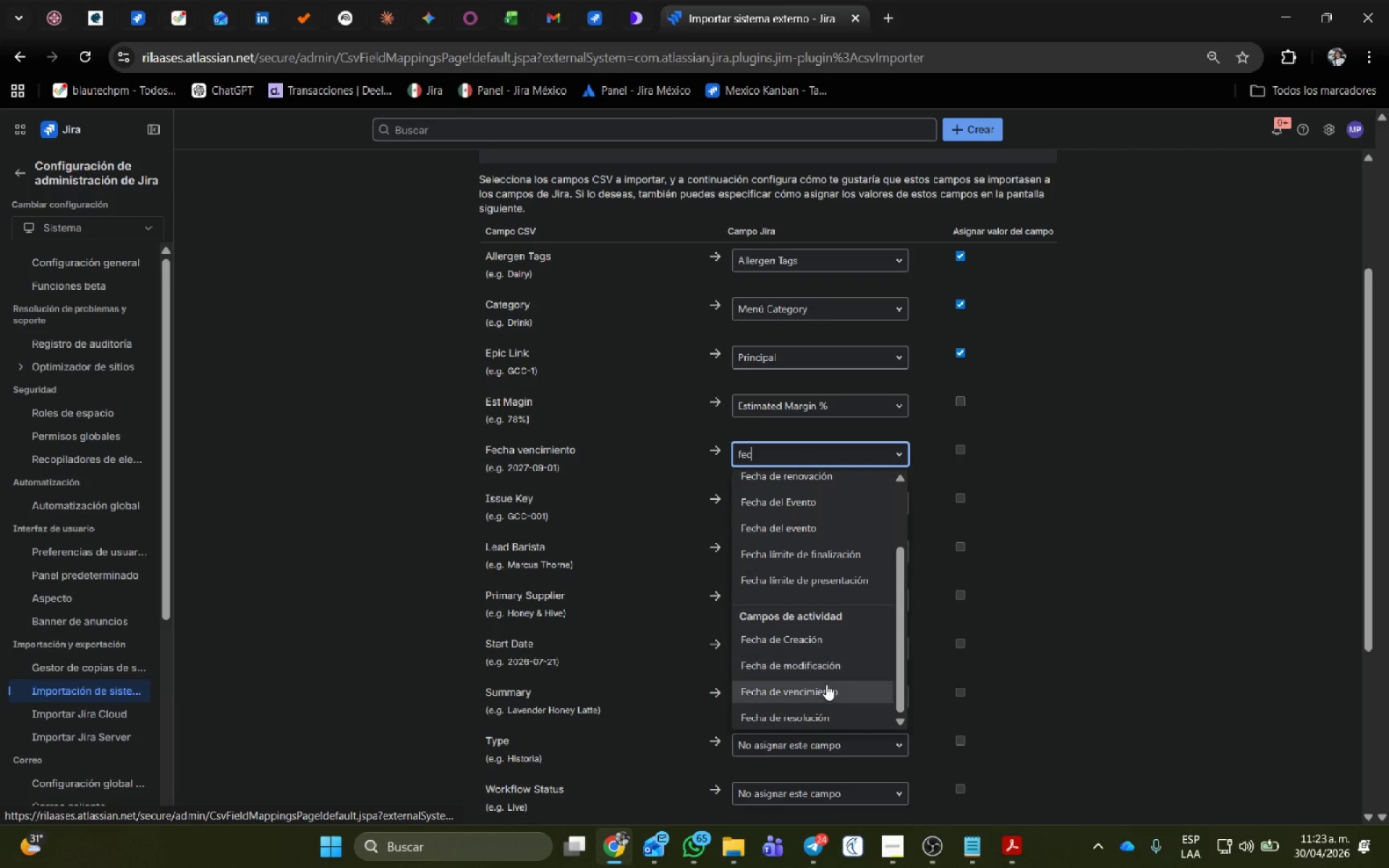 
left_click([826, 684])
 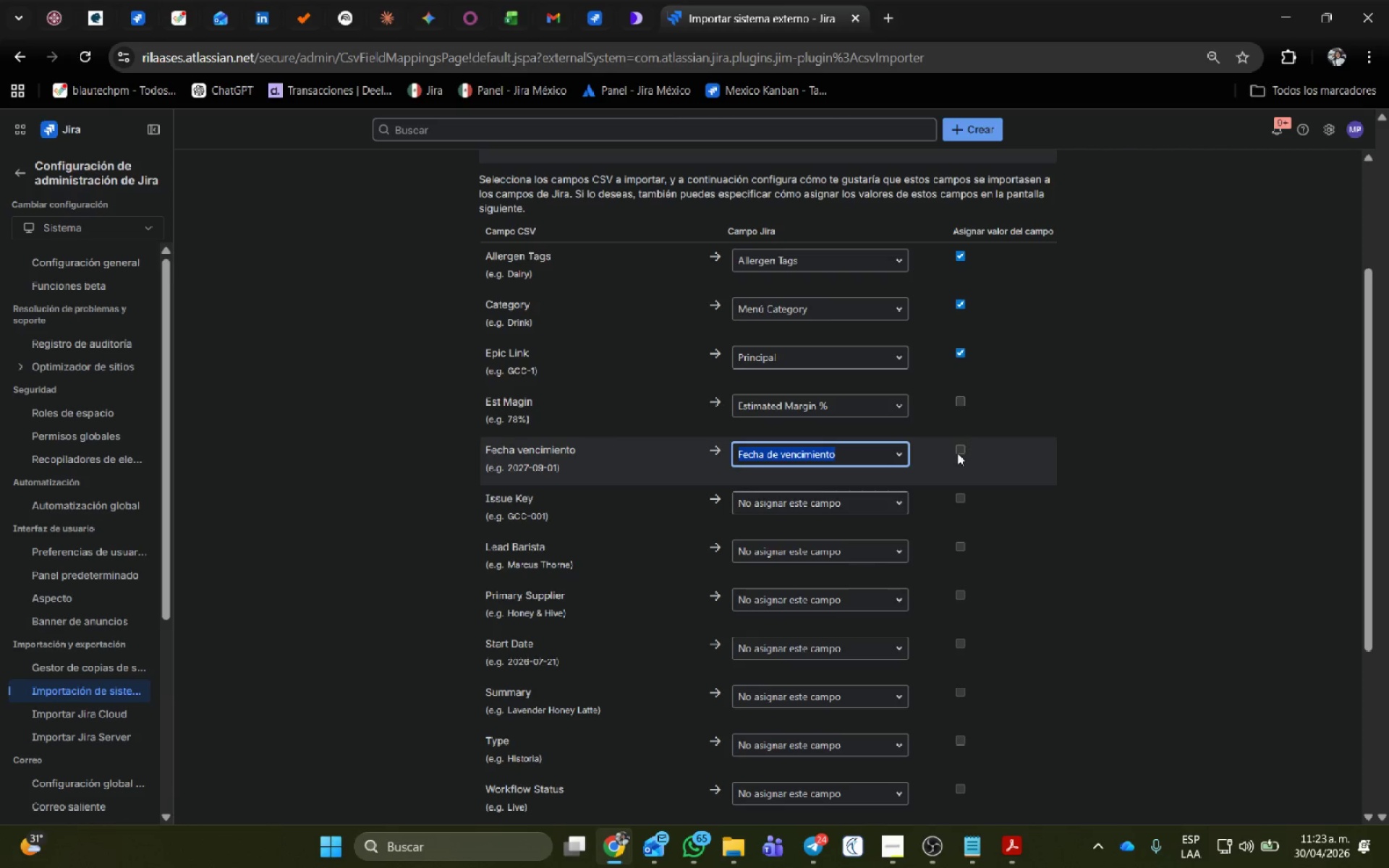 
left_click([956, 448])
 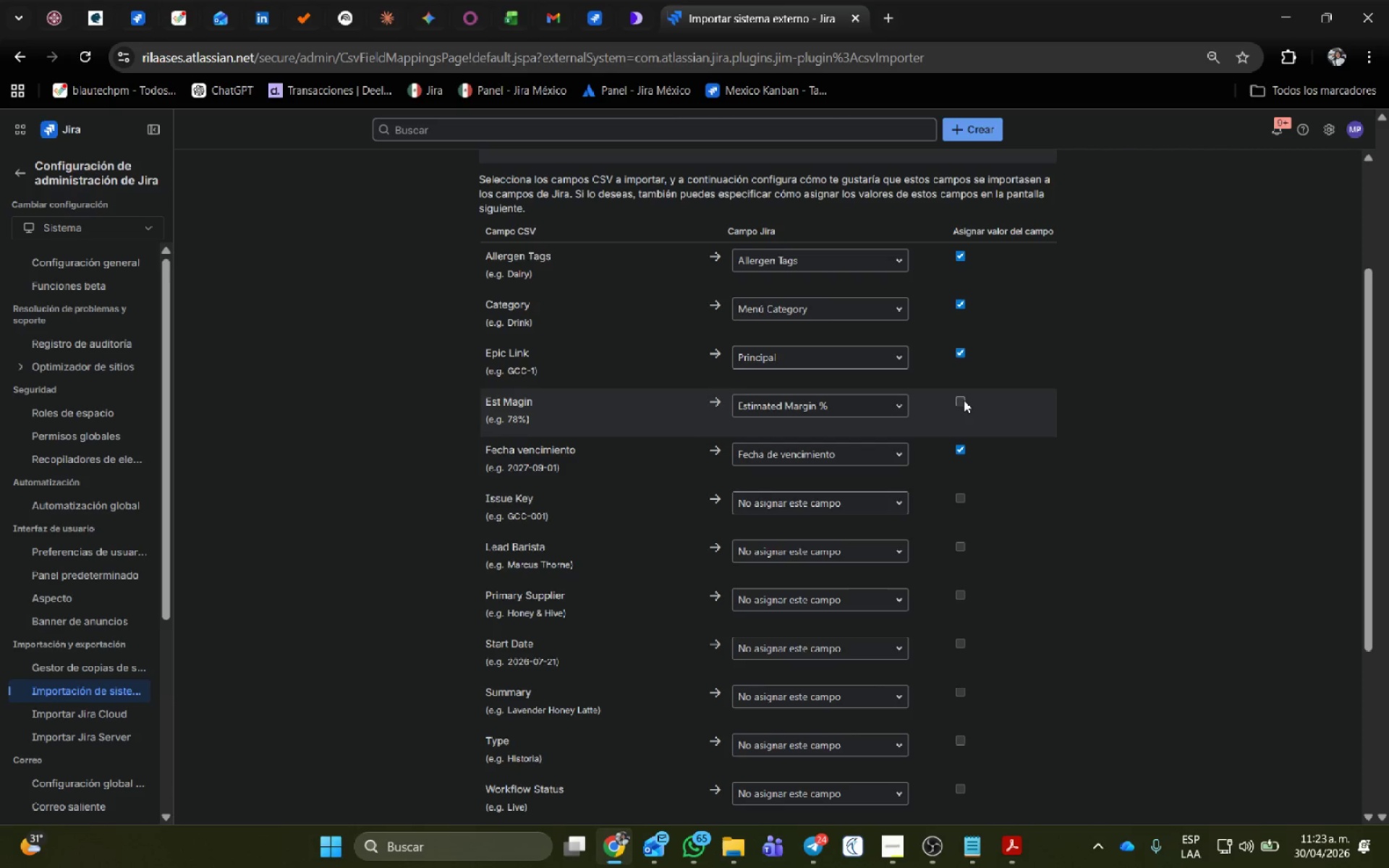 
left_click([964, 399])
 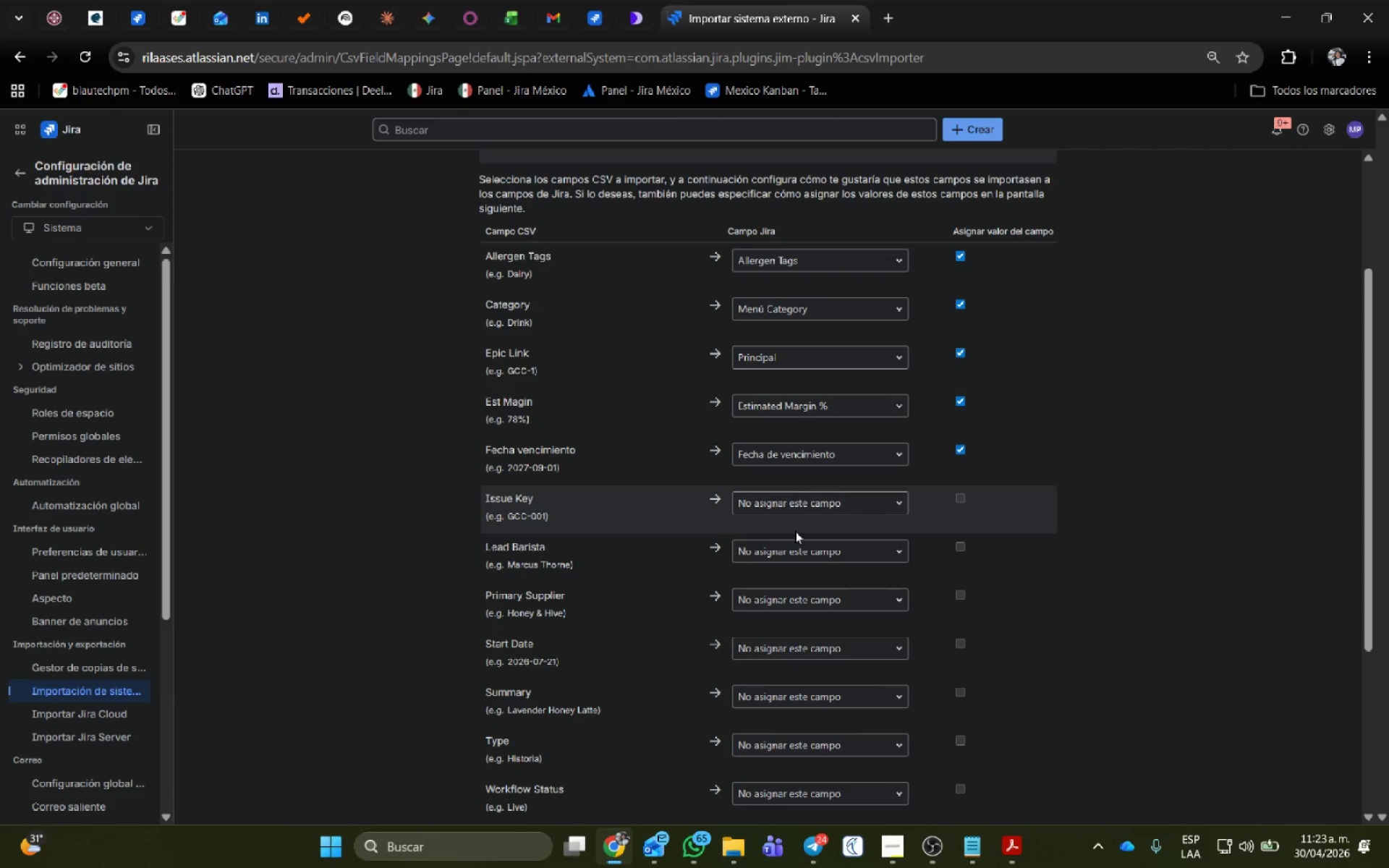 
left_click([830, 496])
 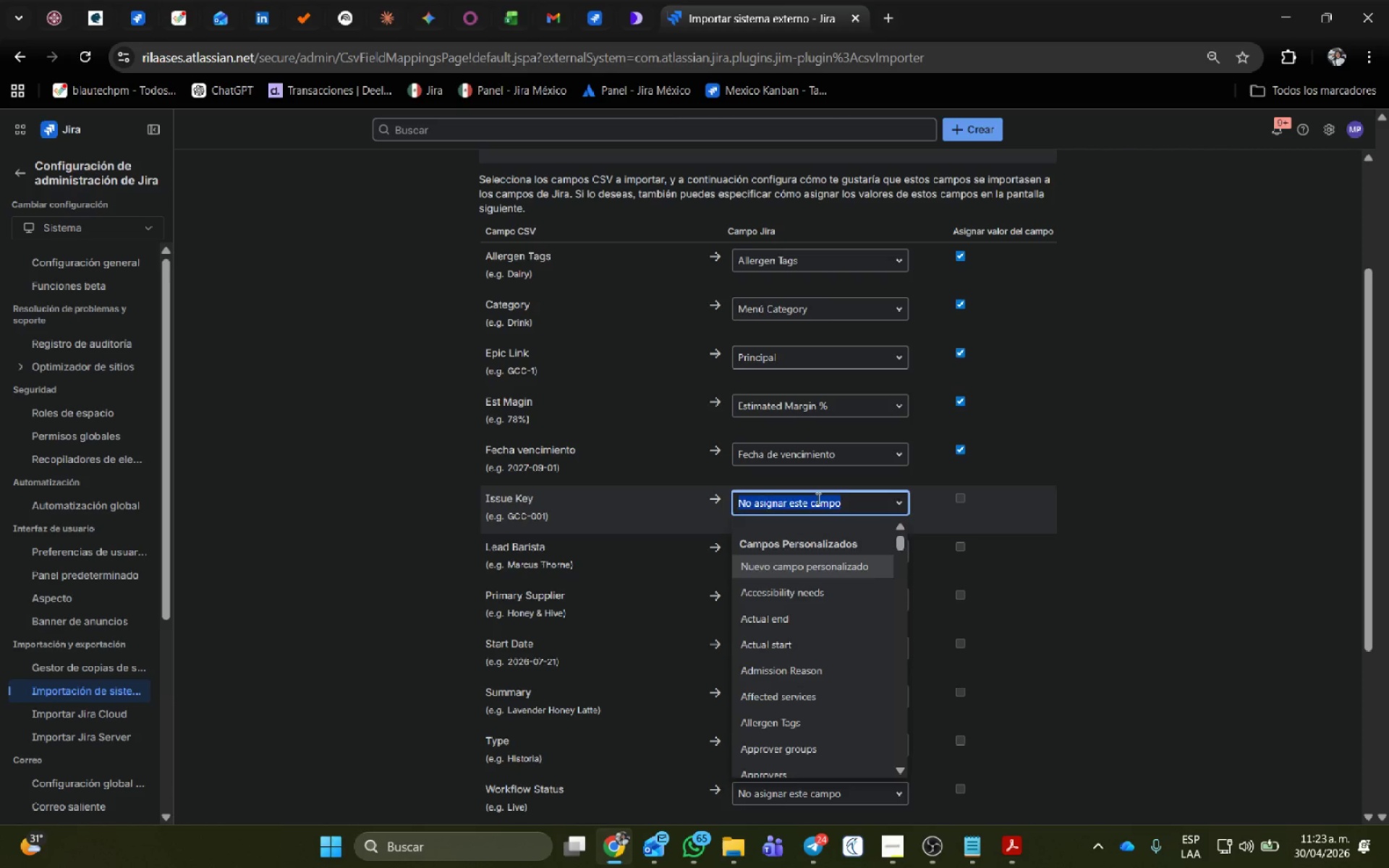 
type(id)
 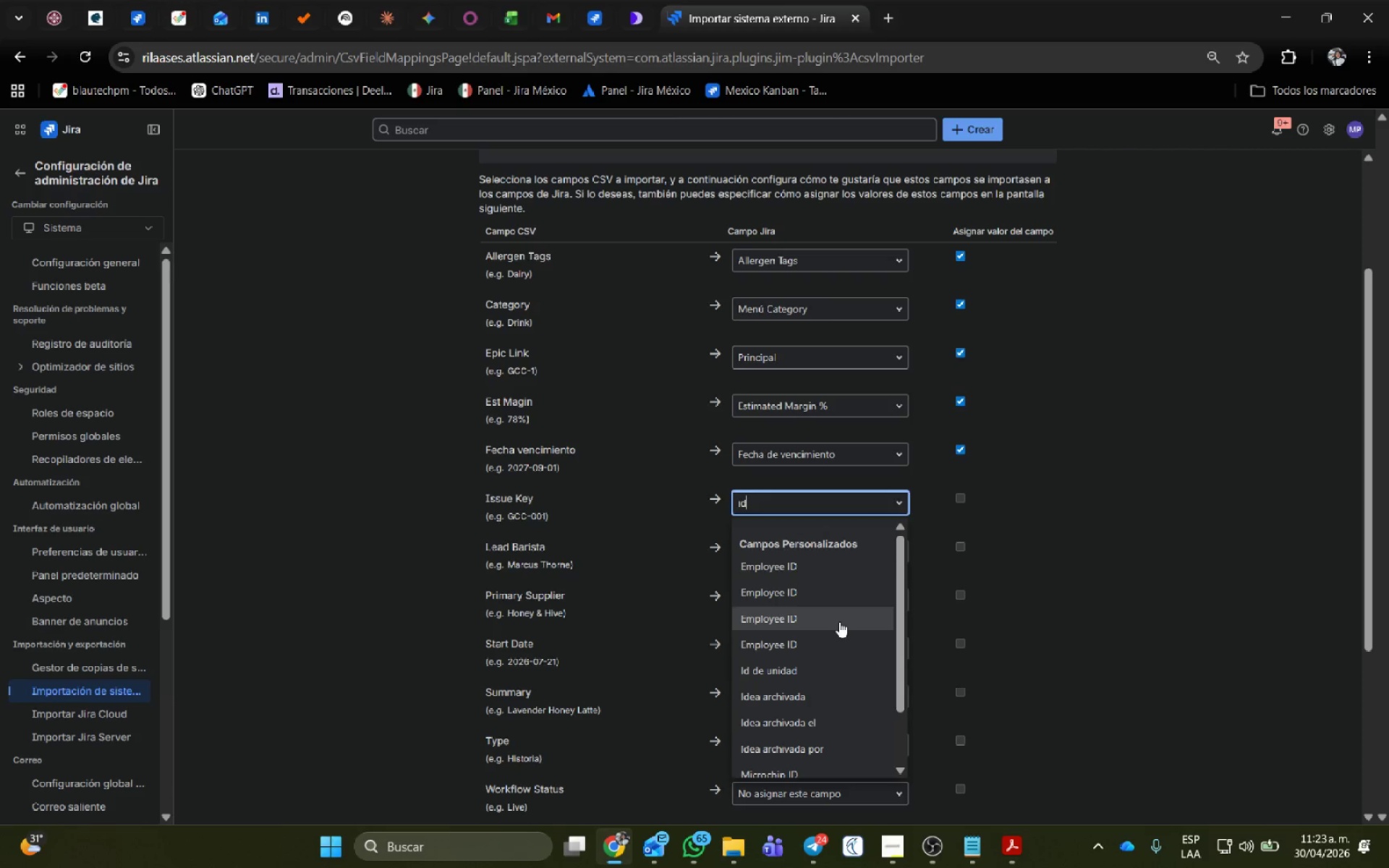 
type( inci)
key(Backspace)
key(Backspace)
key(Backspace)
key(Backspace)
 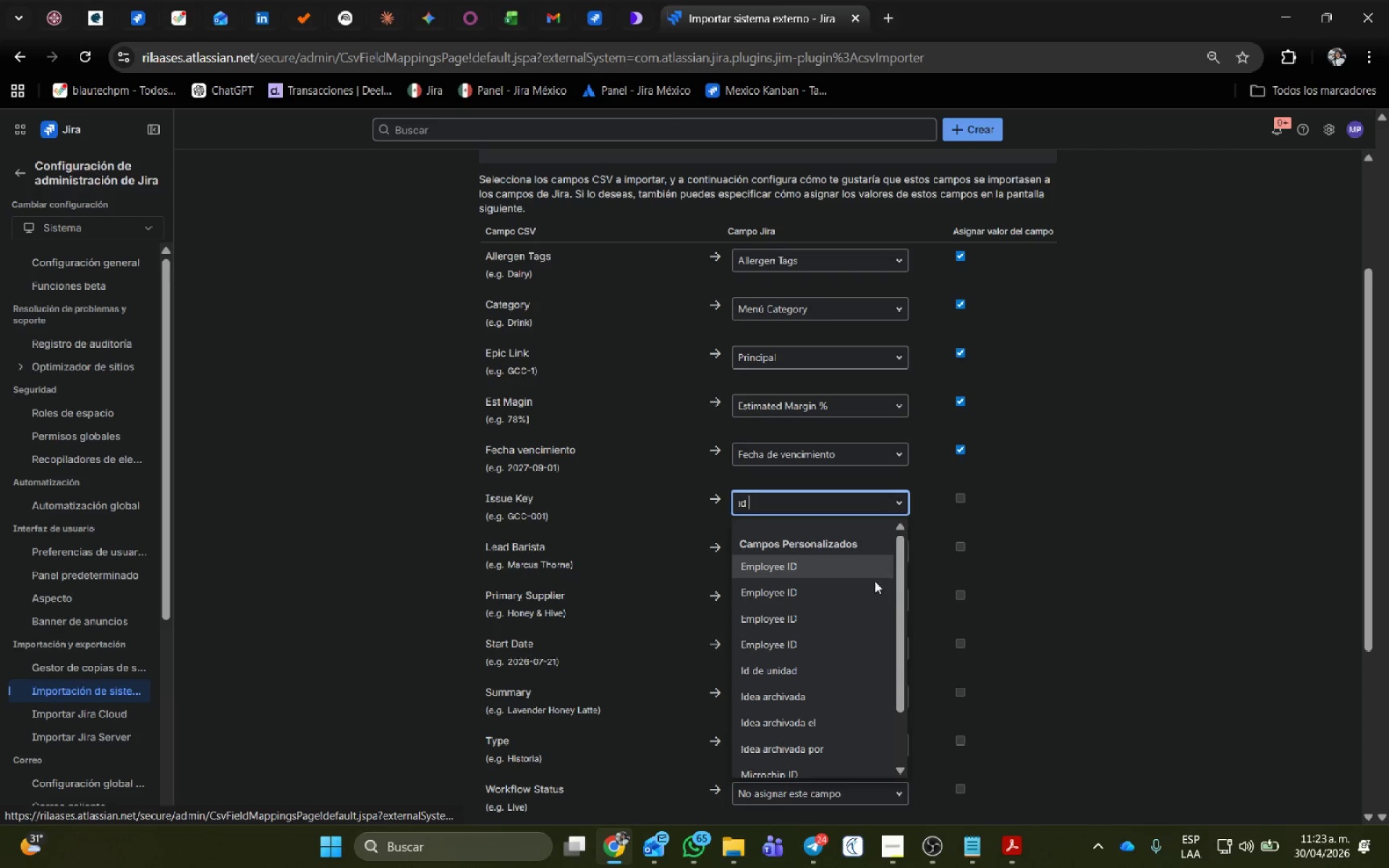 
scroll: coordinate [857, 649], scroll_direction: down, amount: 4.0
 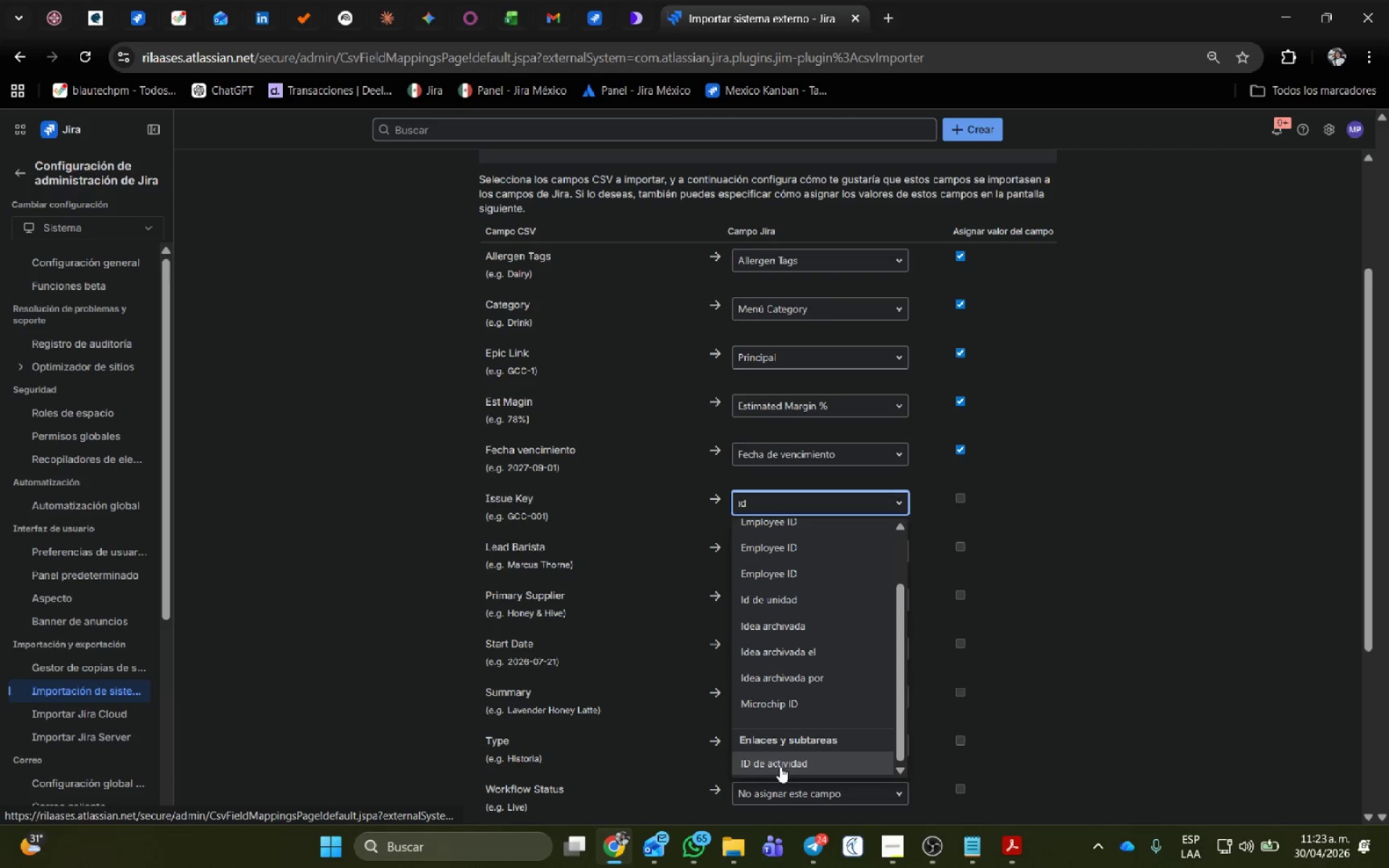 
left_click([781, 765])
 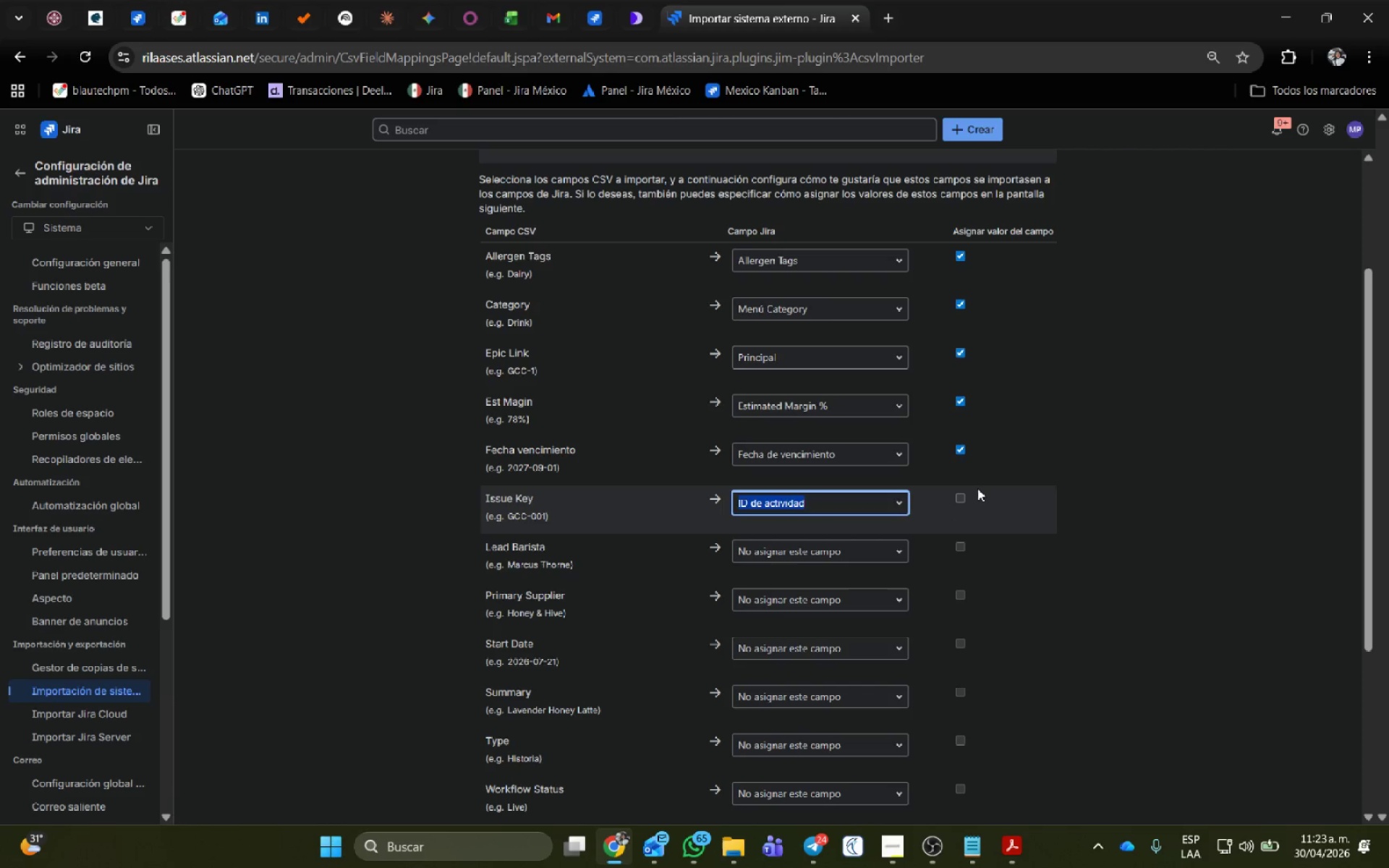 
left_click([959, 493])
 